 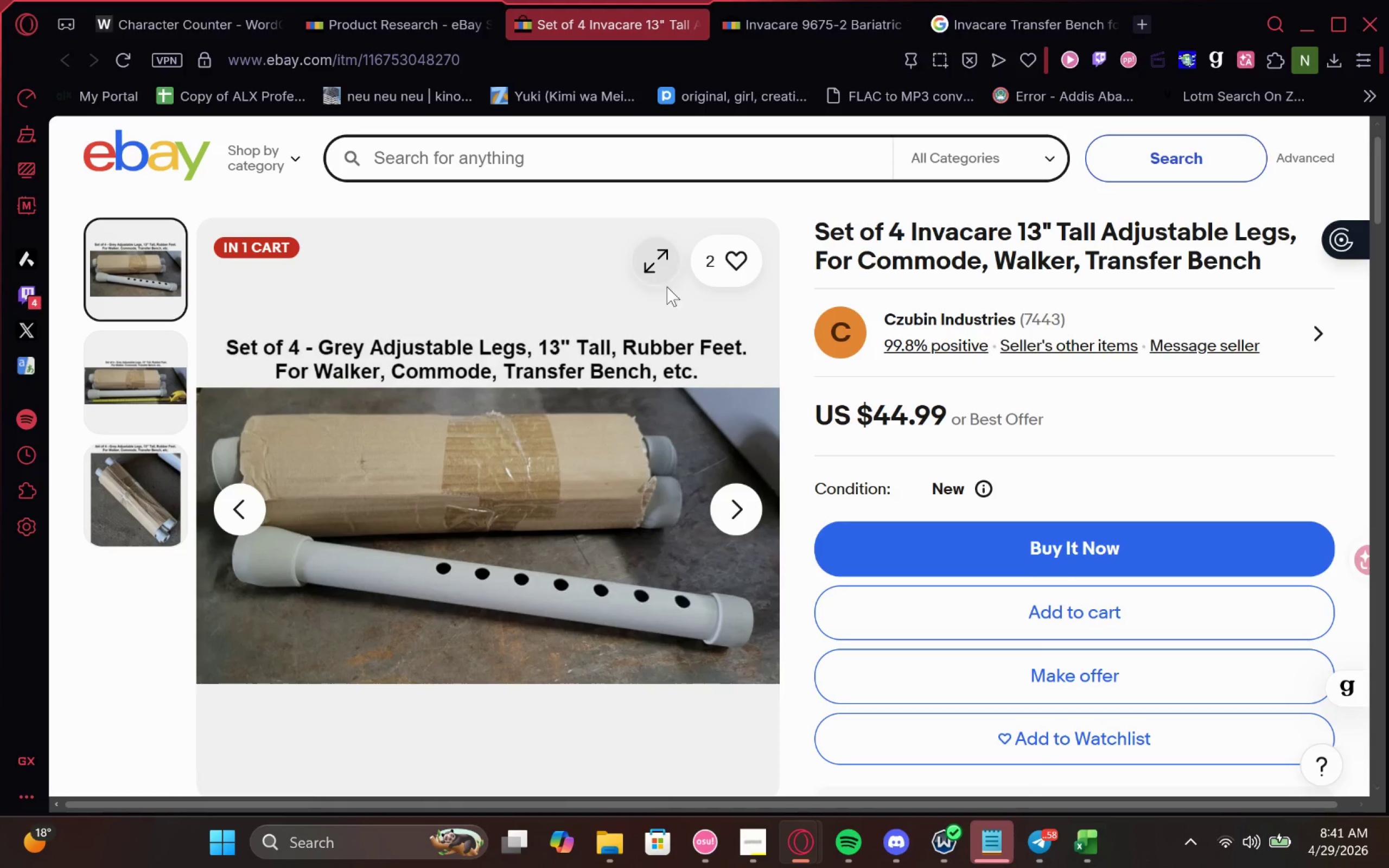 
scroll: coordinate [308, 637], scroll_direction: down, amount: 3.0
 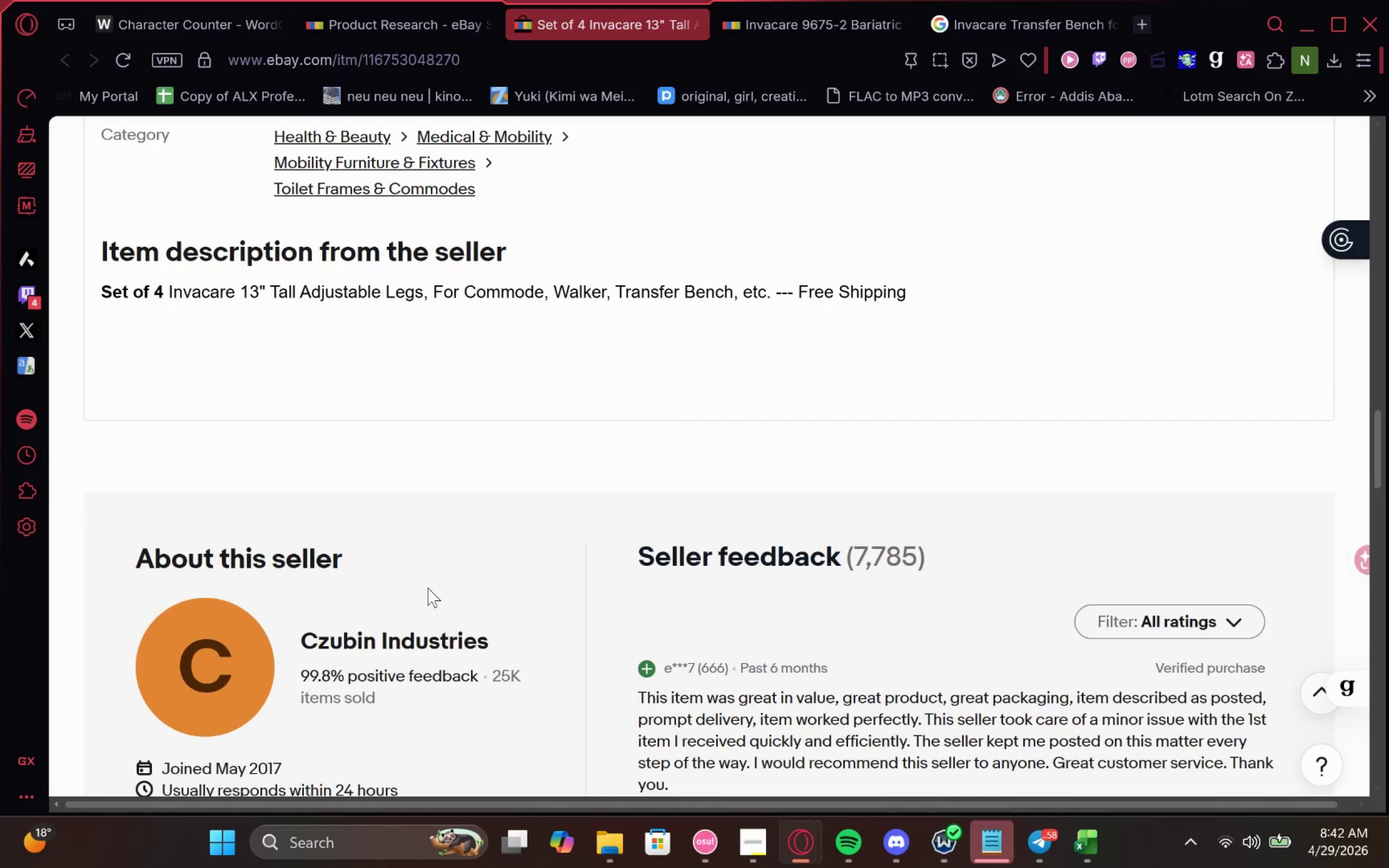 
left_click([428, 588])
 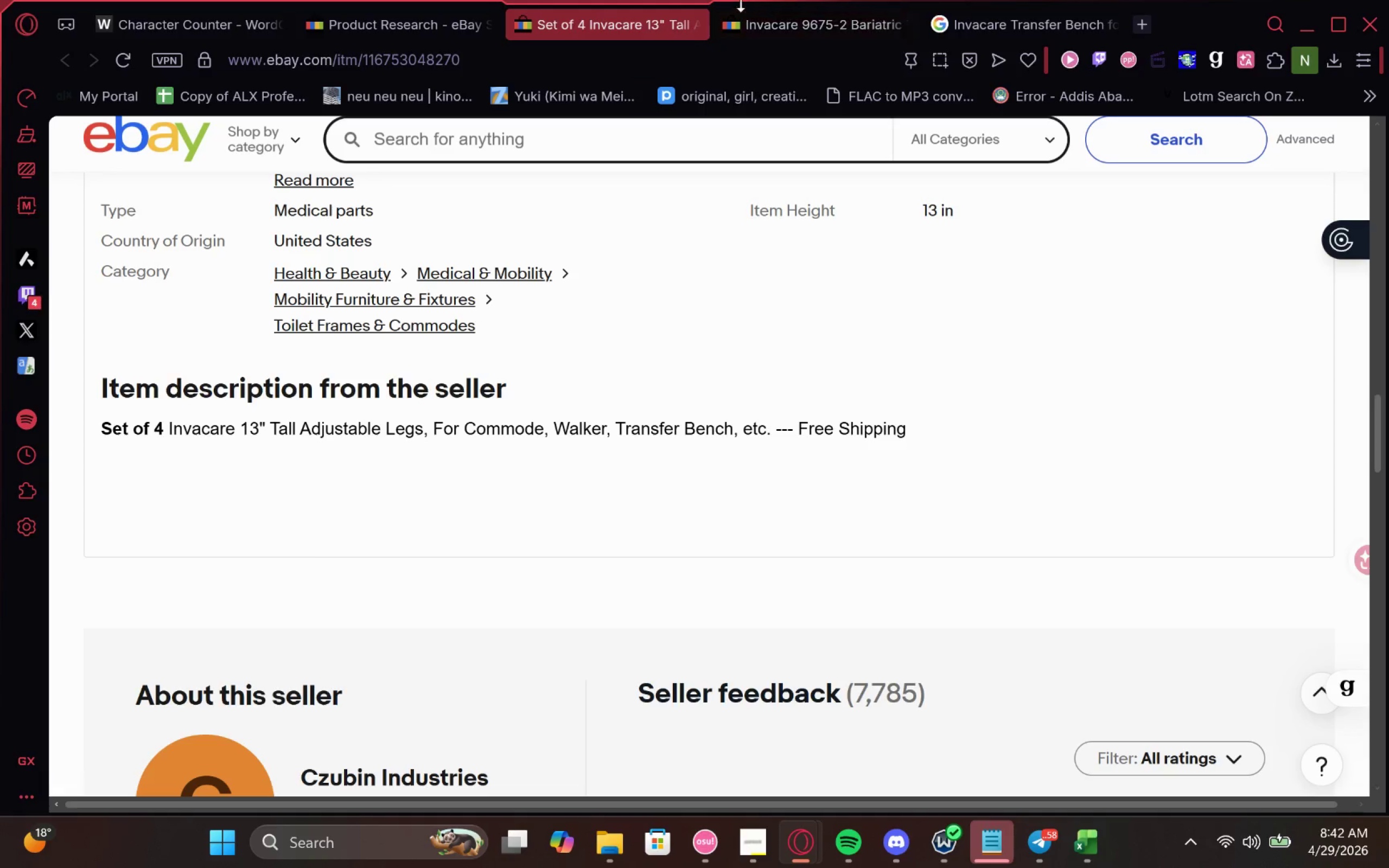 
left_click([795, 0])
 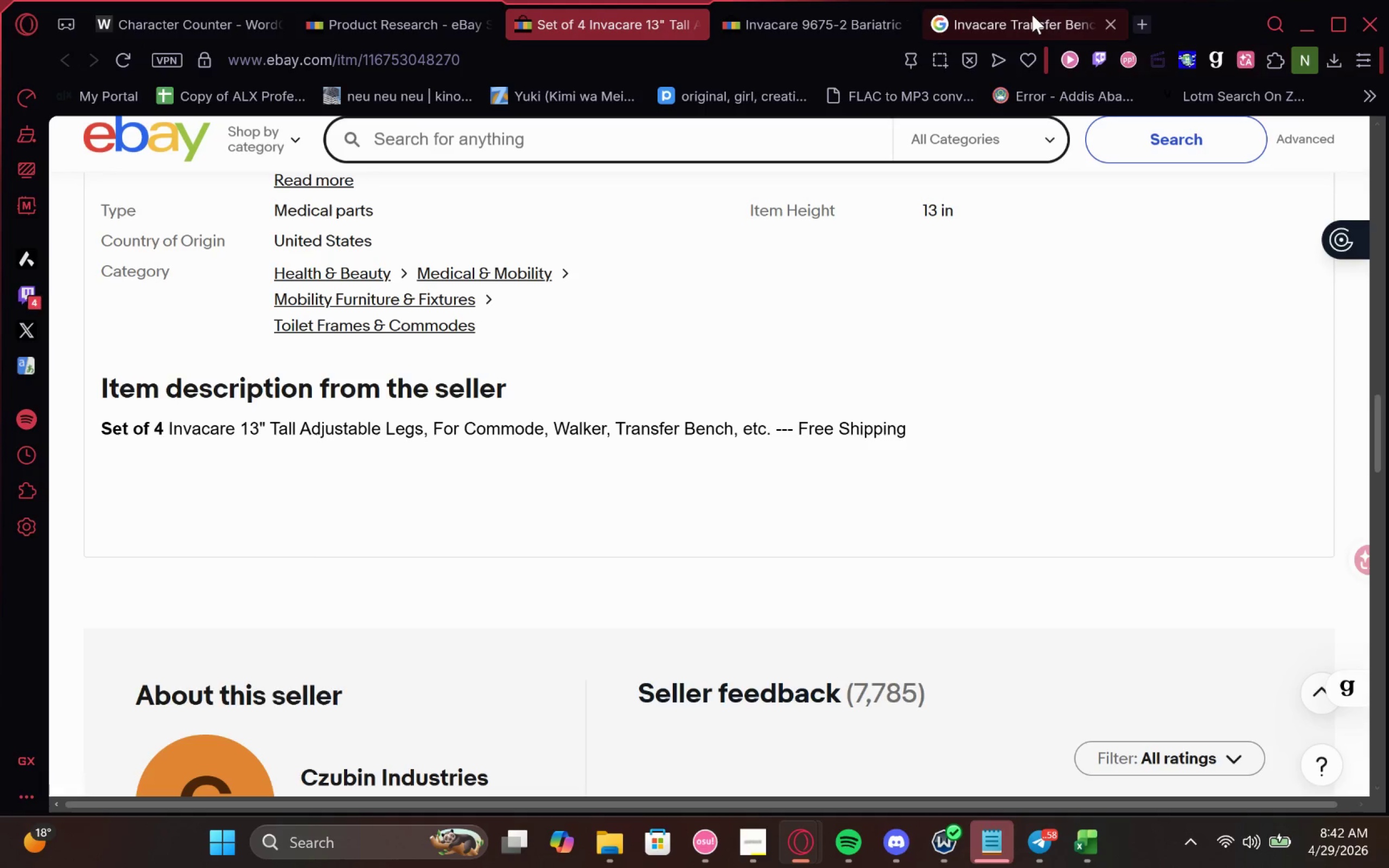 
left_click([1032, 14])
 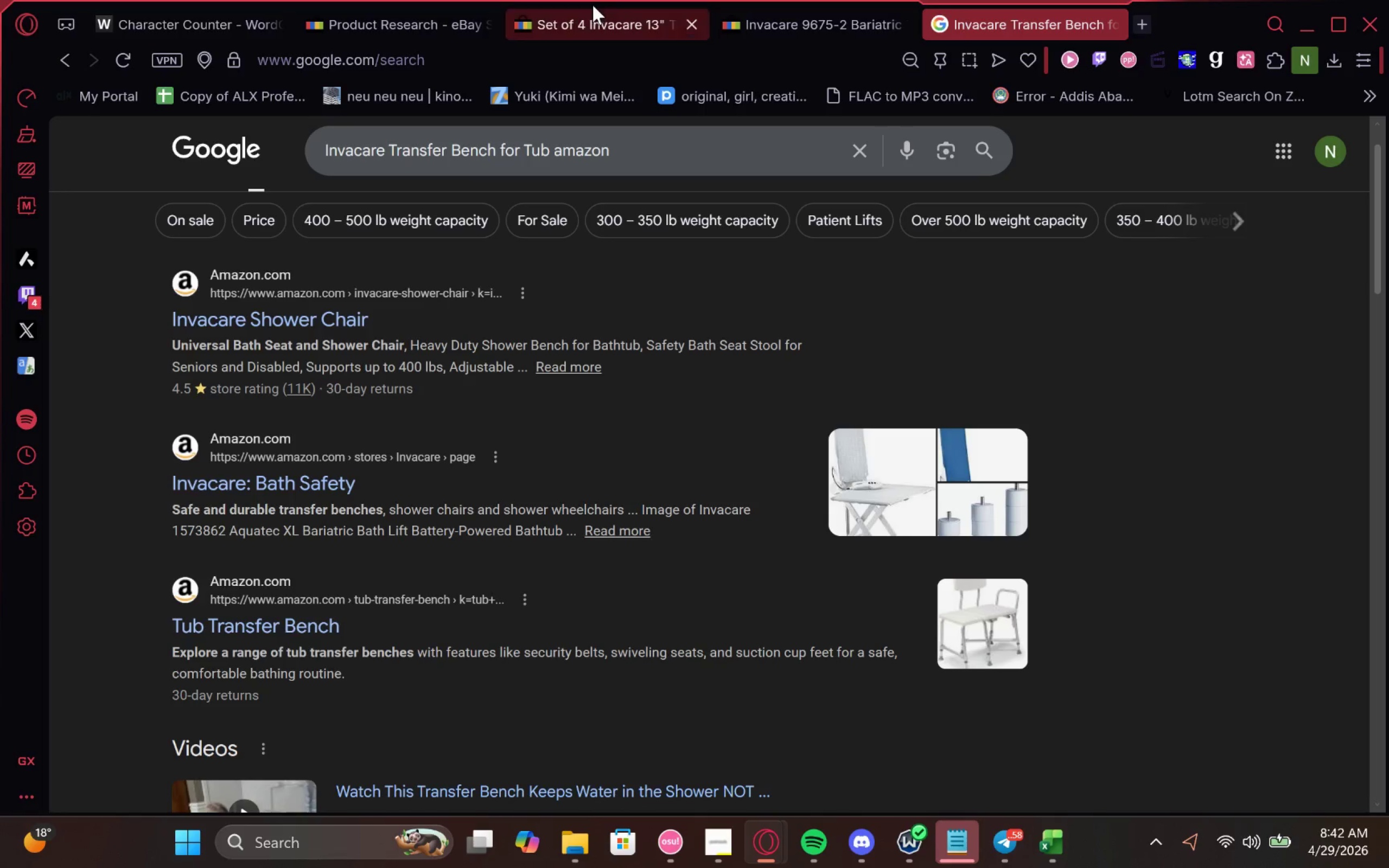 
left_click([592, 15])
 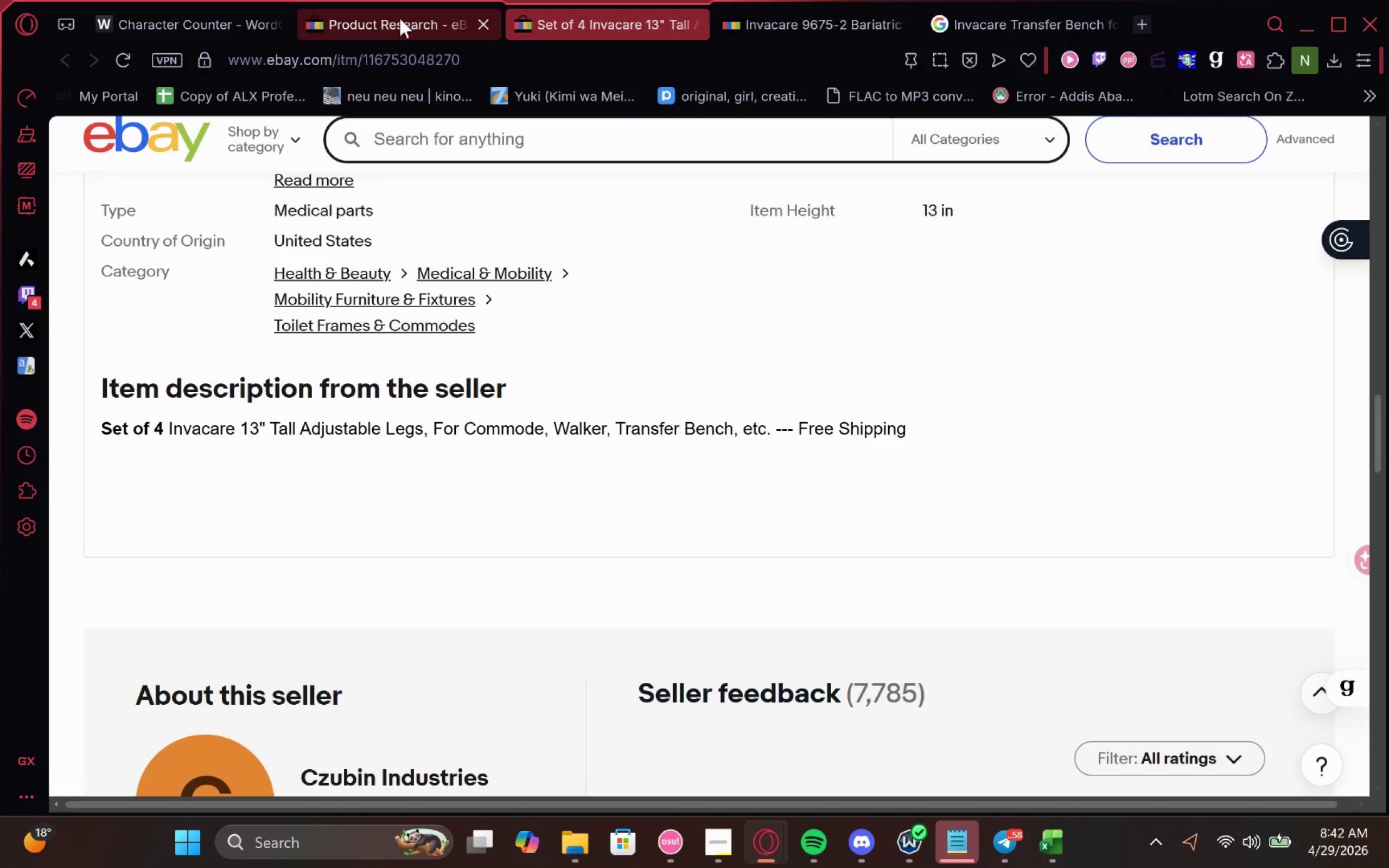 
left_click([402, 16])
 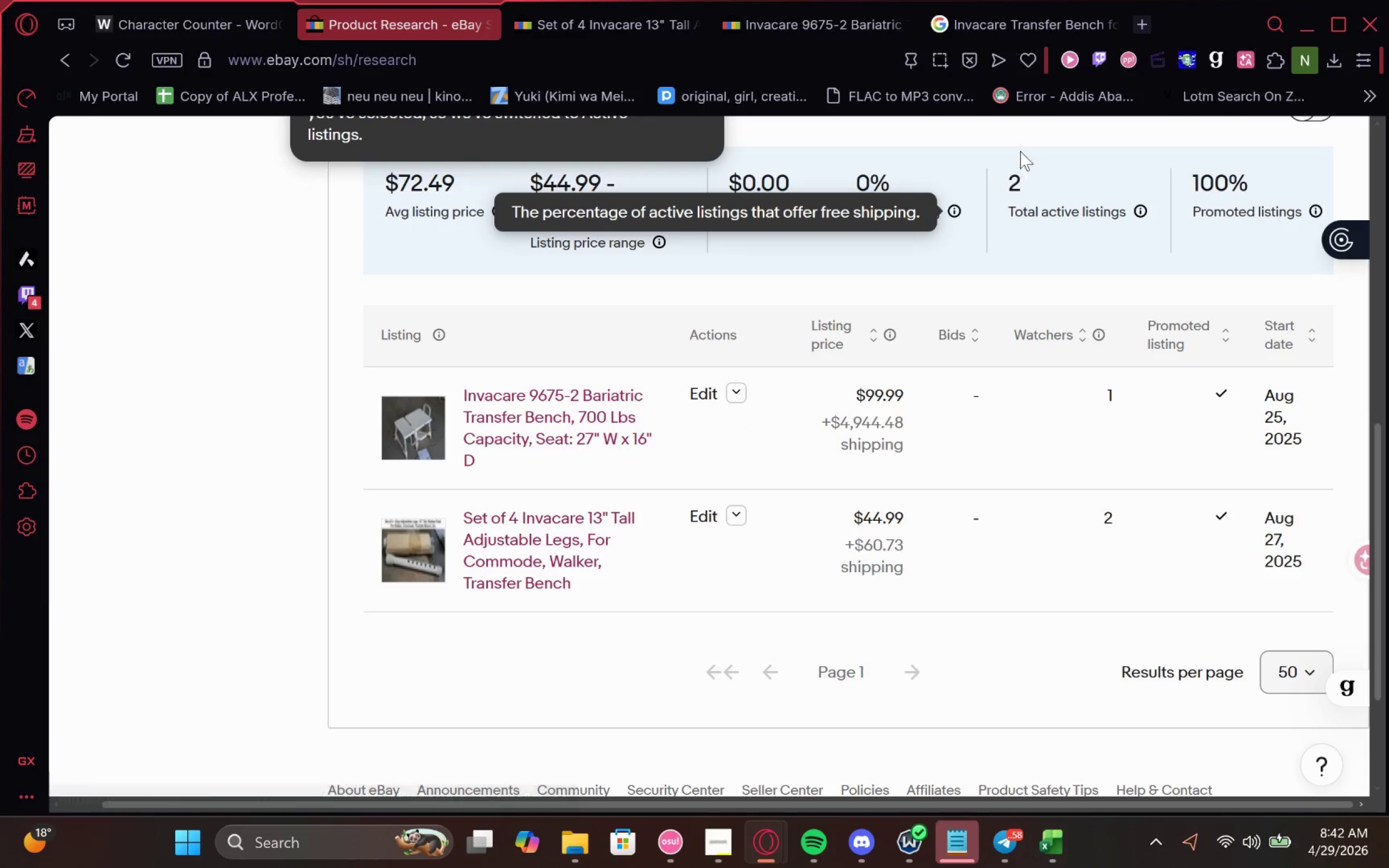 
left_click([1006, 31])
 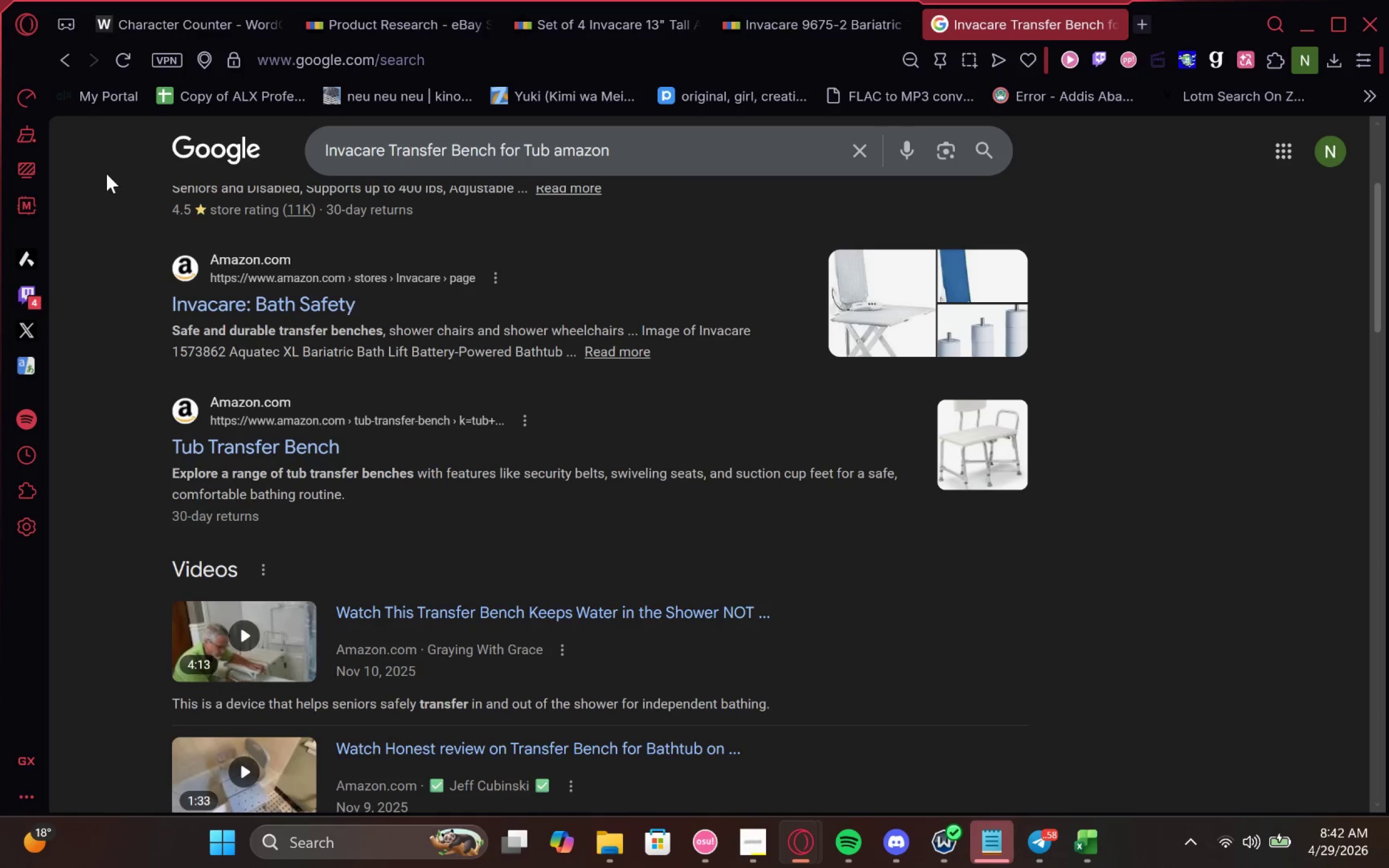 
wait(7.31)
 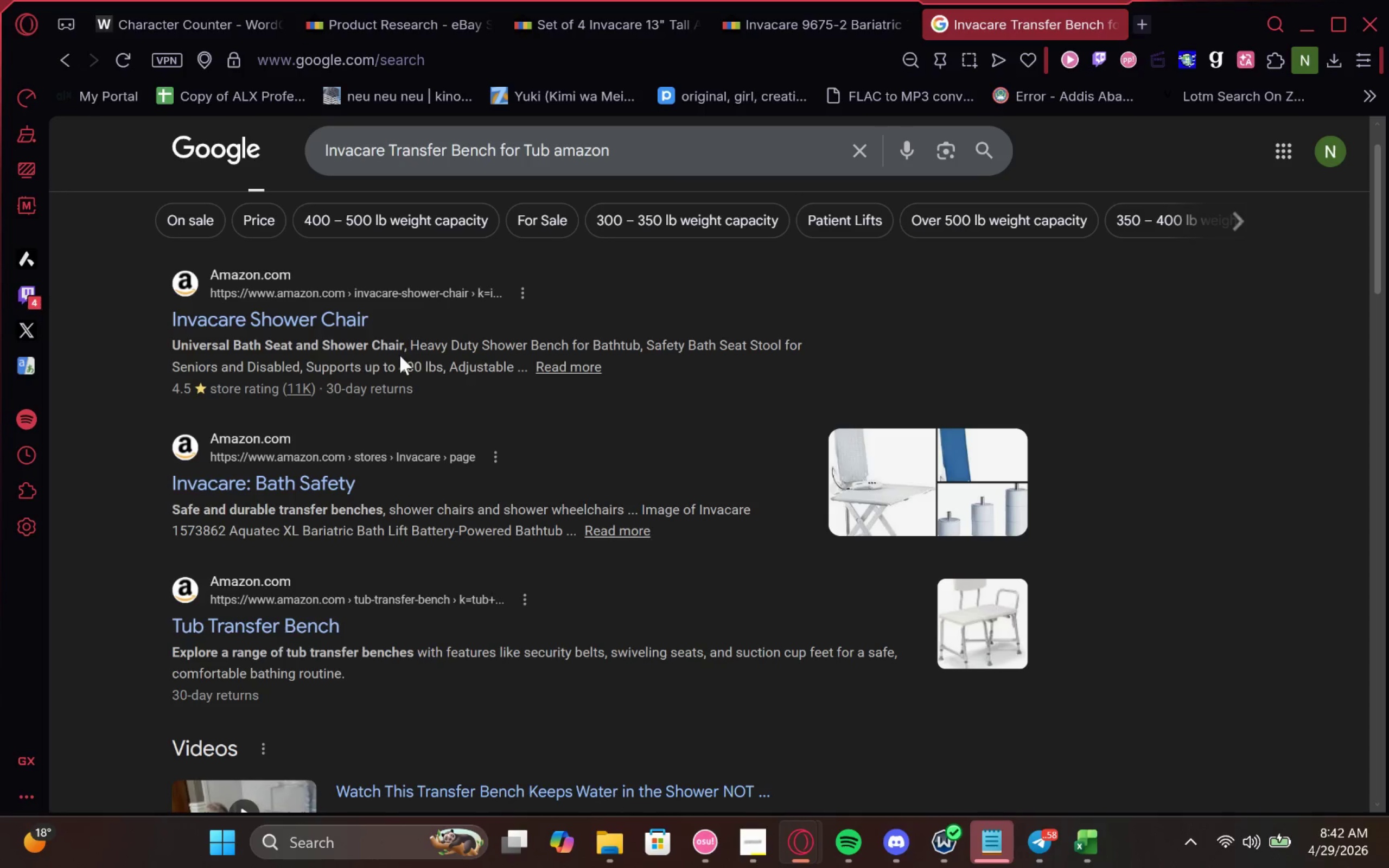 
left_click([72, 63])
 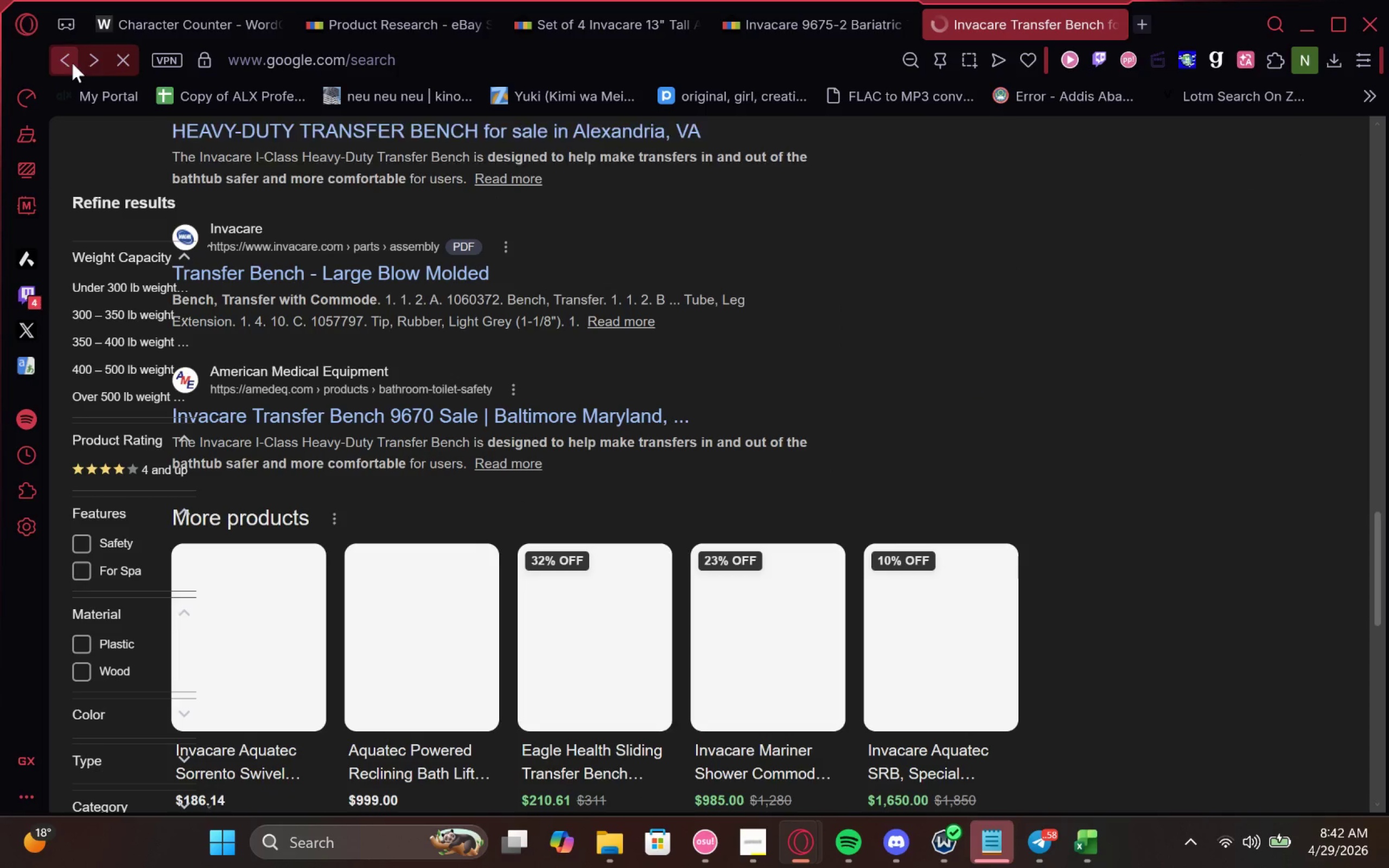 
mouse_move([625, 472])
 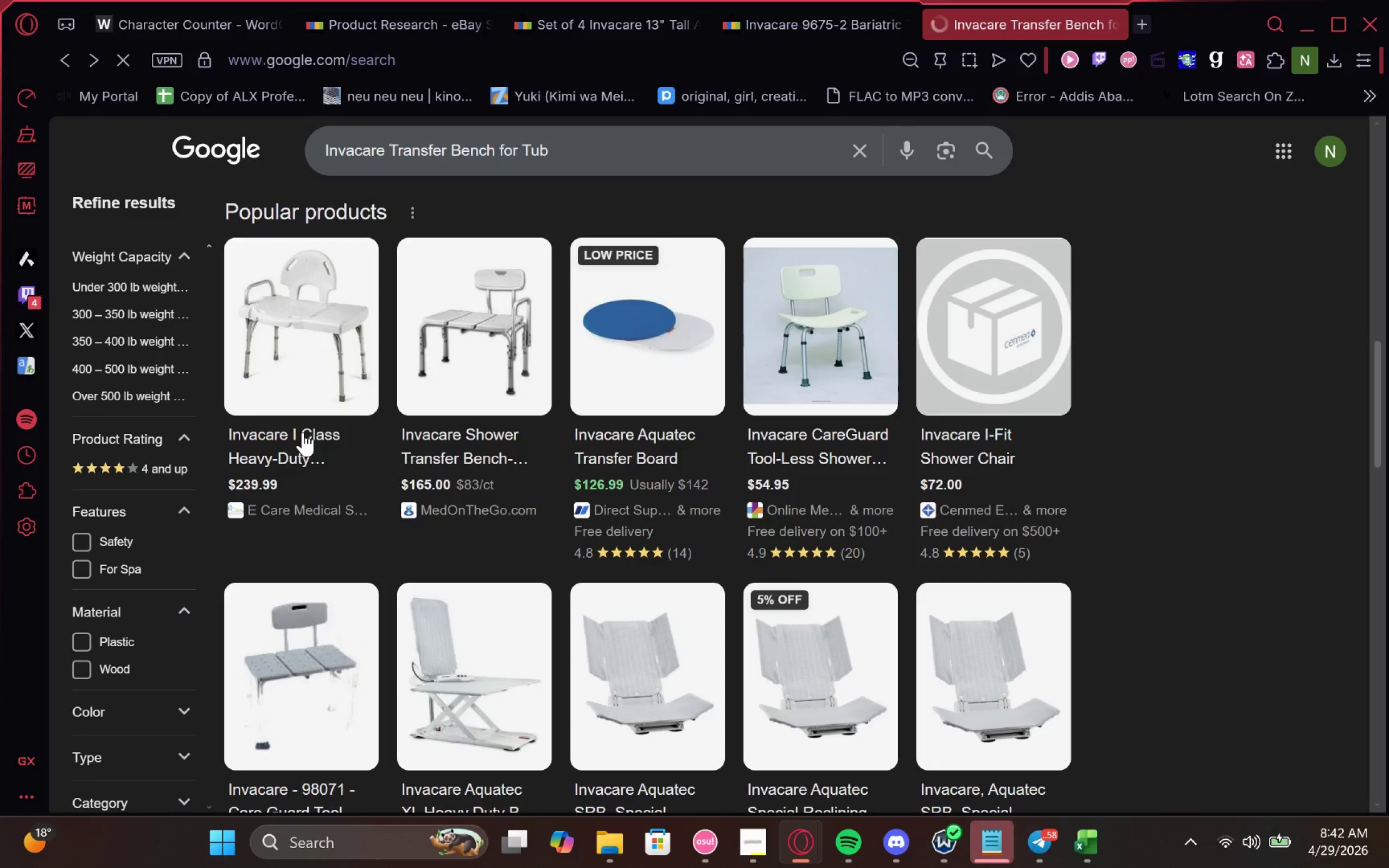 
wait(8.12)
 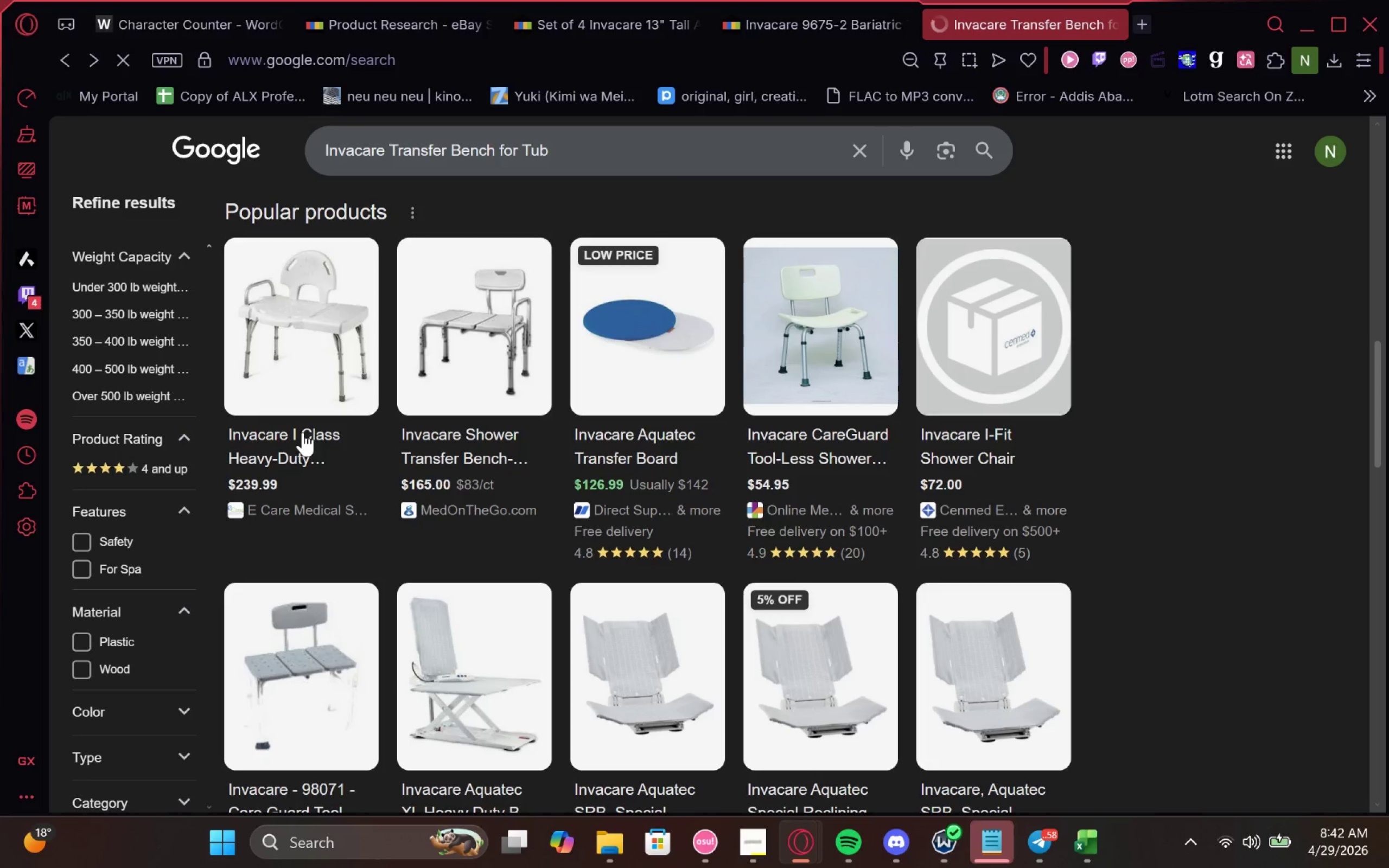 
left_click([468, 418])
 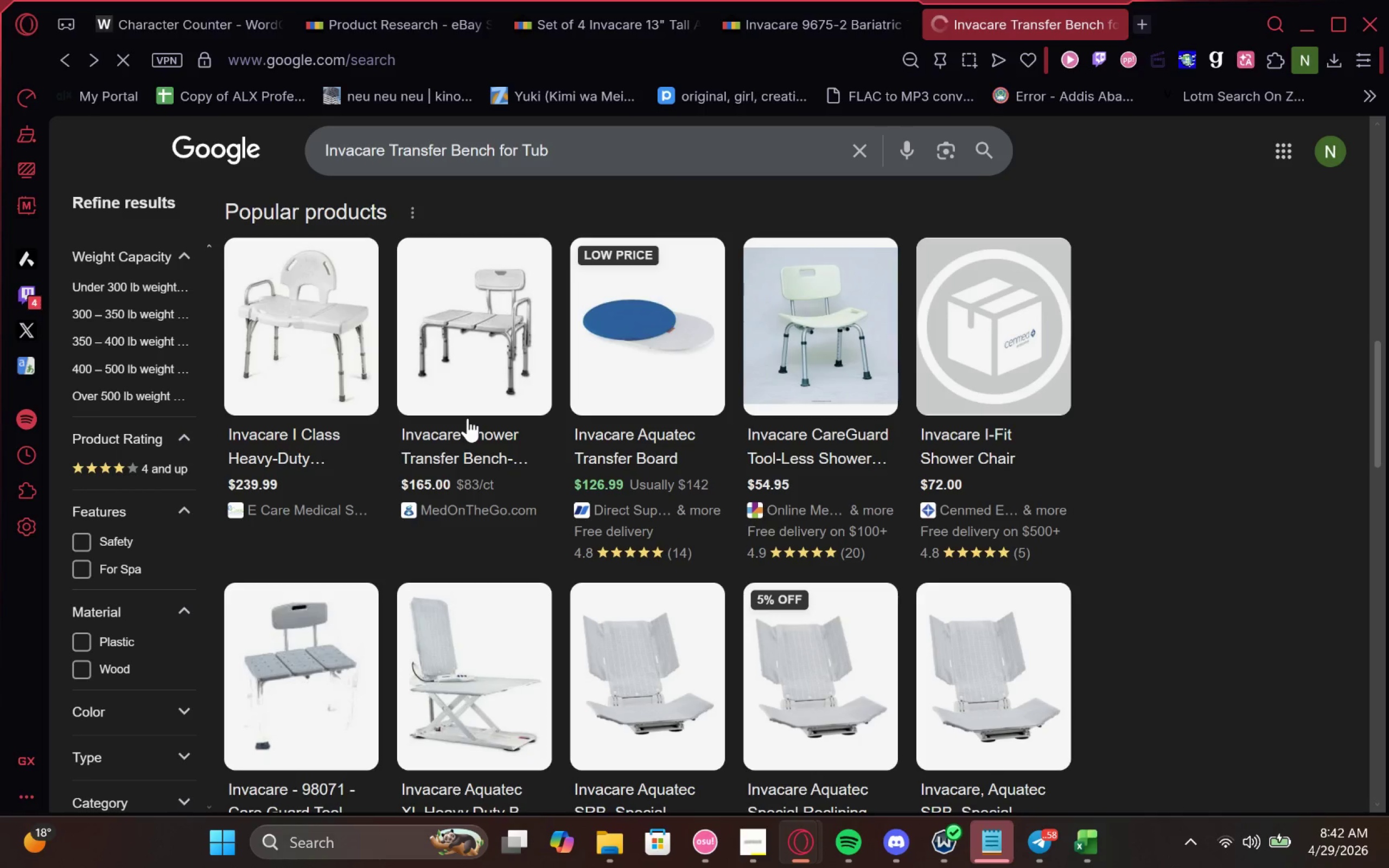 
left_click([486, 385])
 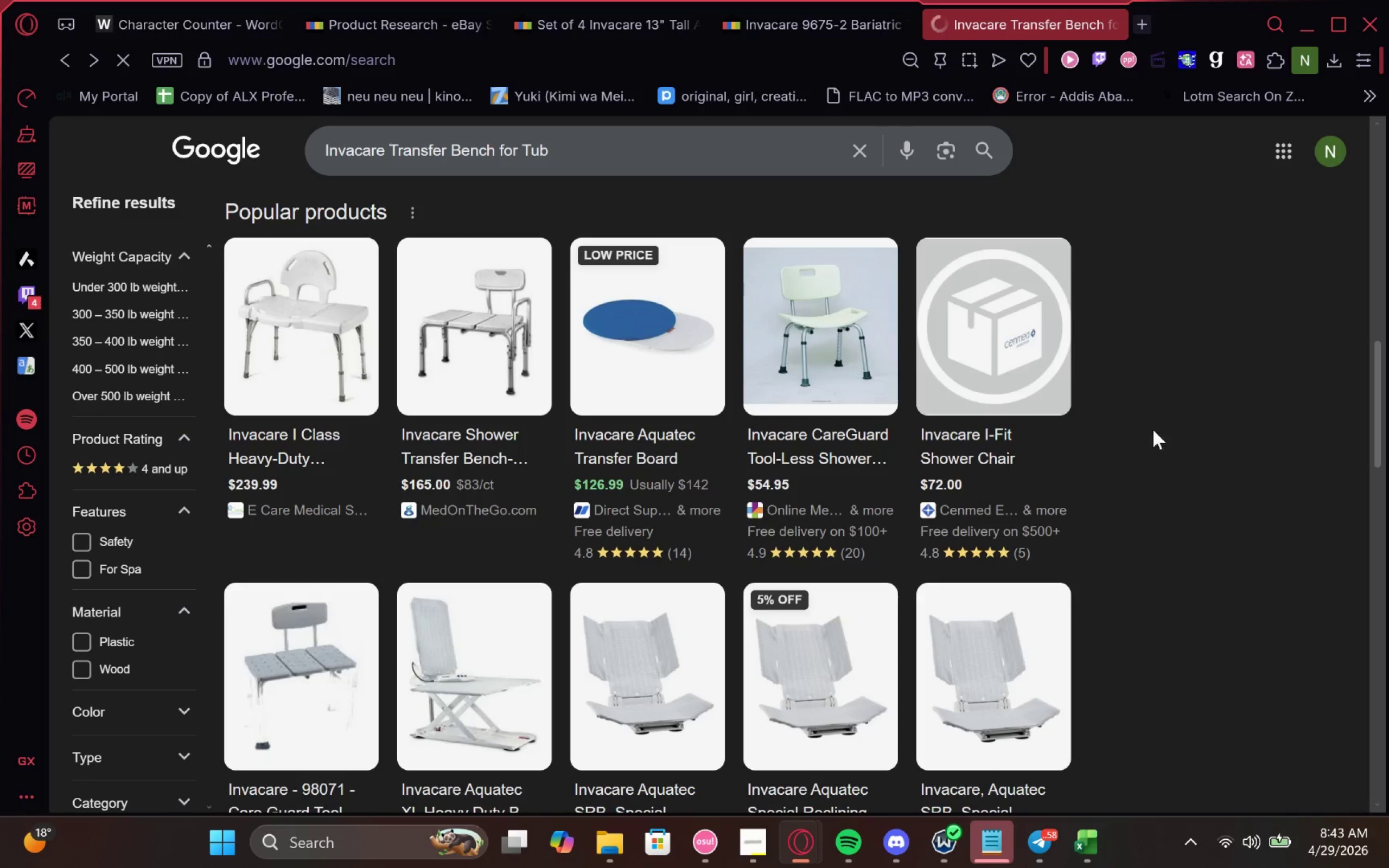 
wait(33.16)
 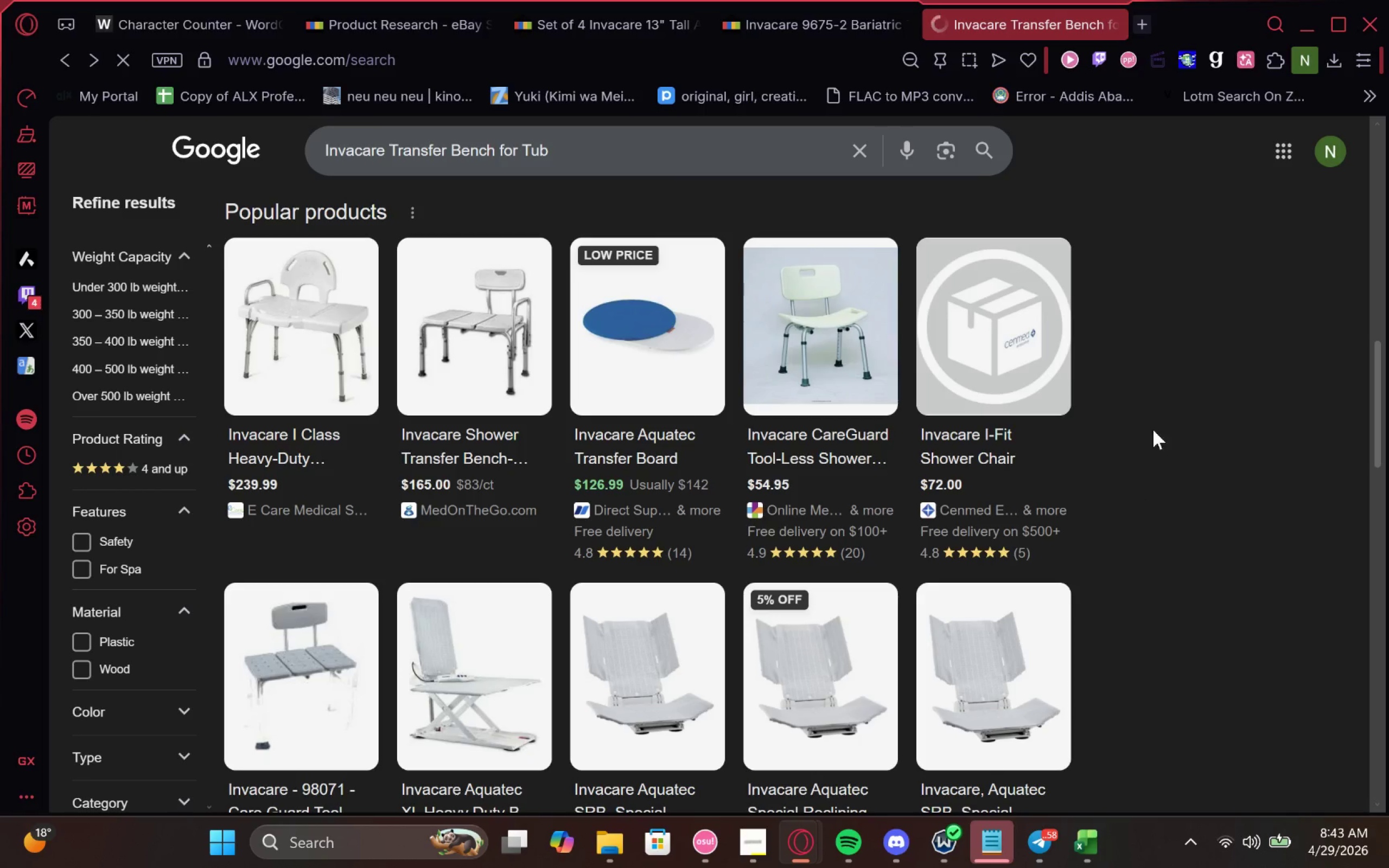 
right_click([333, 446])
 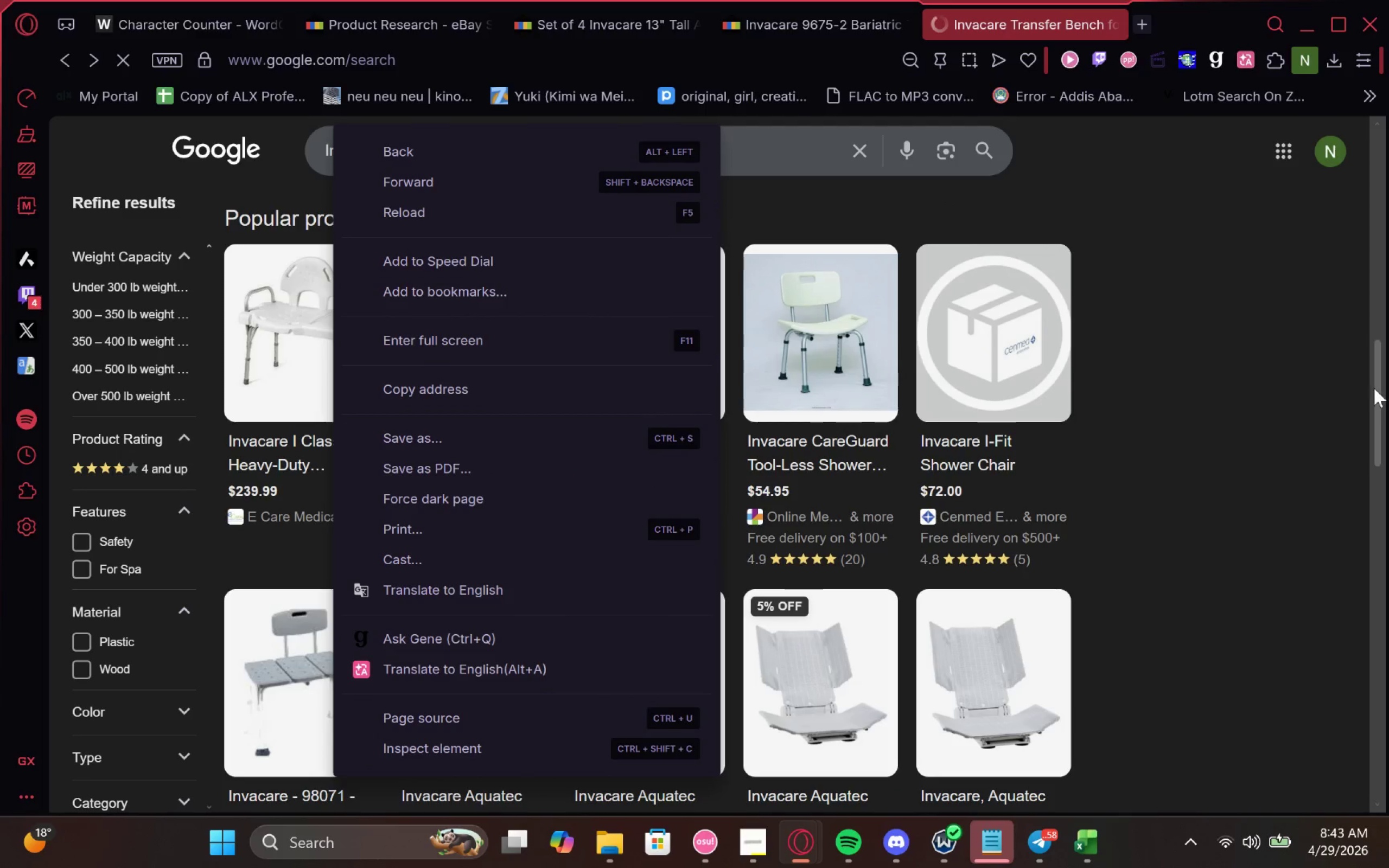 
left_click_drag(start_coordinate=[1196, 331], to_coordinate=[1200, 333])
 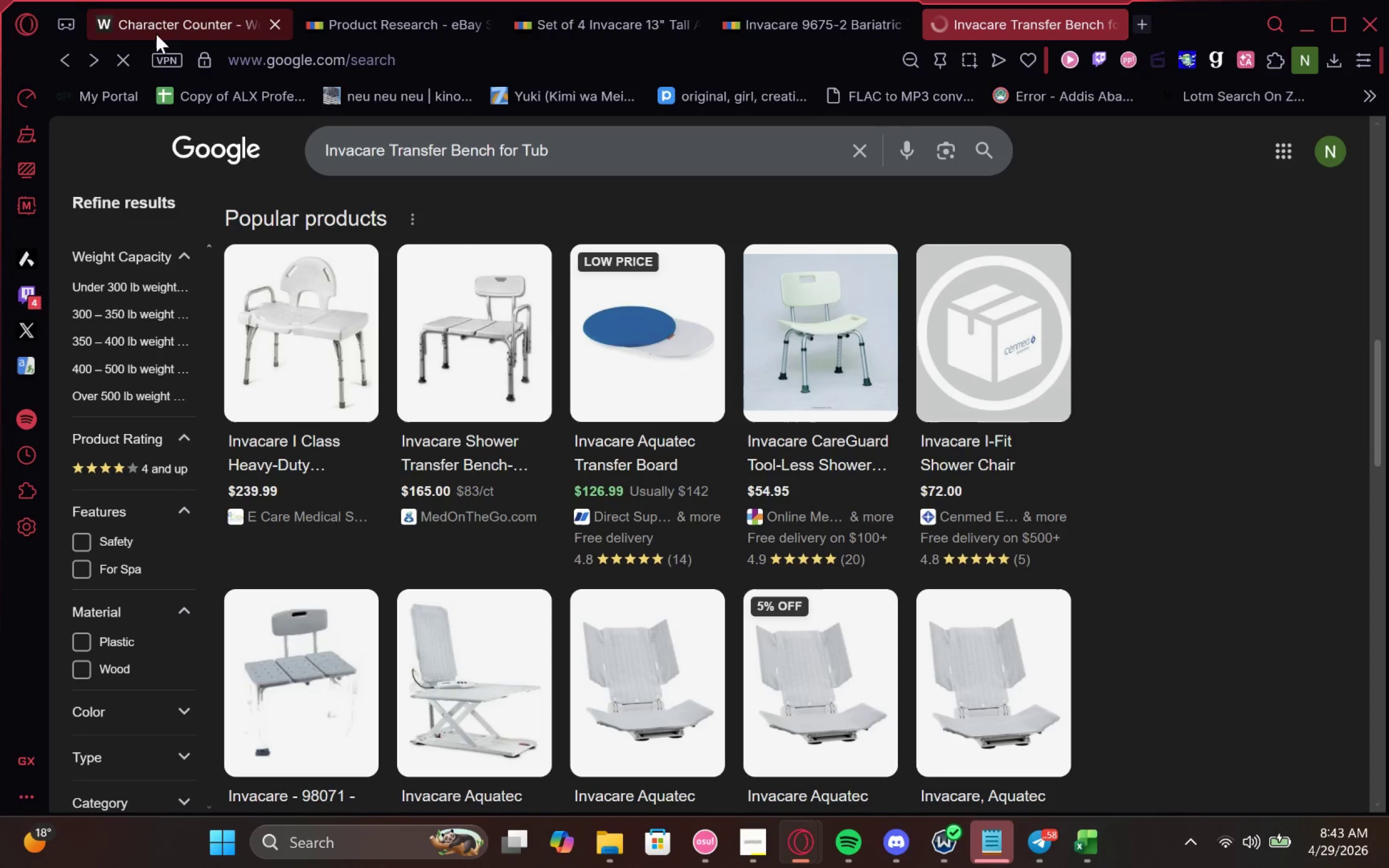 
left_click([168, 18])
 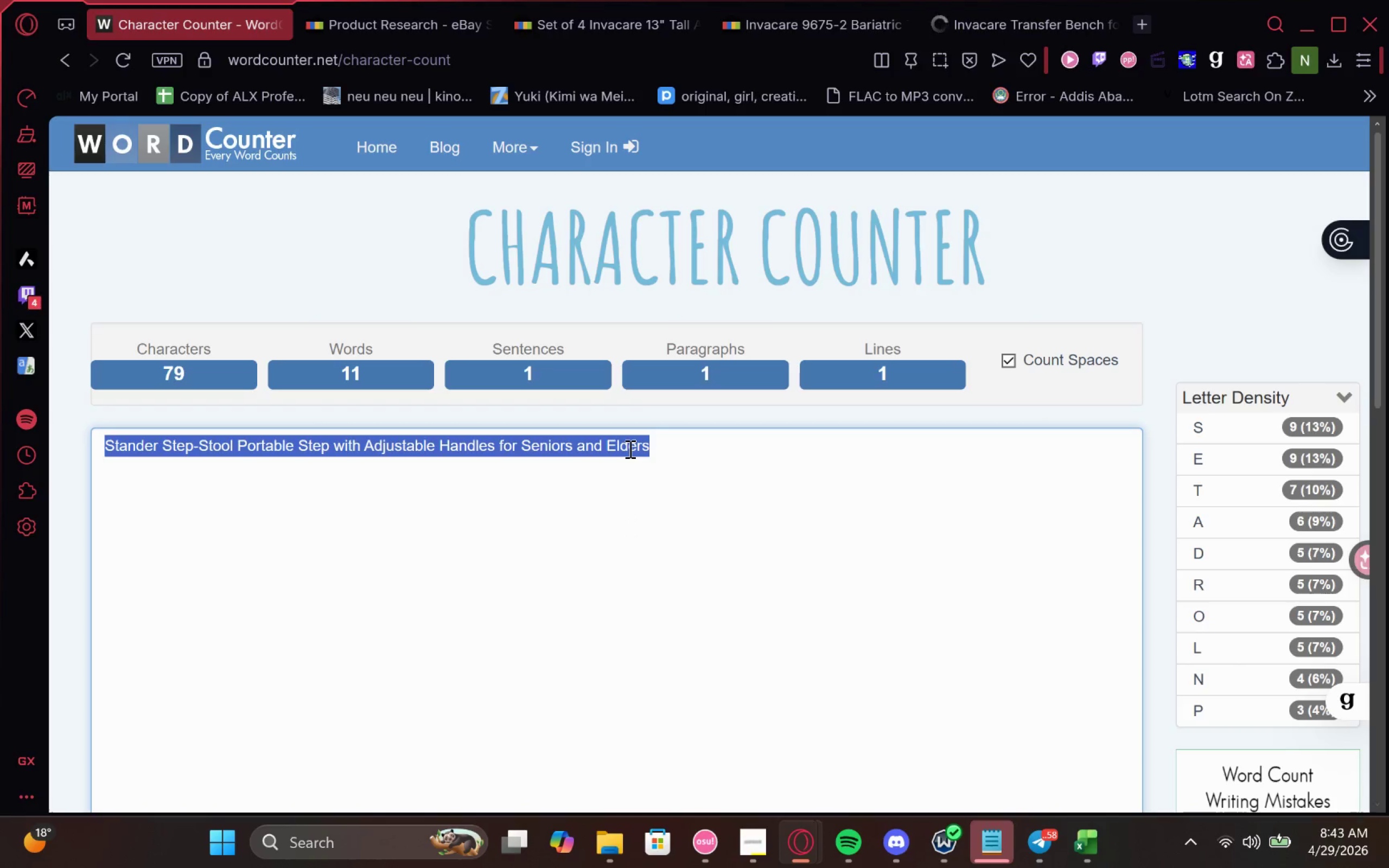 
wait(5.29)
 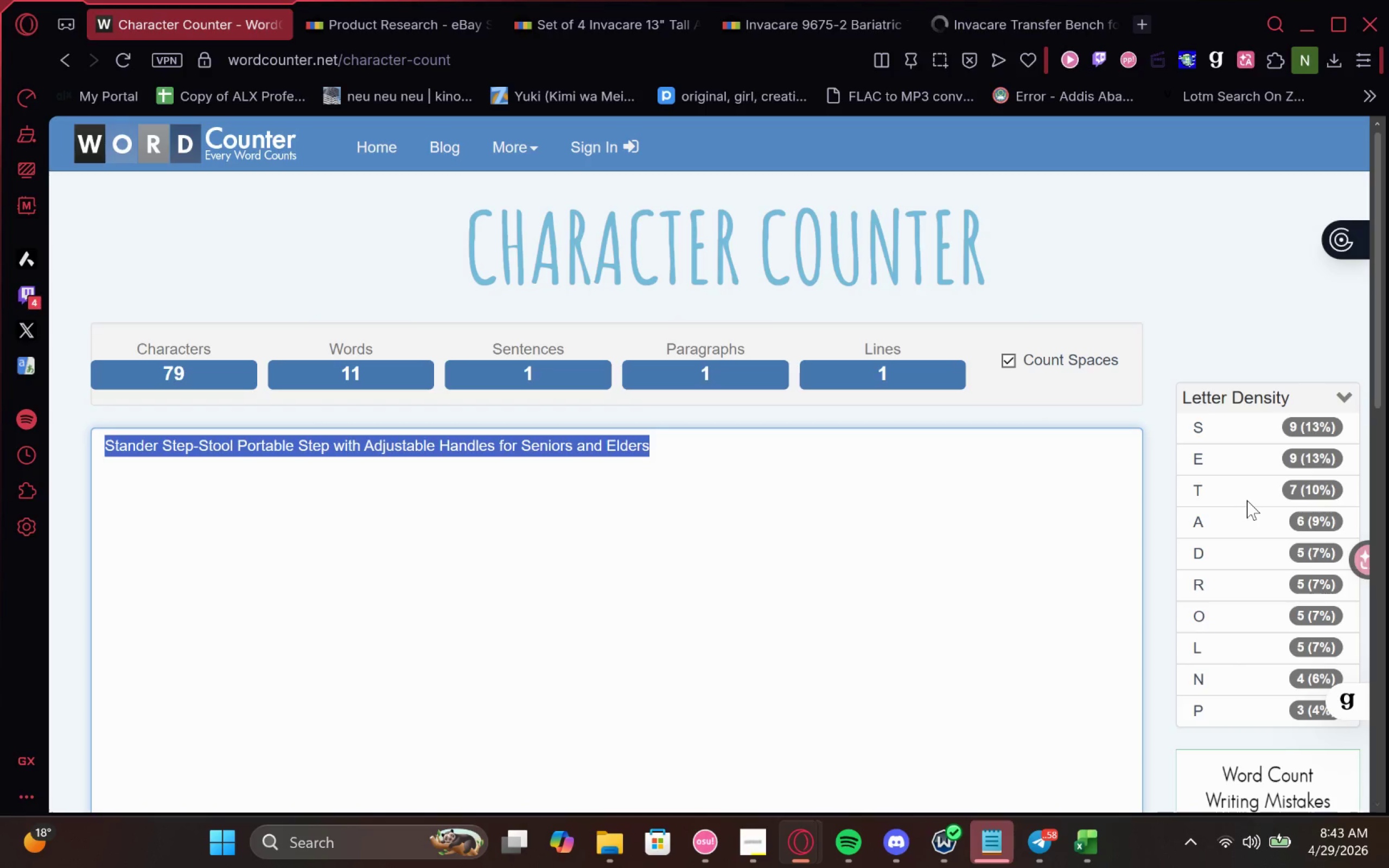 
type(Inca)
key(Backspace)
key(Backspace)
type(vacare Tub Transfer b)
key(Backspace)
type(Bench )
 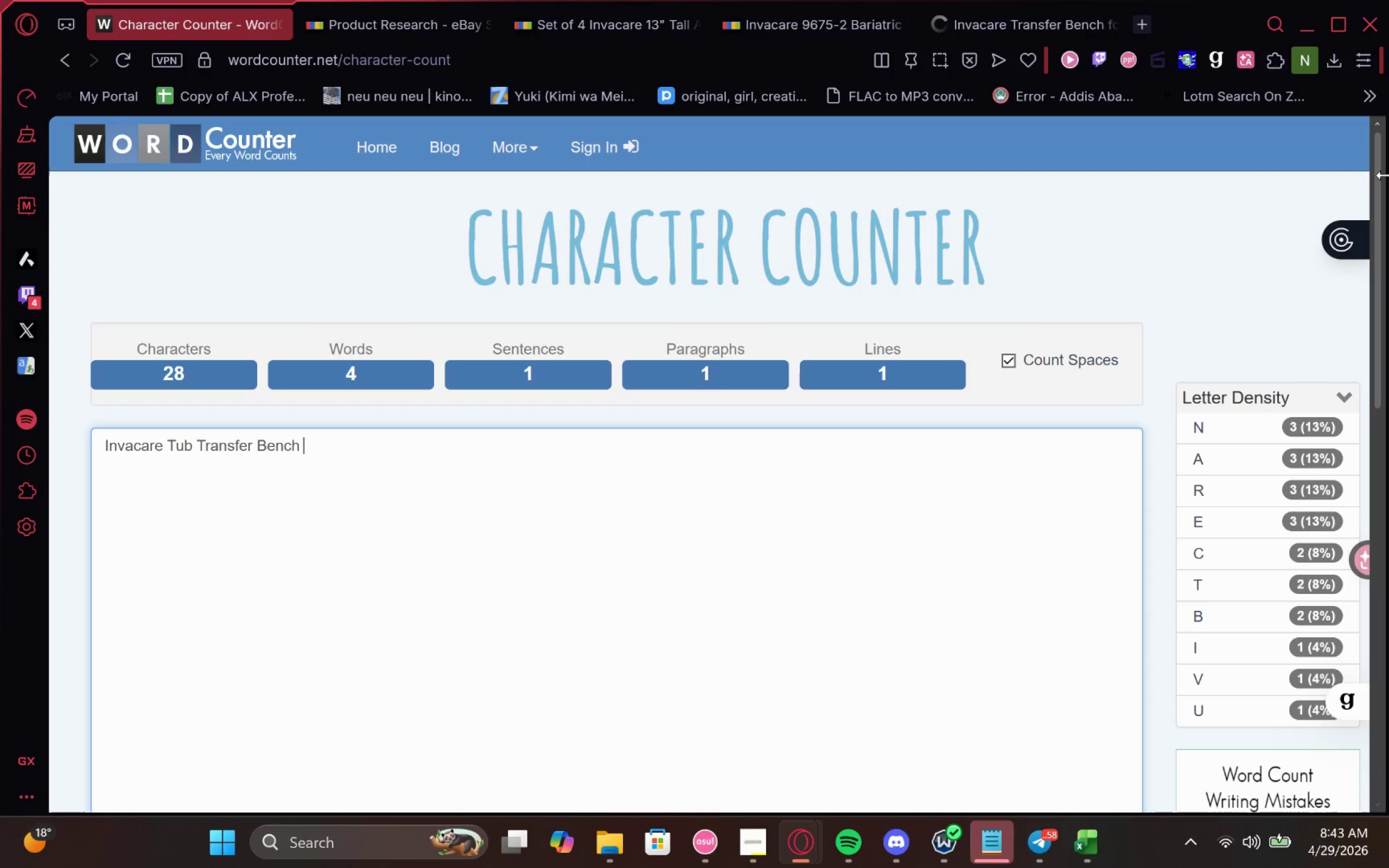 
double_click([177, 442])
 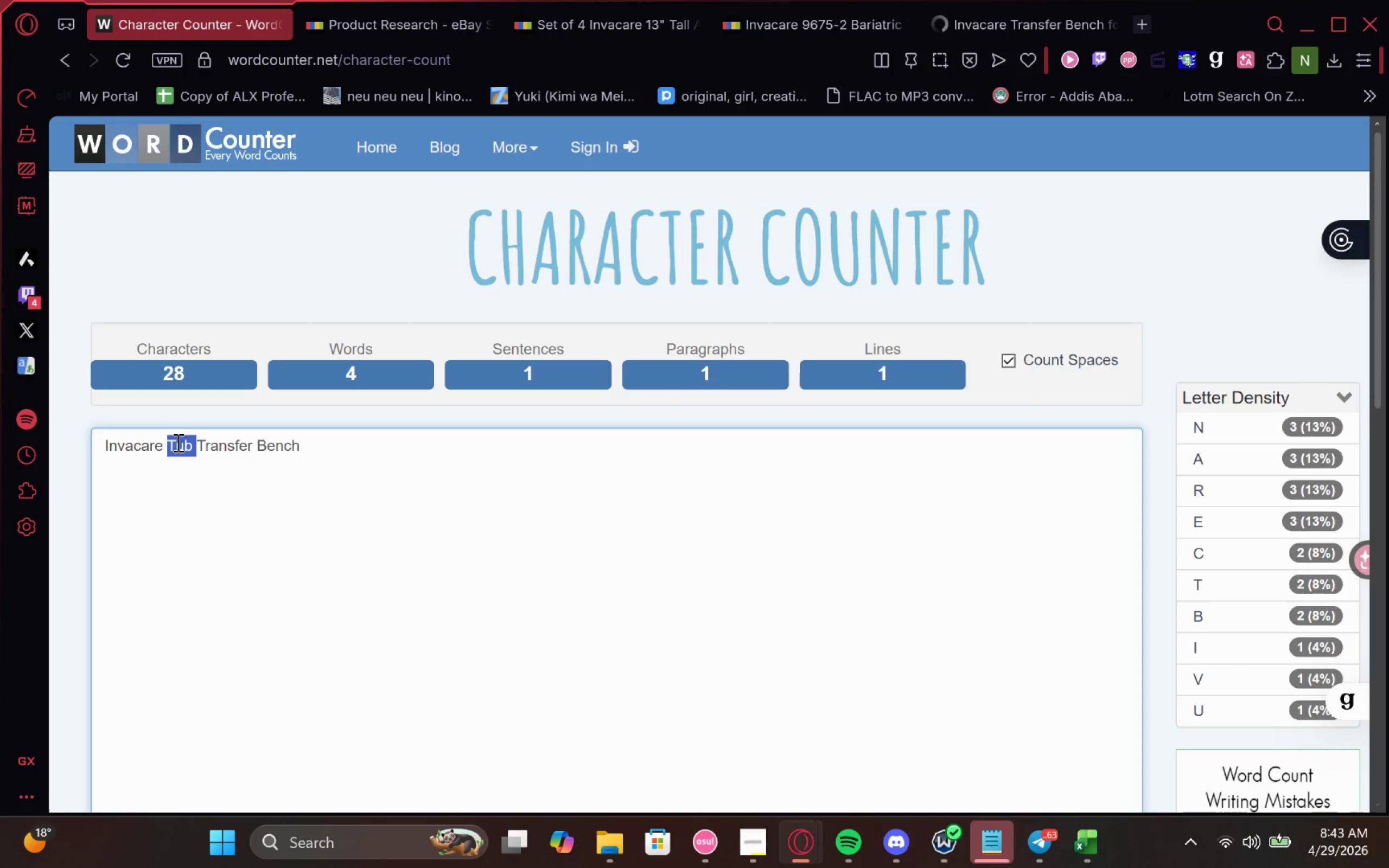 
key(Control+X)
 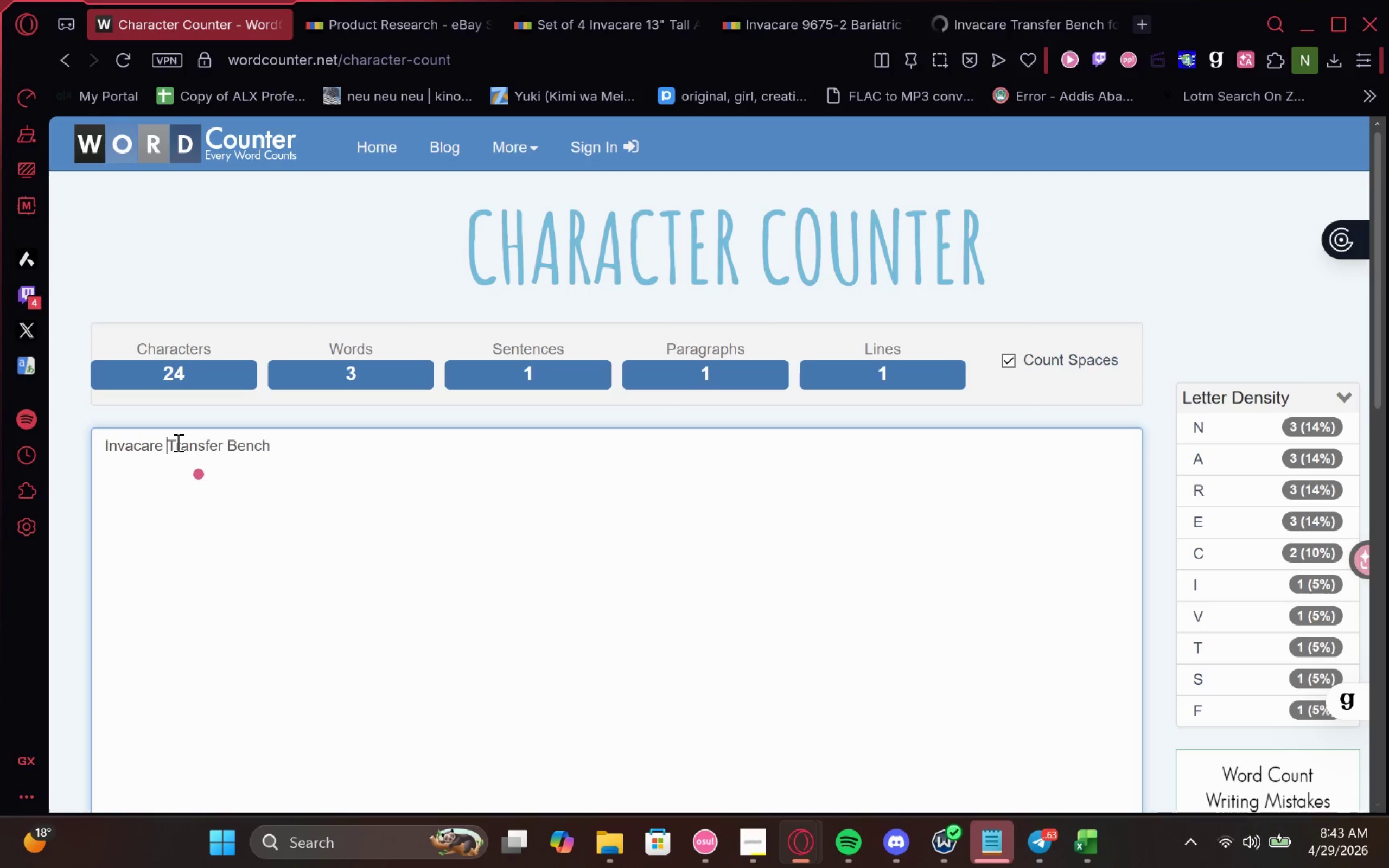 
key(Backspace)
 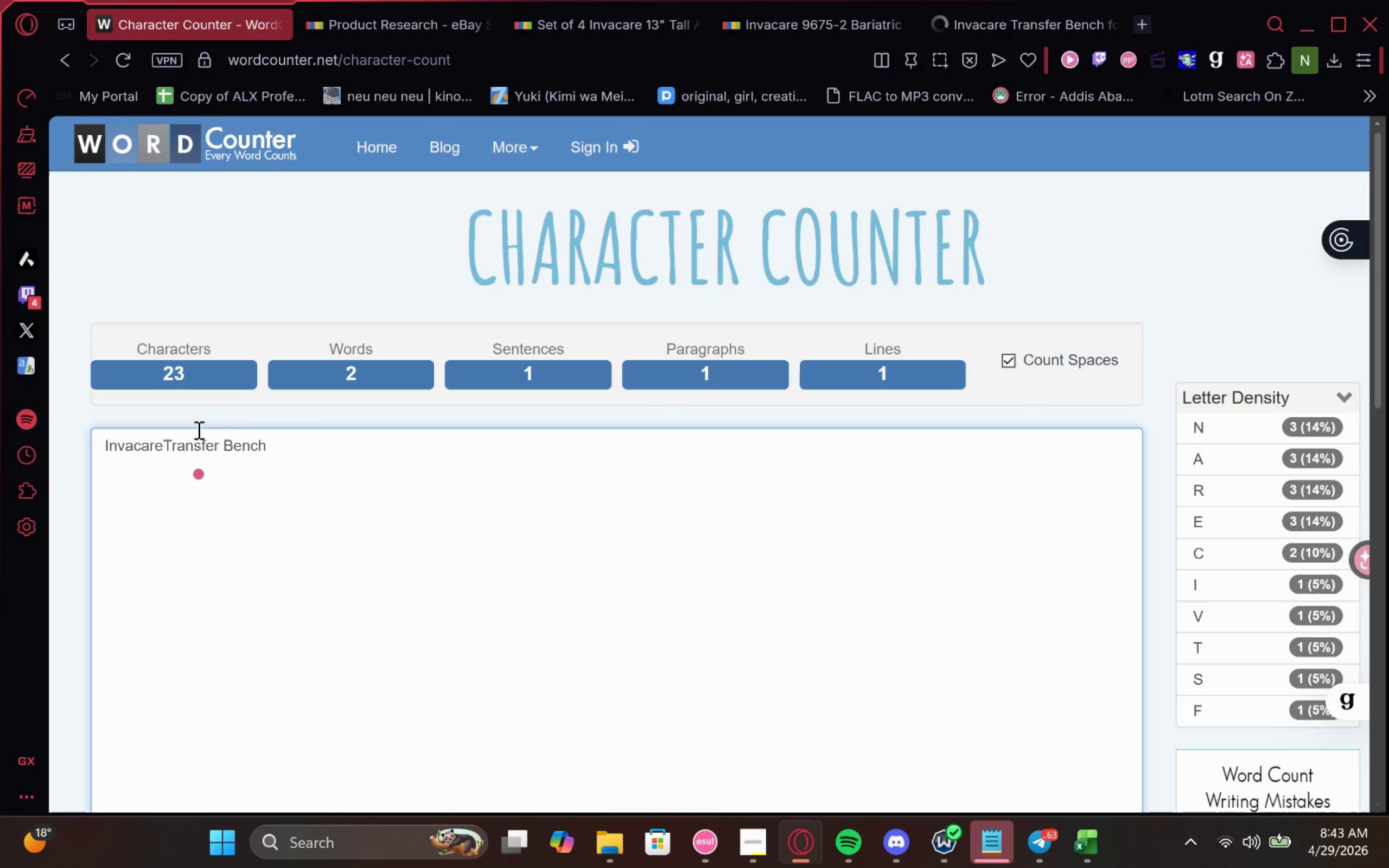 
key(Space)
 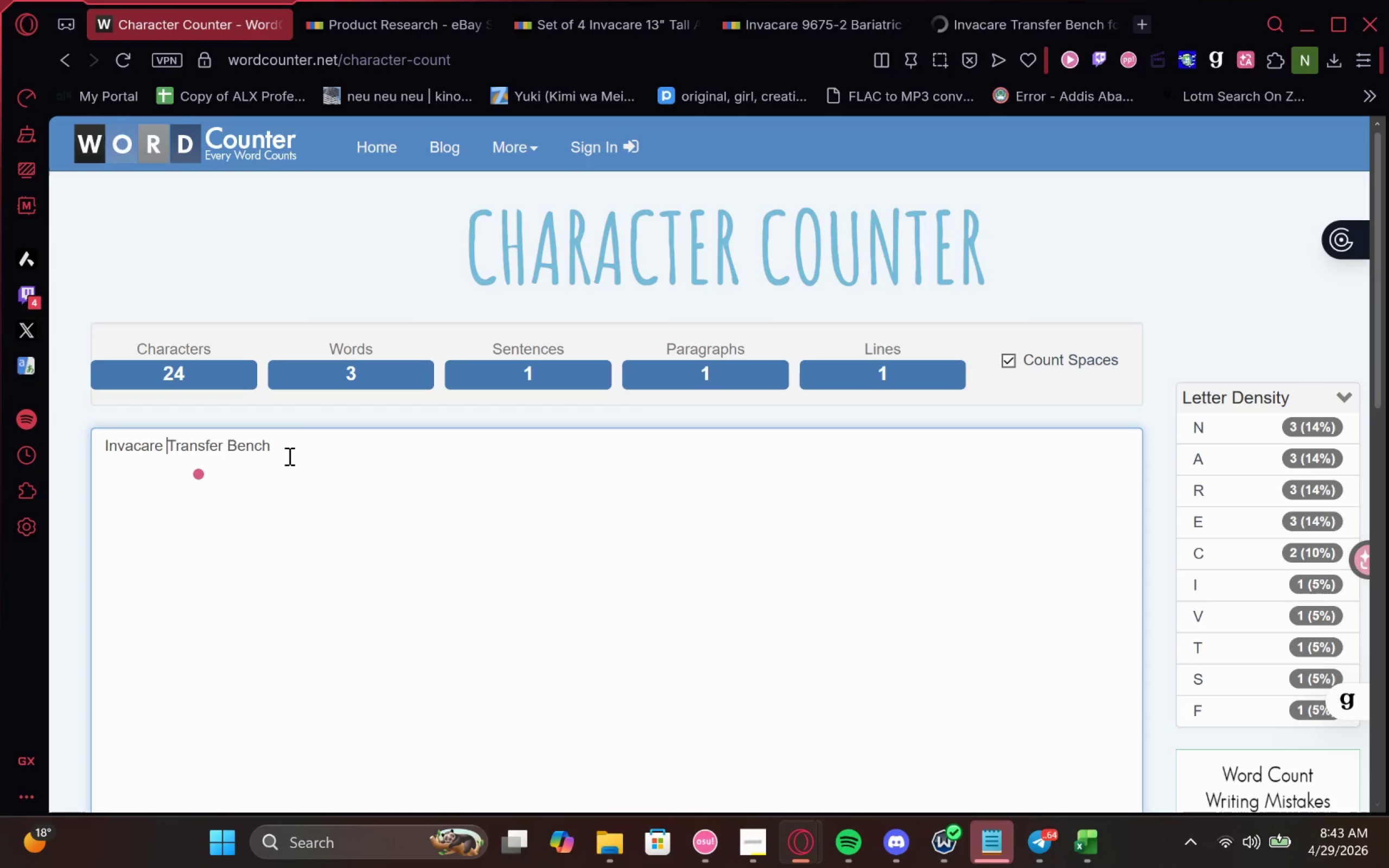 
left_click([288, 449])
 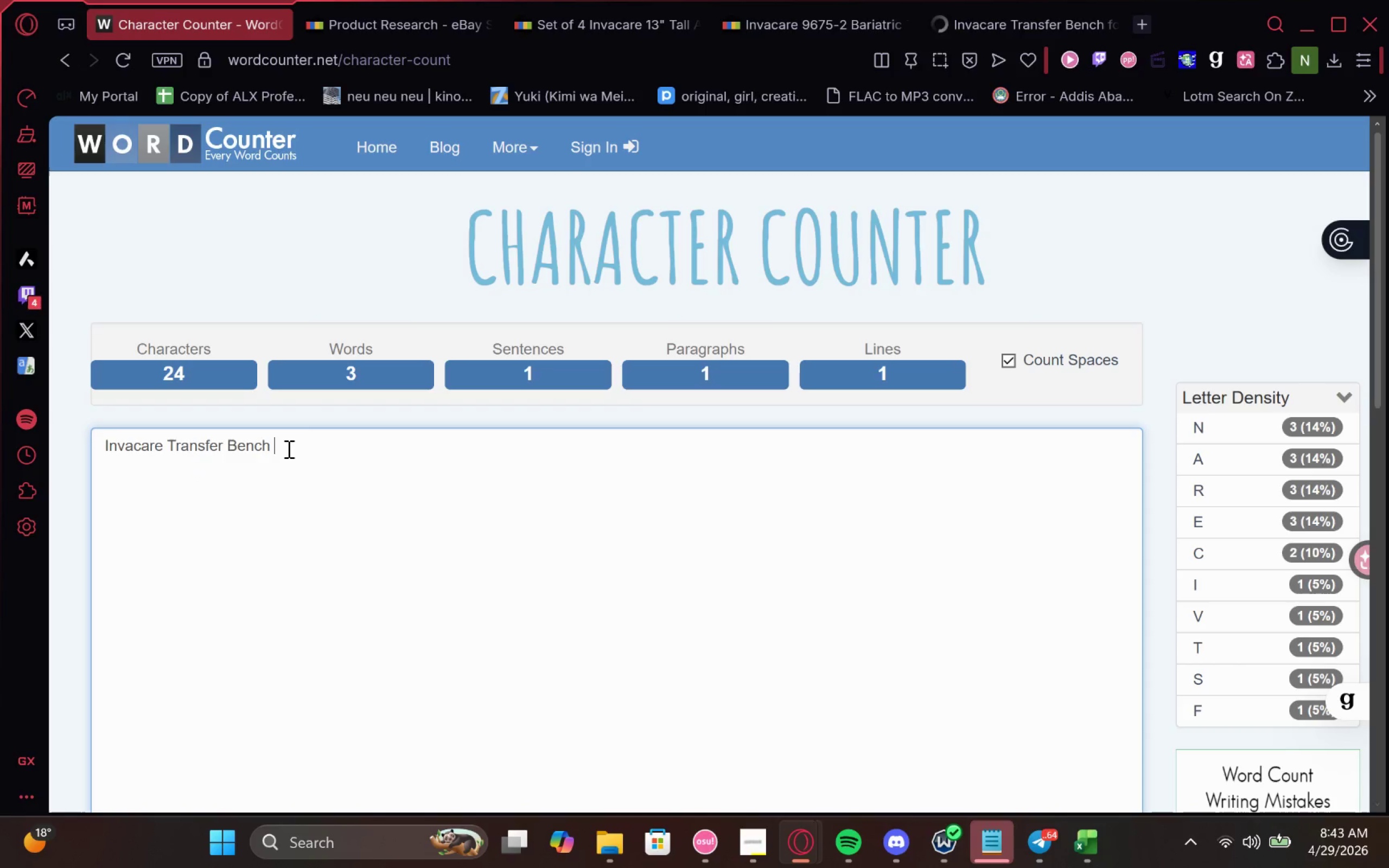 
key(Control+V)
 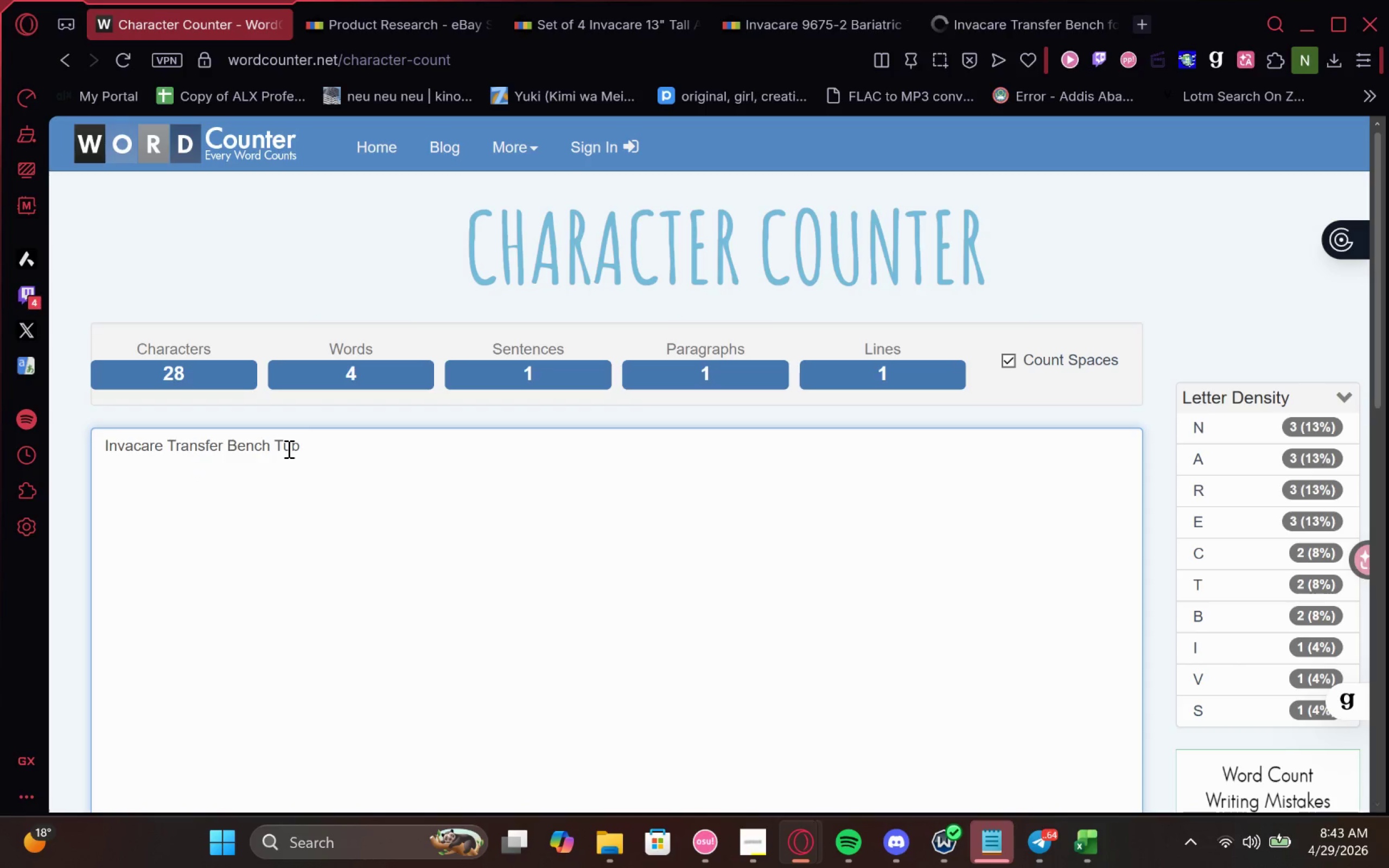 
type( s)
key(Backspace)
type(Shower Chair )
 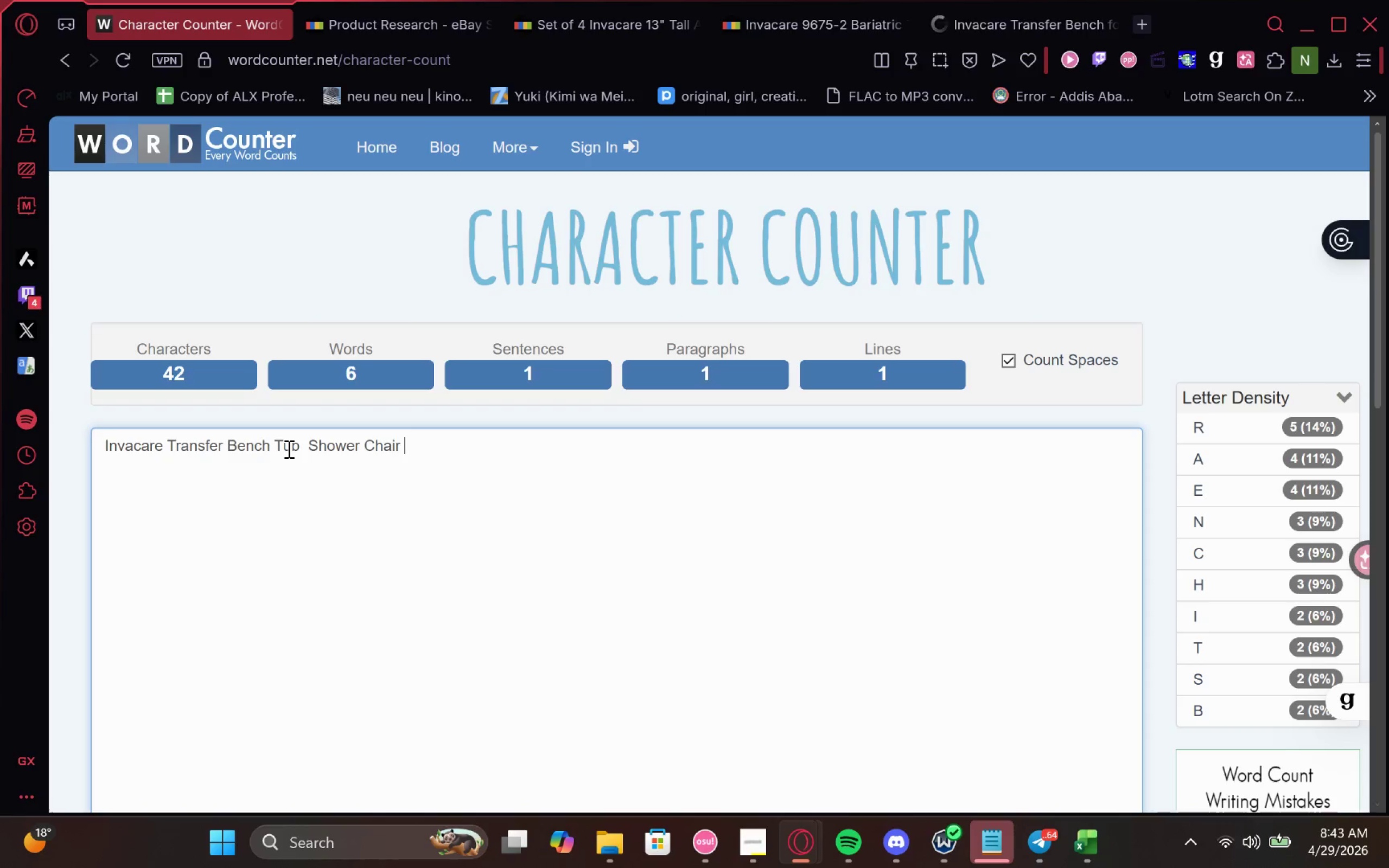 
wait(13.33)
 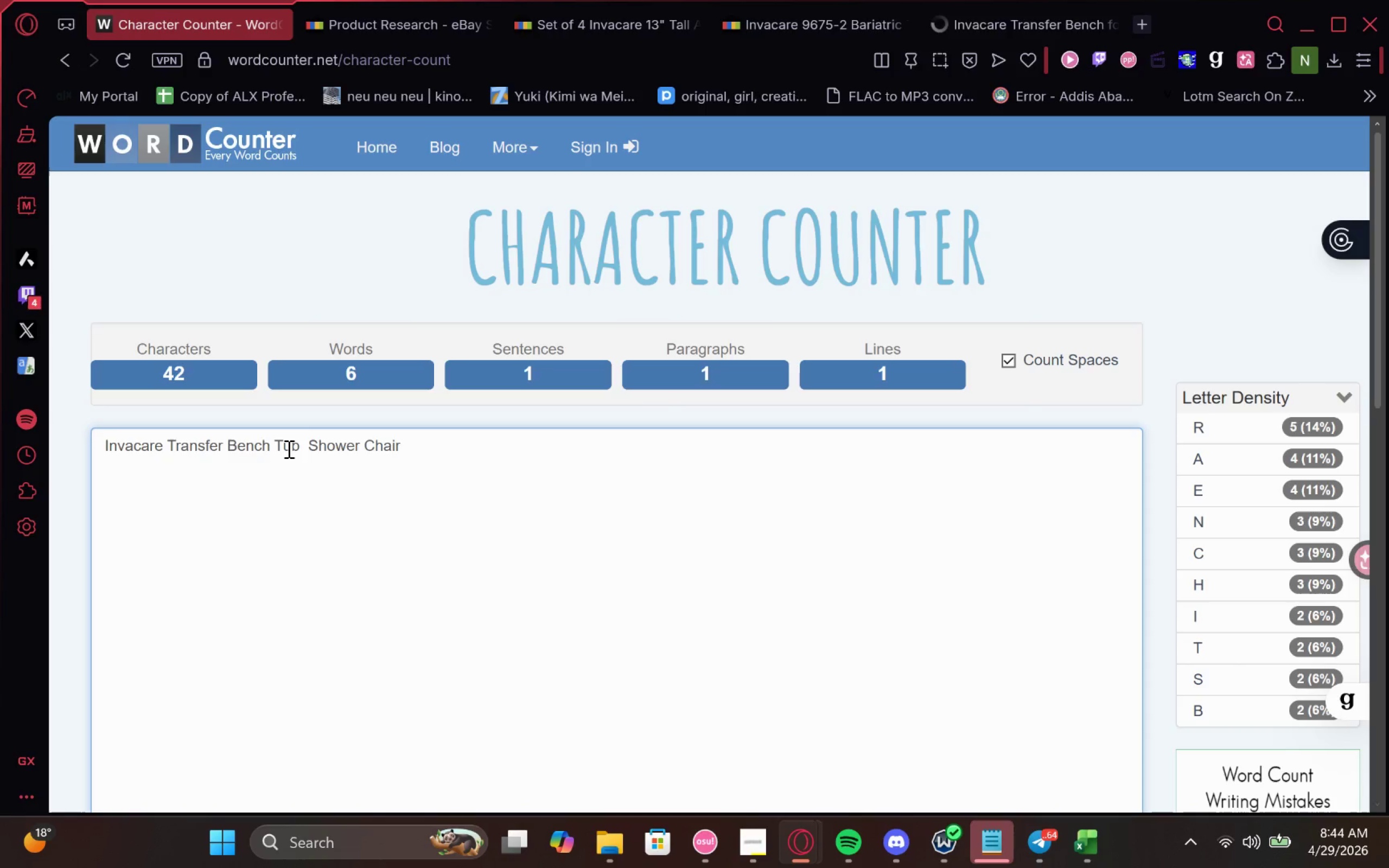 
type(ADA Handicap Accessible Seat)
 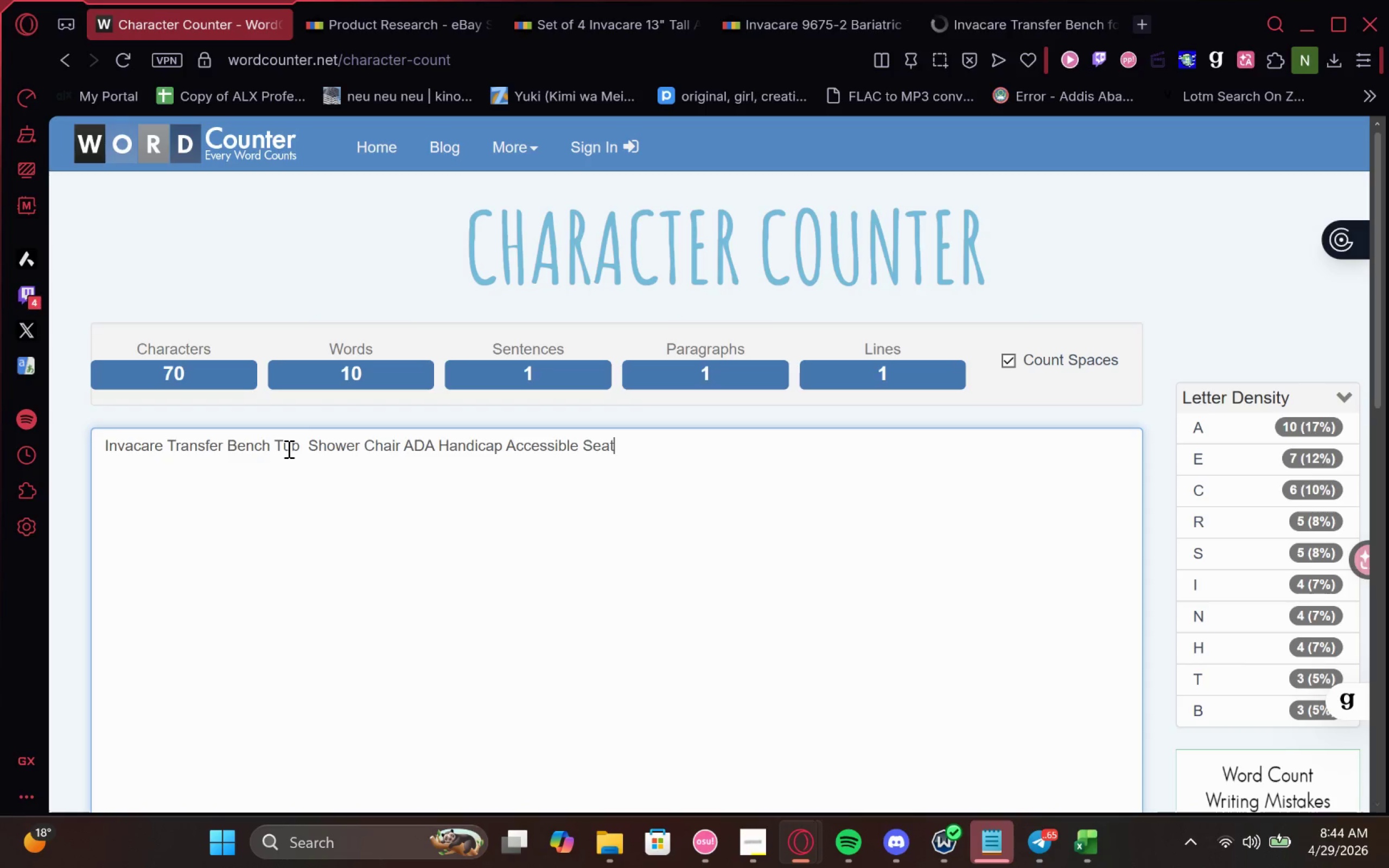 
left_click([840, 849])
 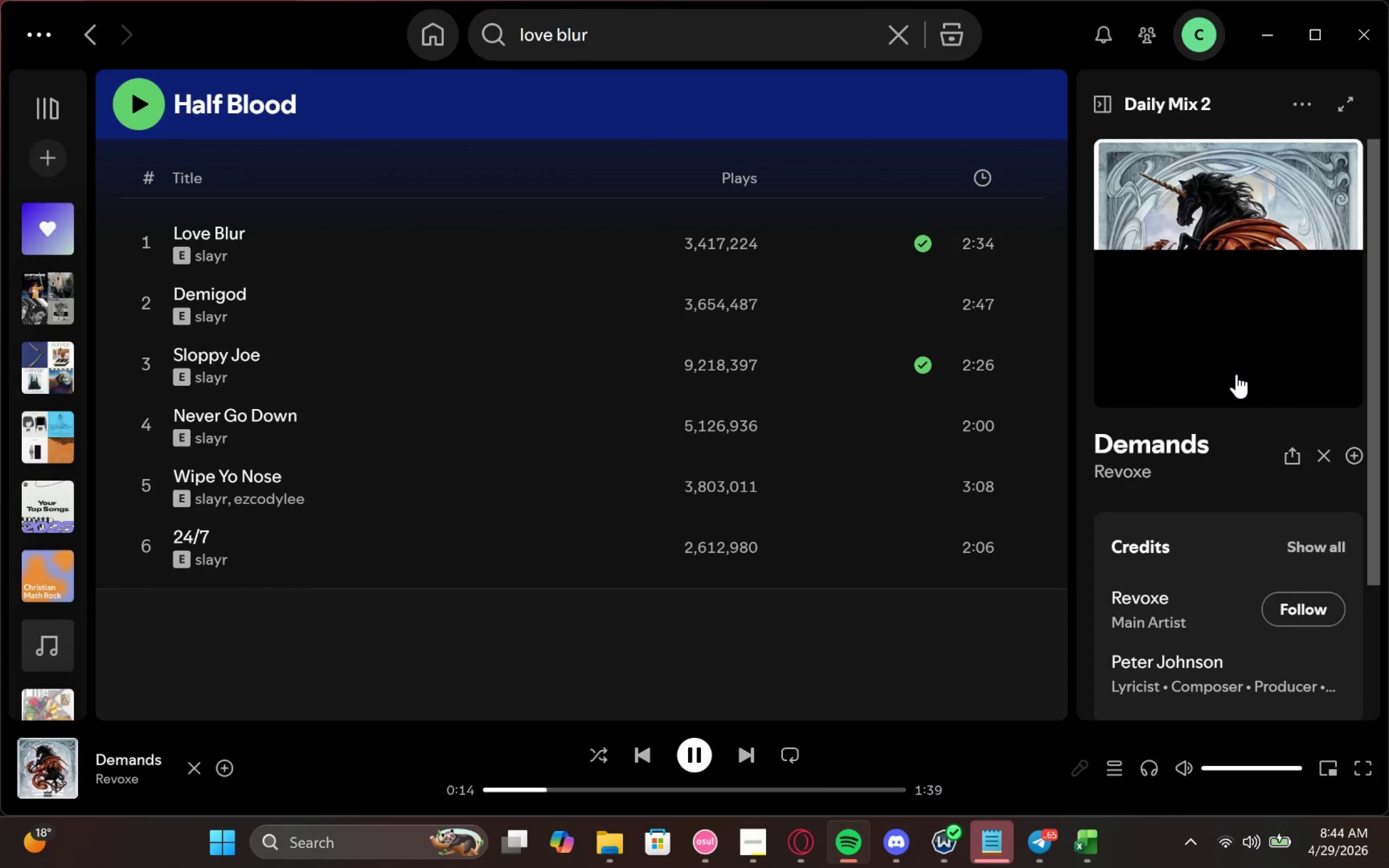 
mouse_move([1169, 301])
 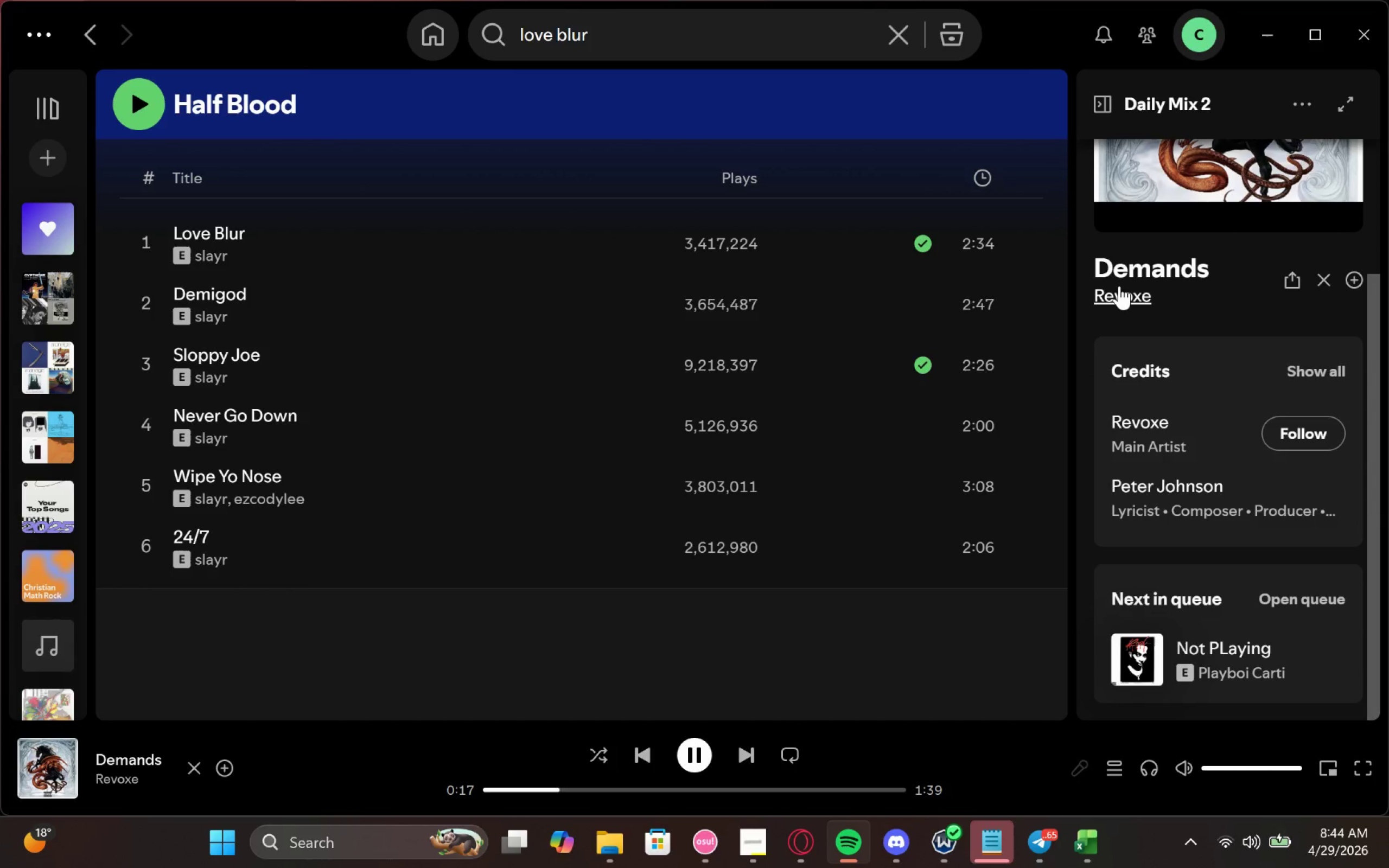 
left_click([1119, 286])
 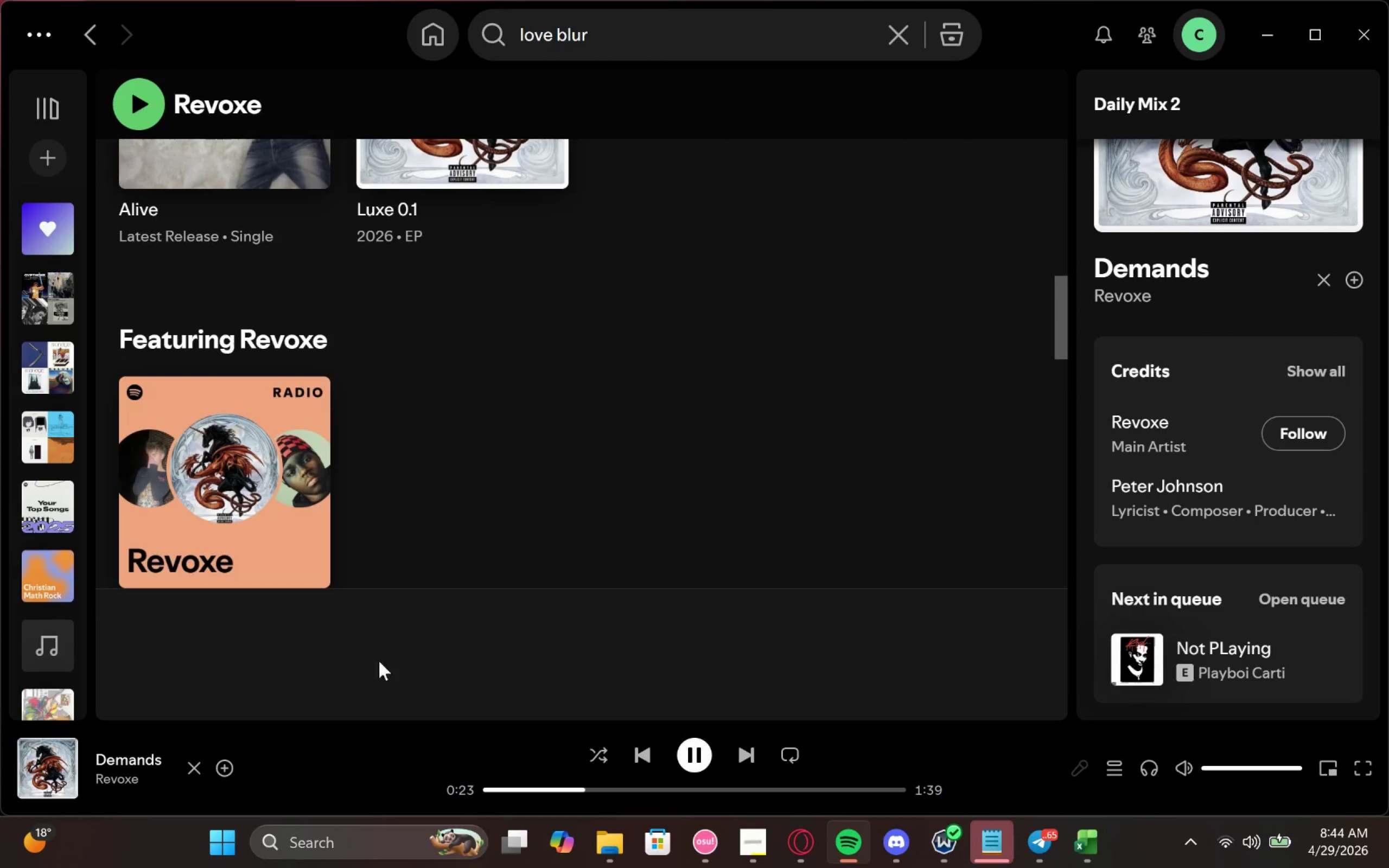 
wait(10.64)
 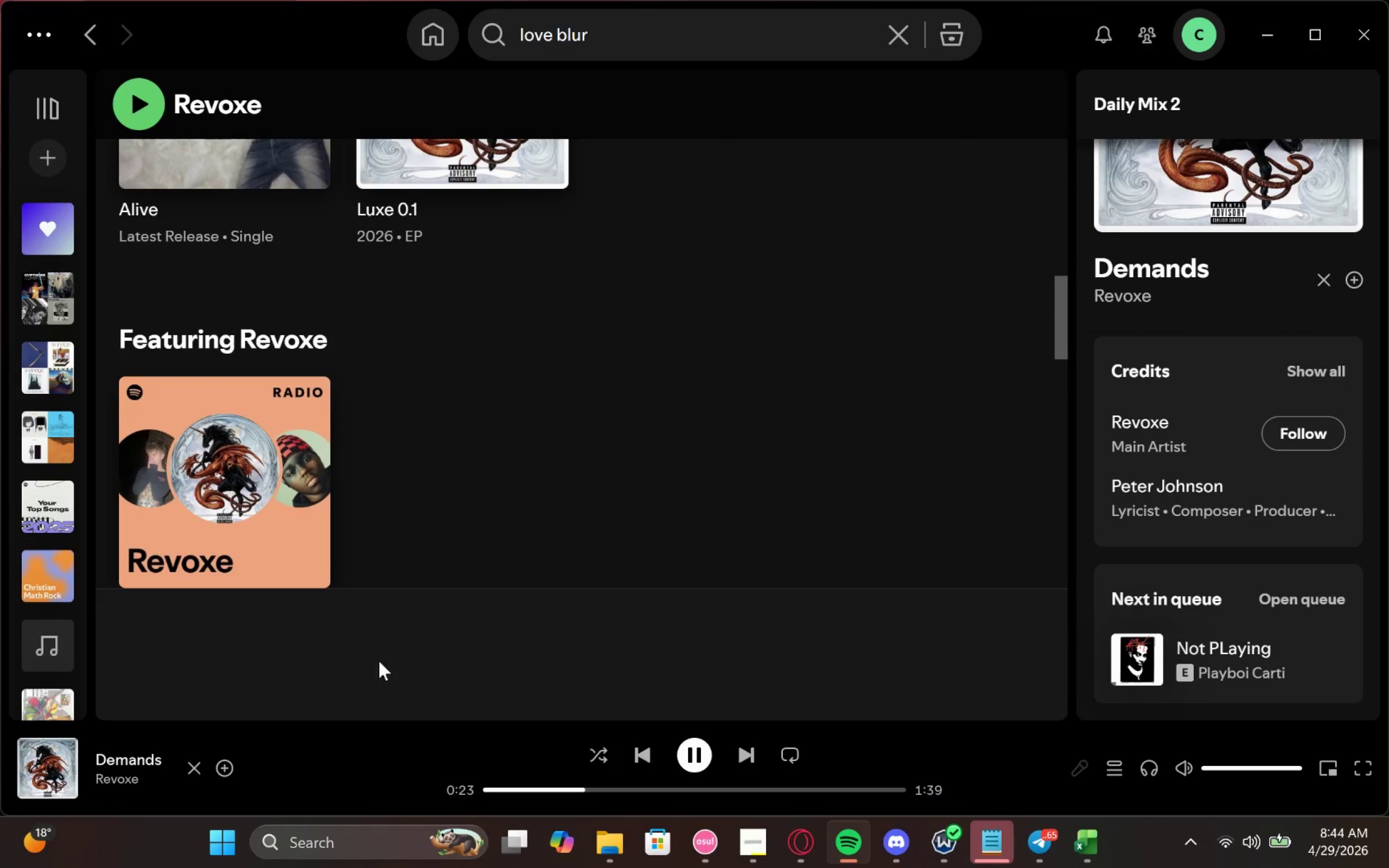 
right_click([283, 407])
 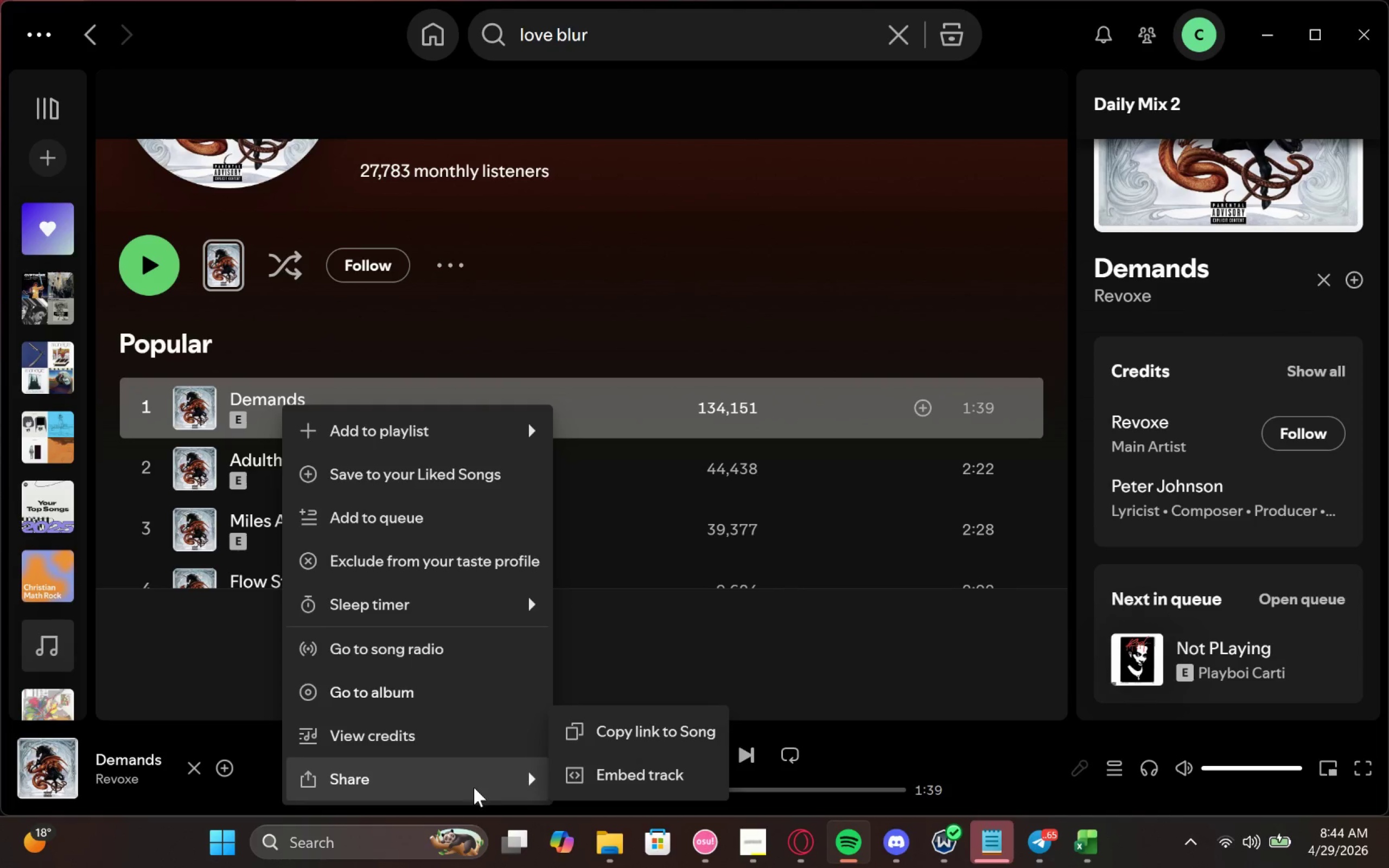 
left_click([640, 730])
 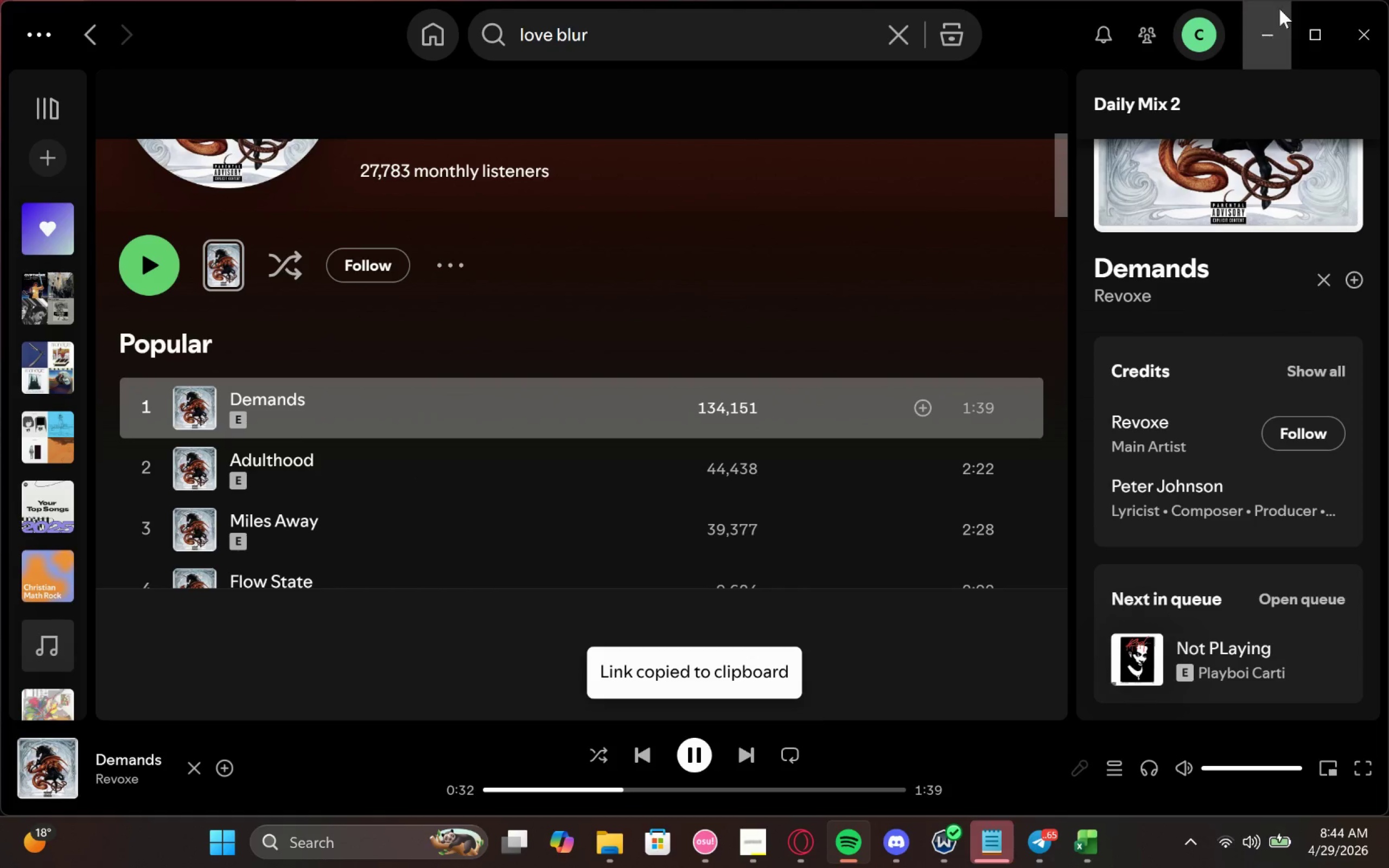 
left_click([1262, 34])
 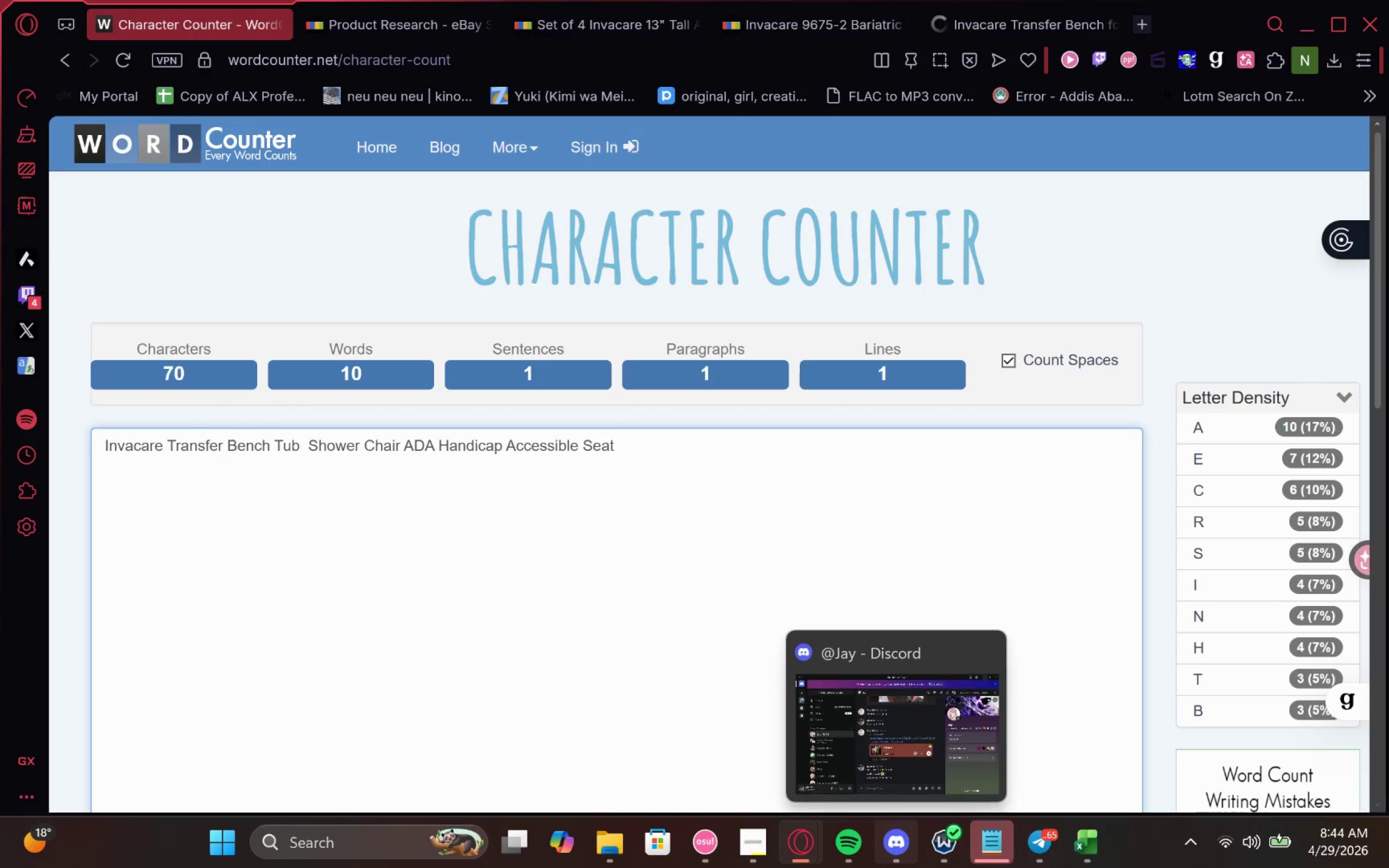 
left_click([887, 867])
 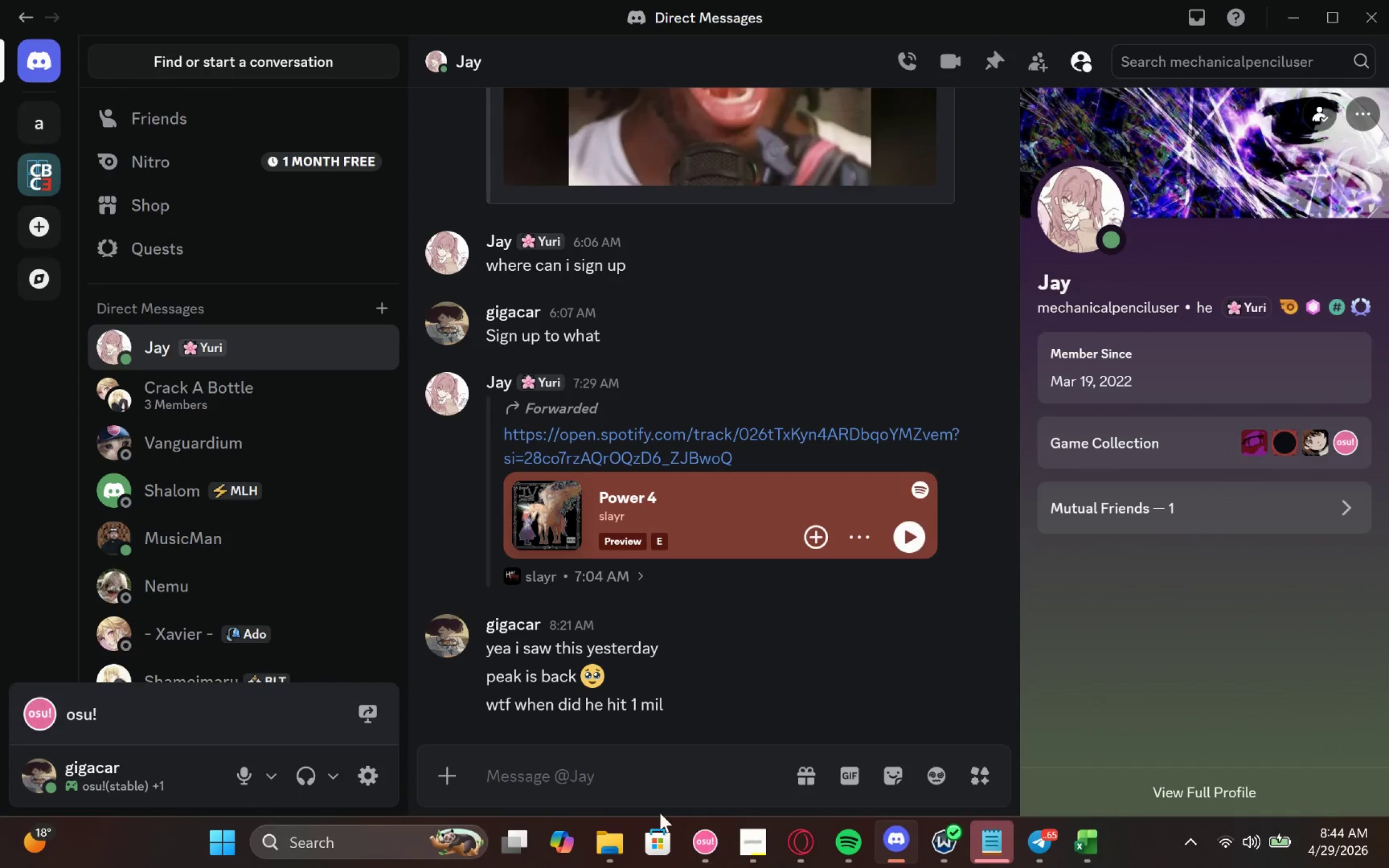 
key(Control+ControlLeft)
 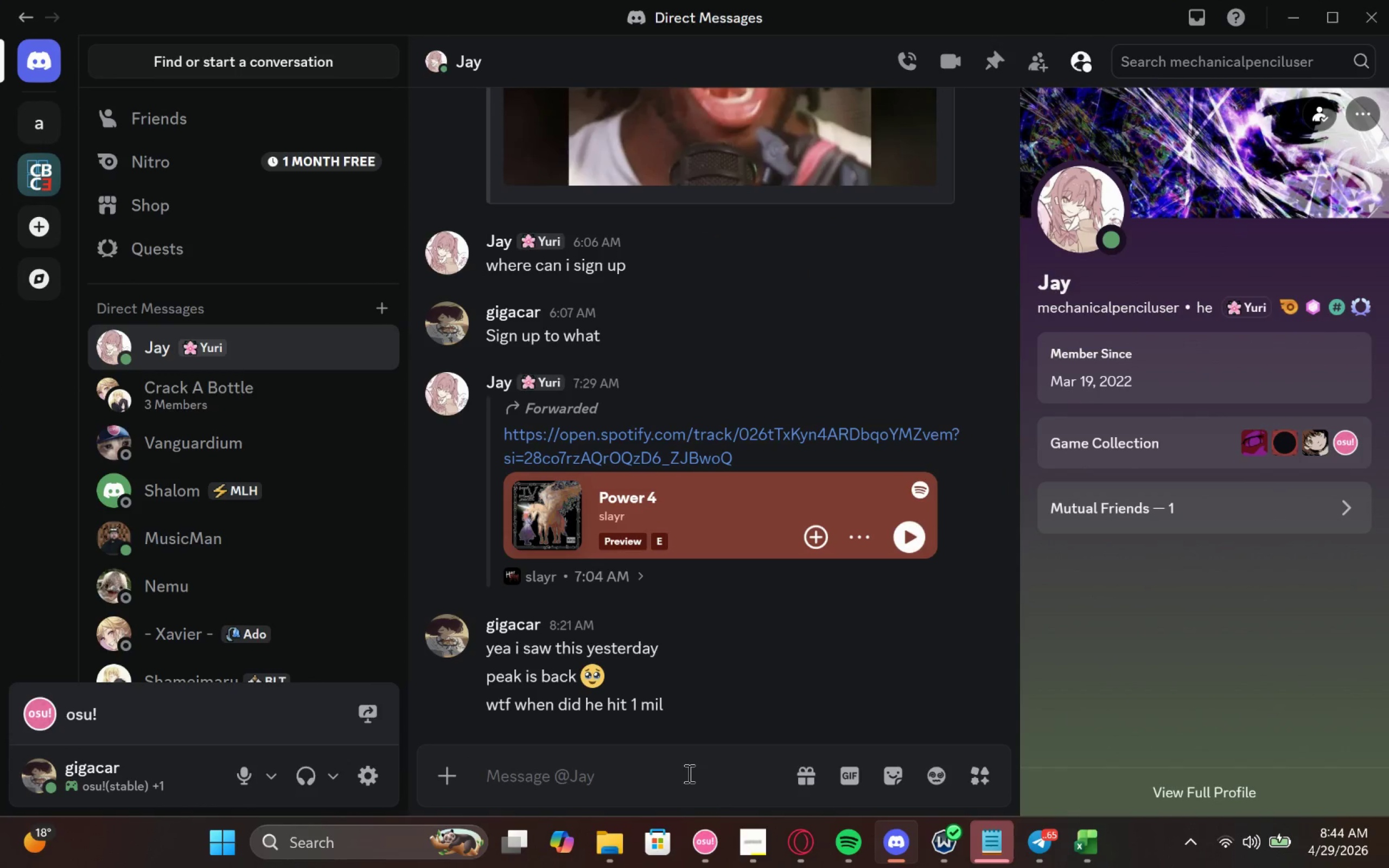 
left_click([688, 773])
 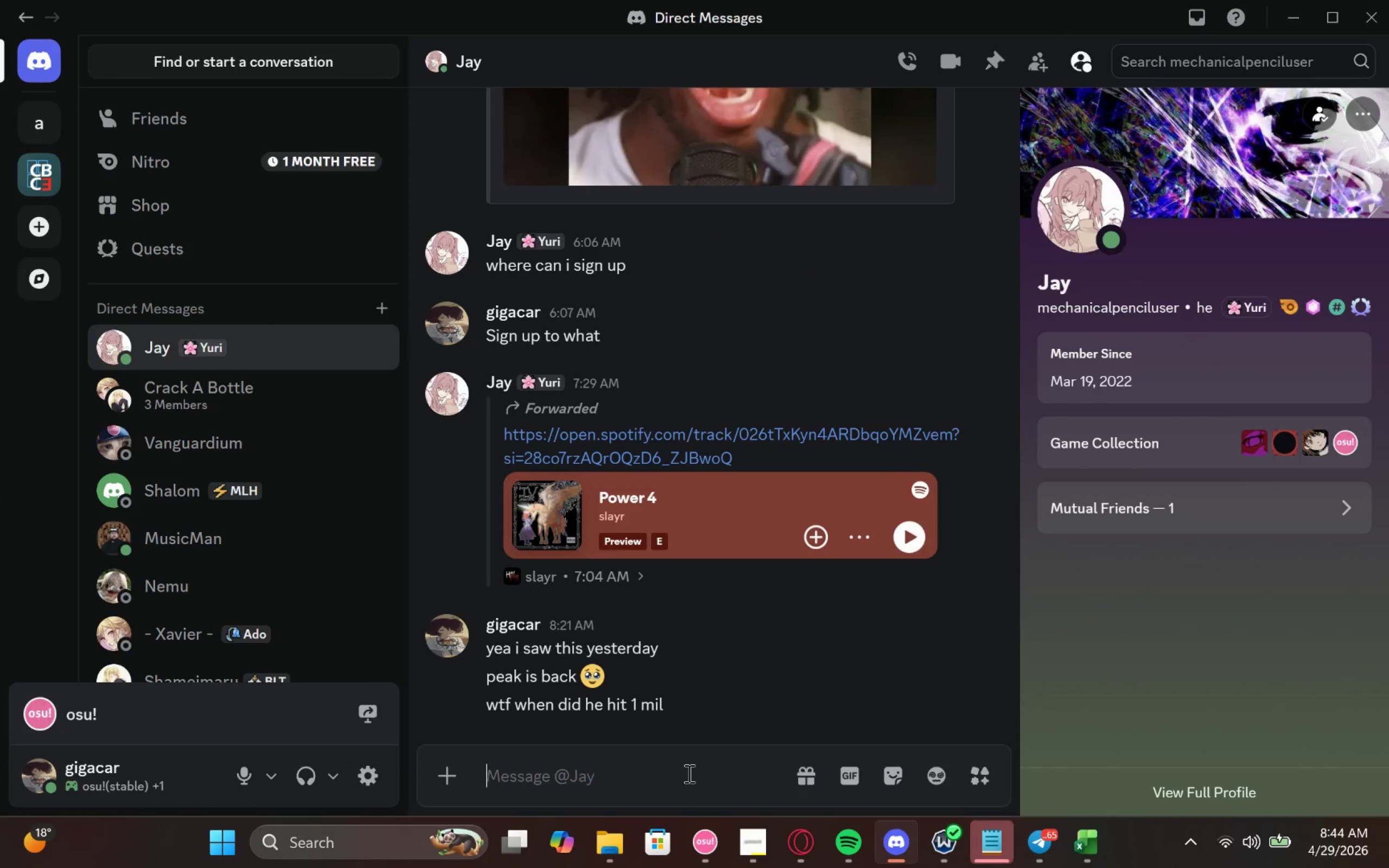 
key(Control+V)
 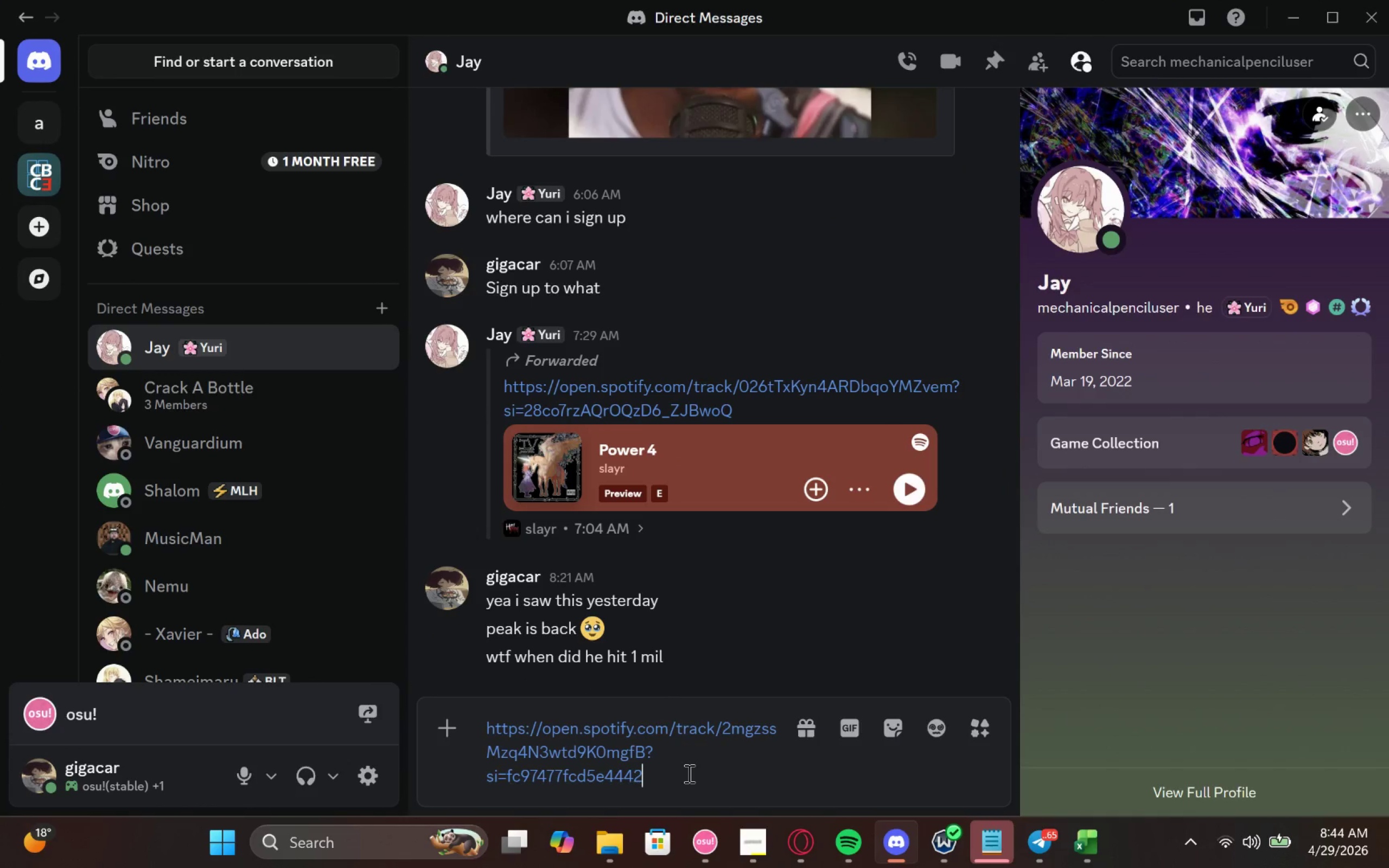 
type( is this slaye)
key(Backspace)
type(r")
key(Backspace)
type(???)
 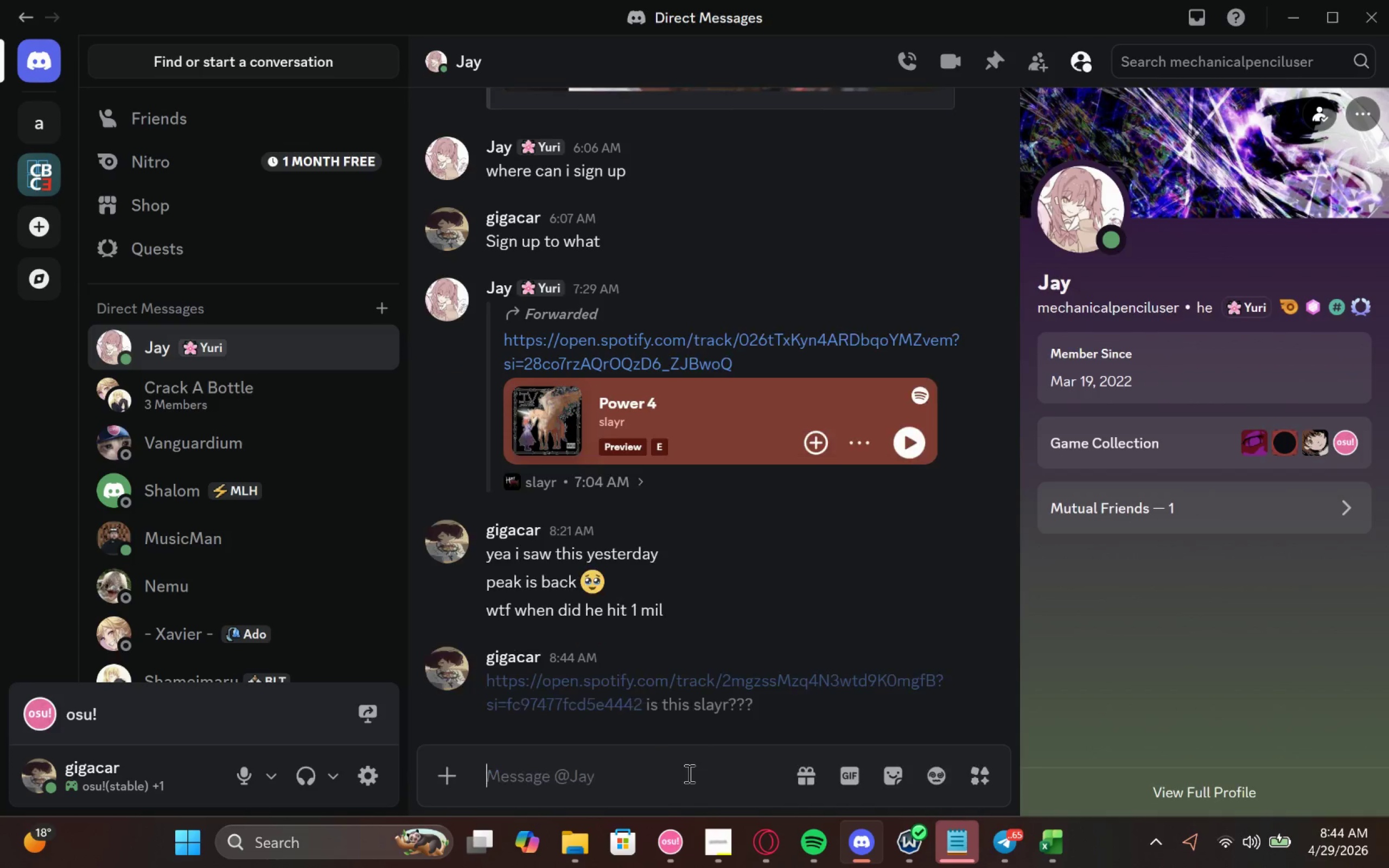 
 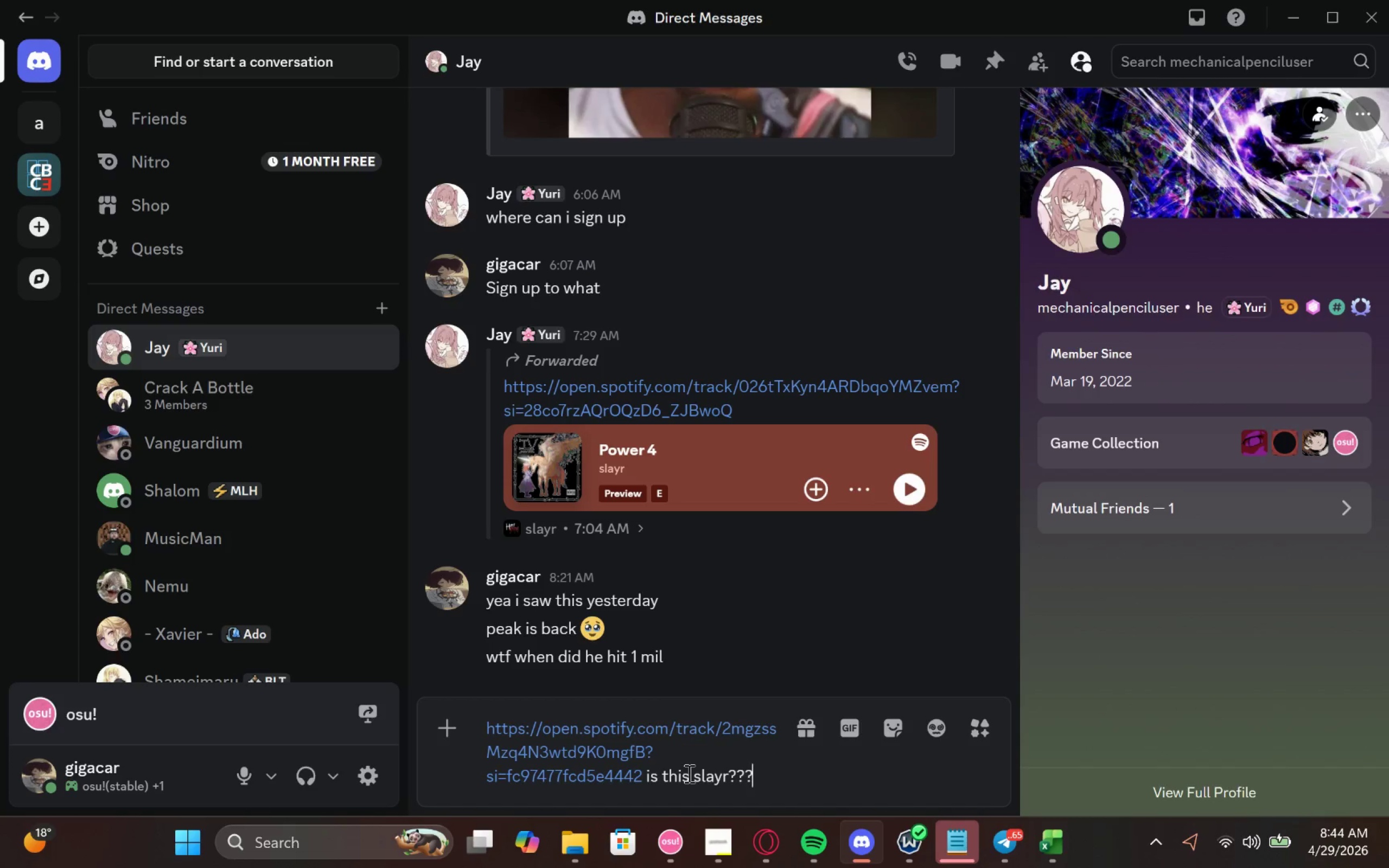 
key(Enter)
 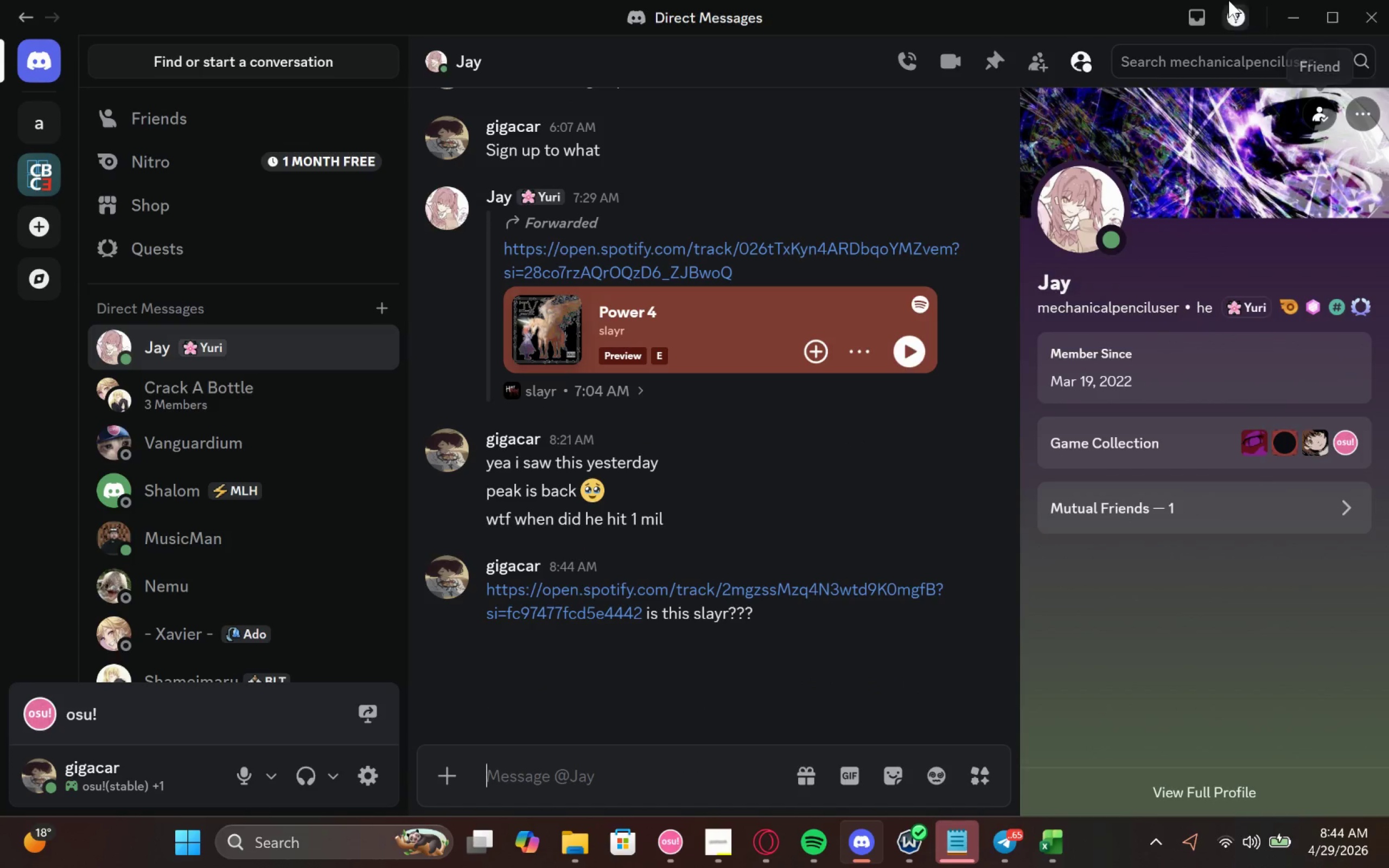 
left_click([1297, 11])
 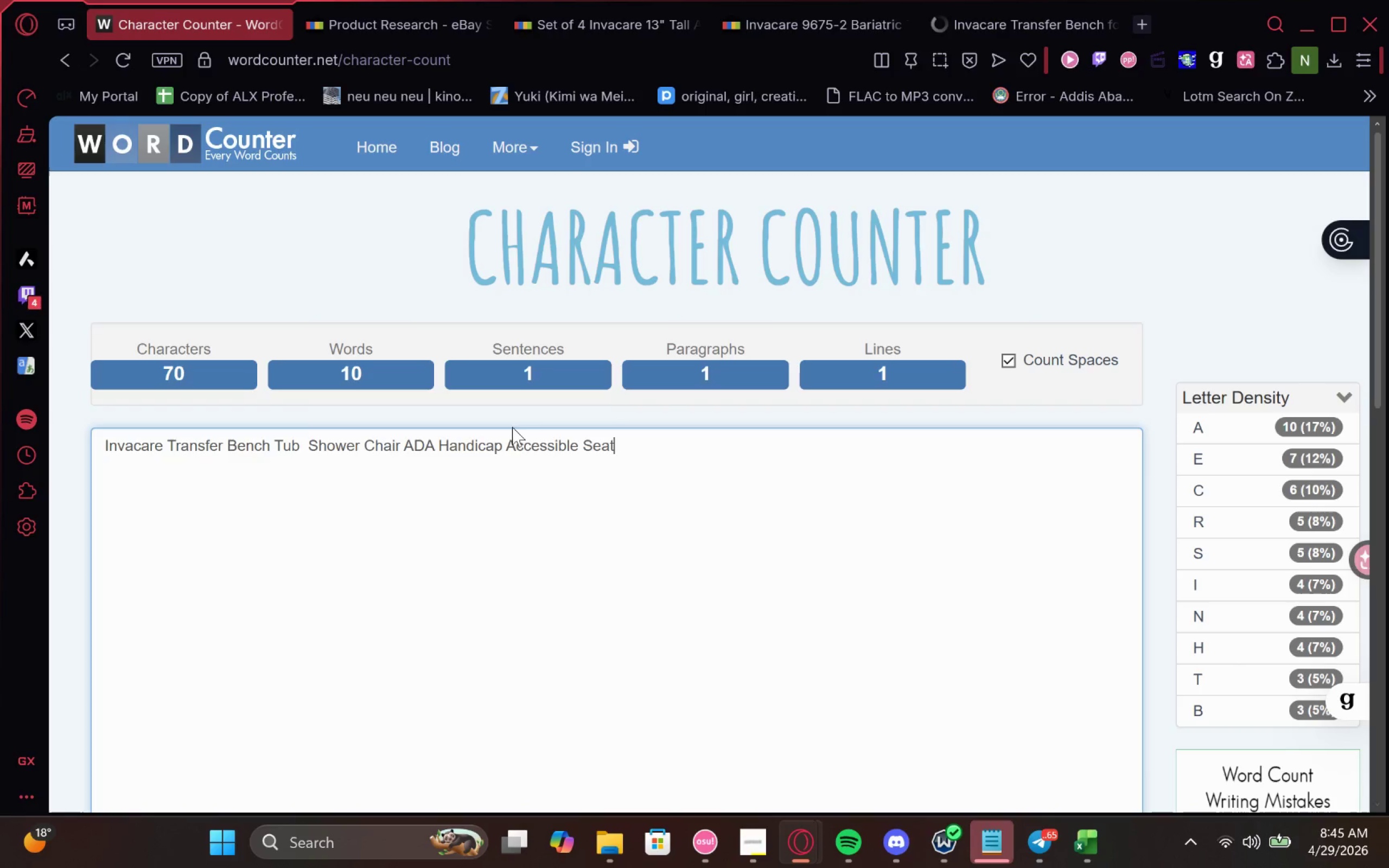 
wait(7.81)
 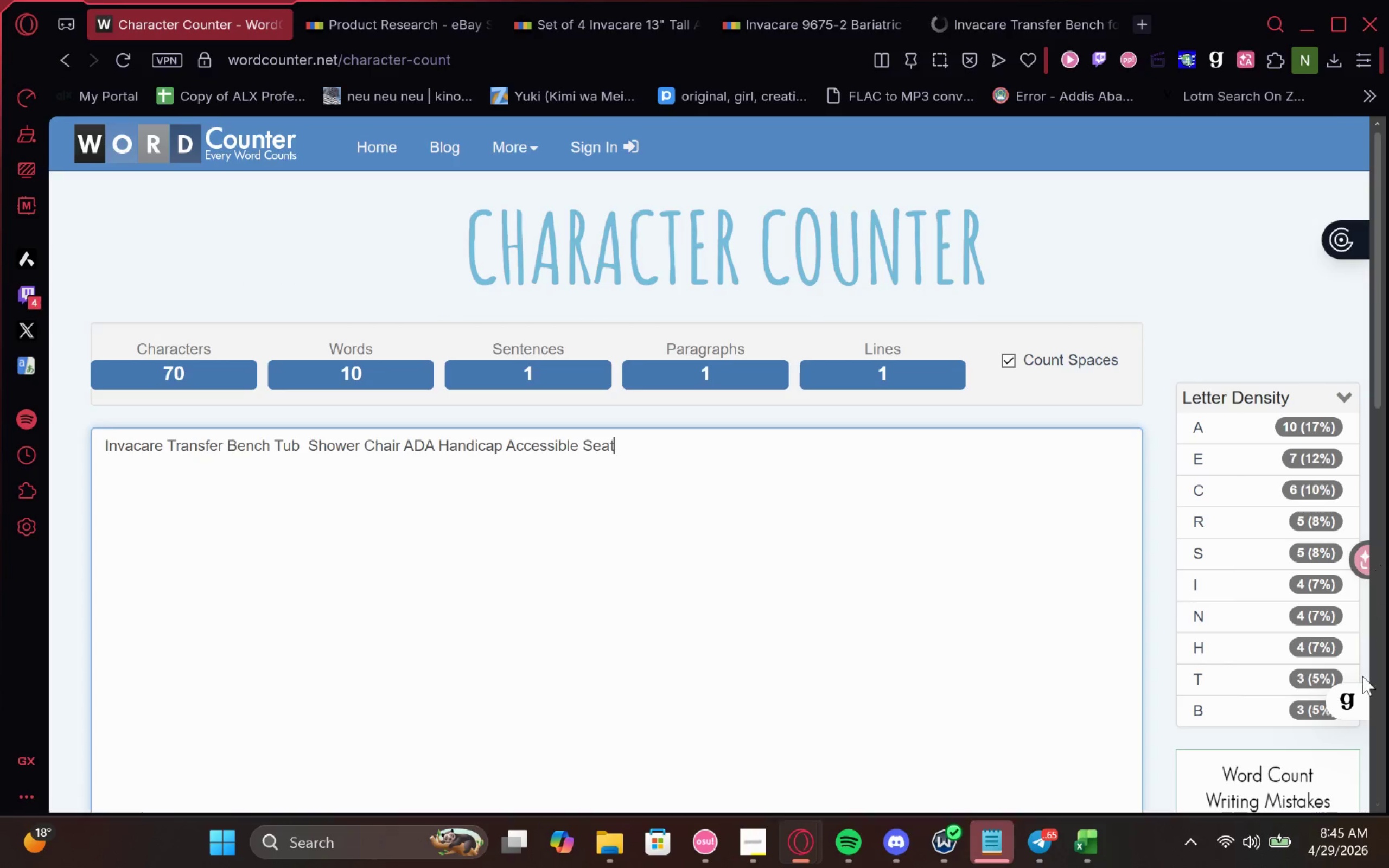 
left_click_drag(start_coordinate=[499, 449], to_coordinate=[502, 450])
 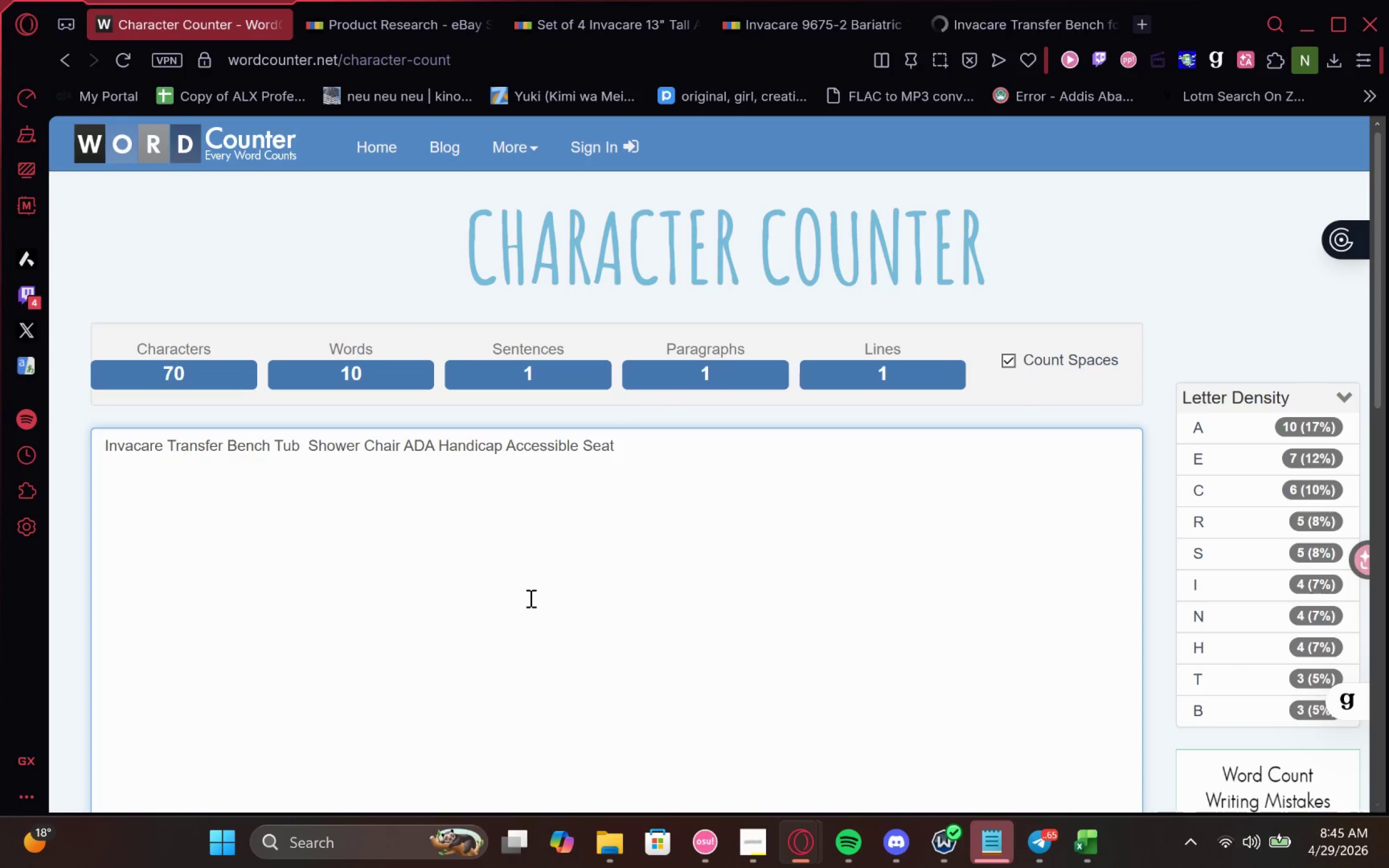 
type(/ Disabled)
 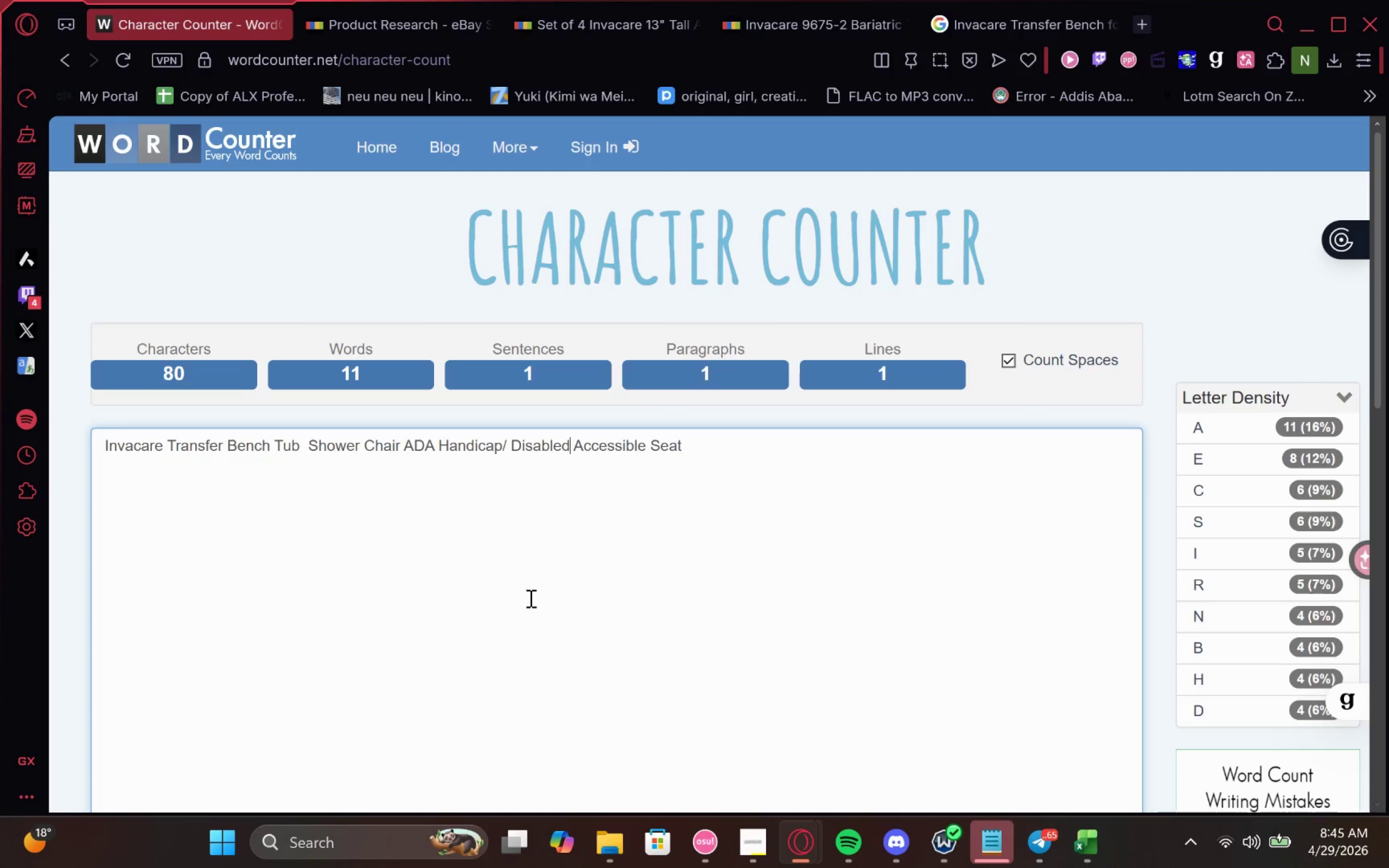 
key(ArrowLeft)
 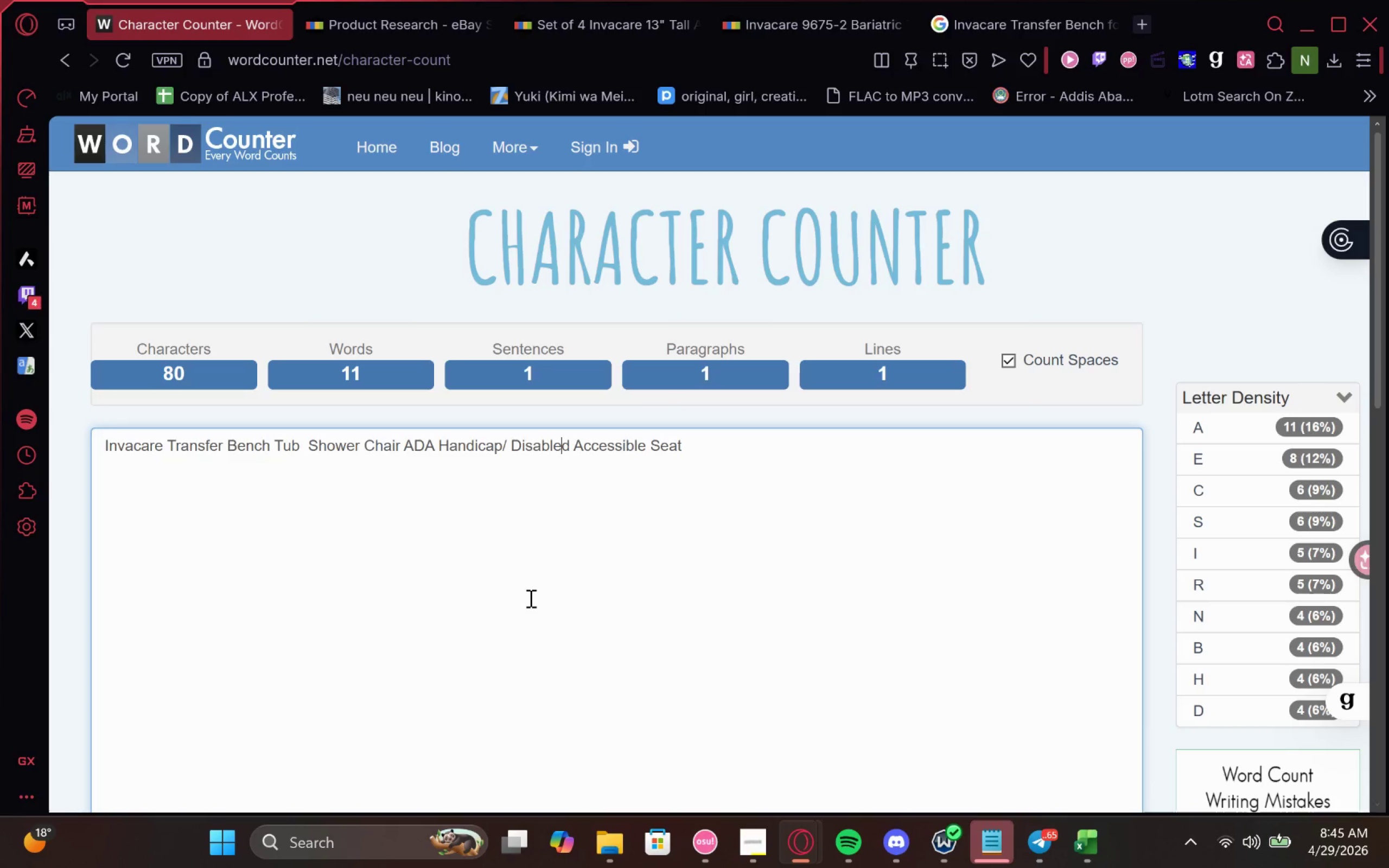 
key(ArrowLeft)
 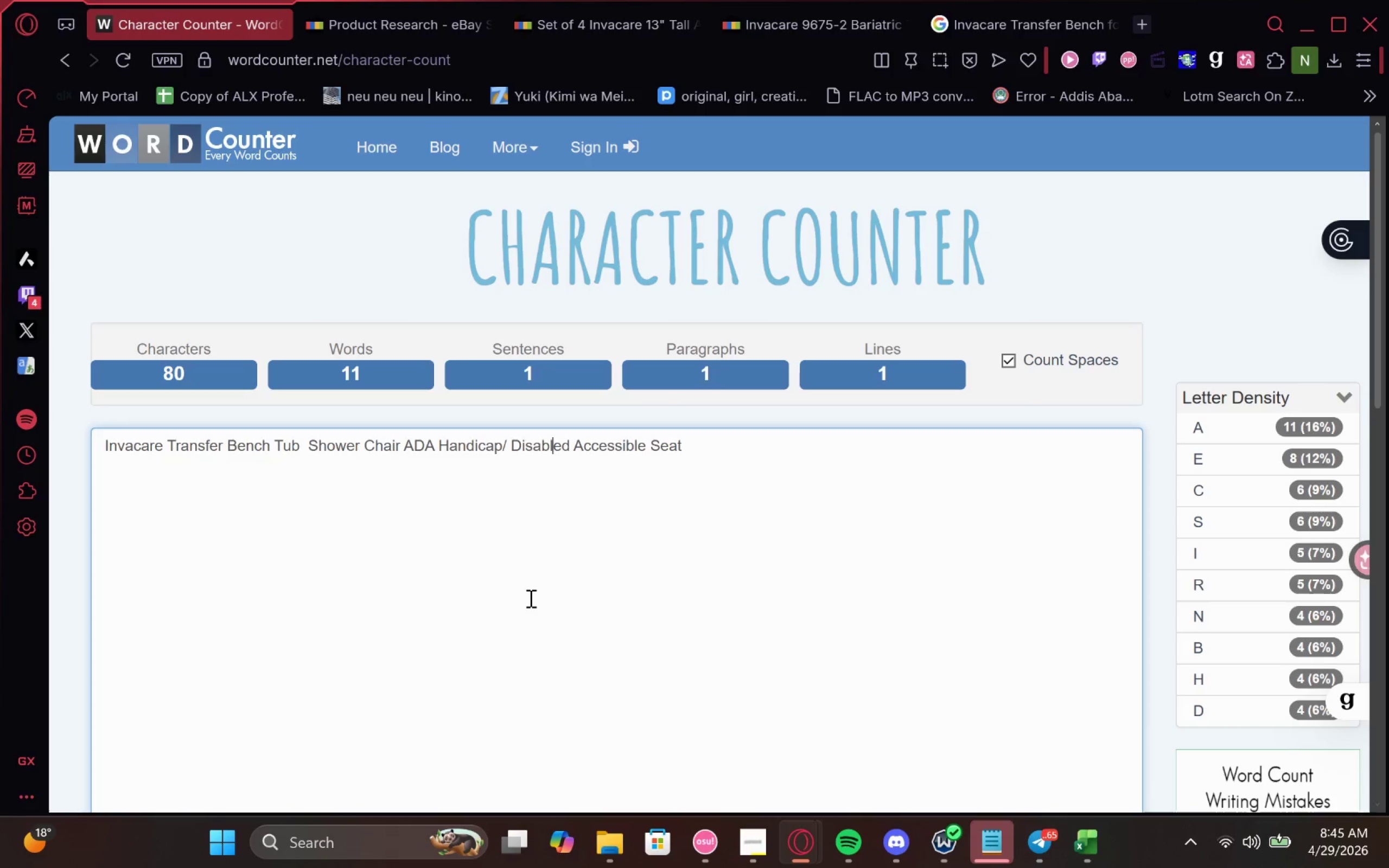 
key(ArrowLeft)
 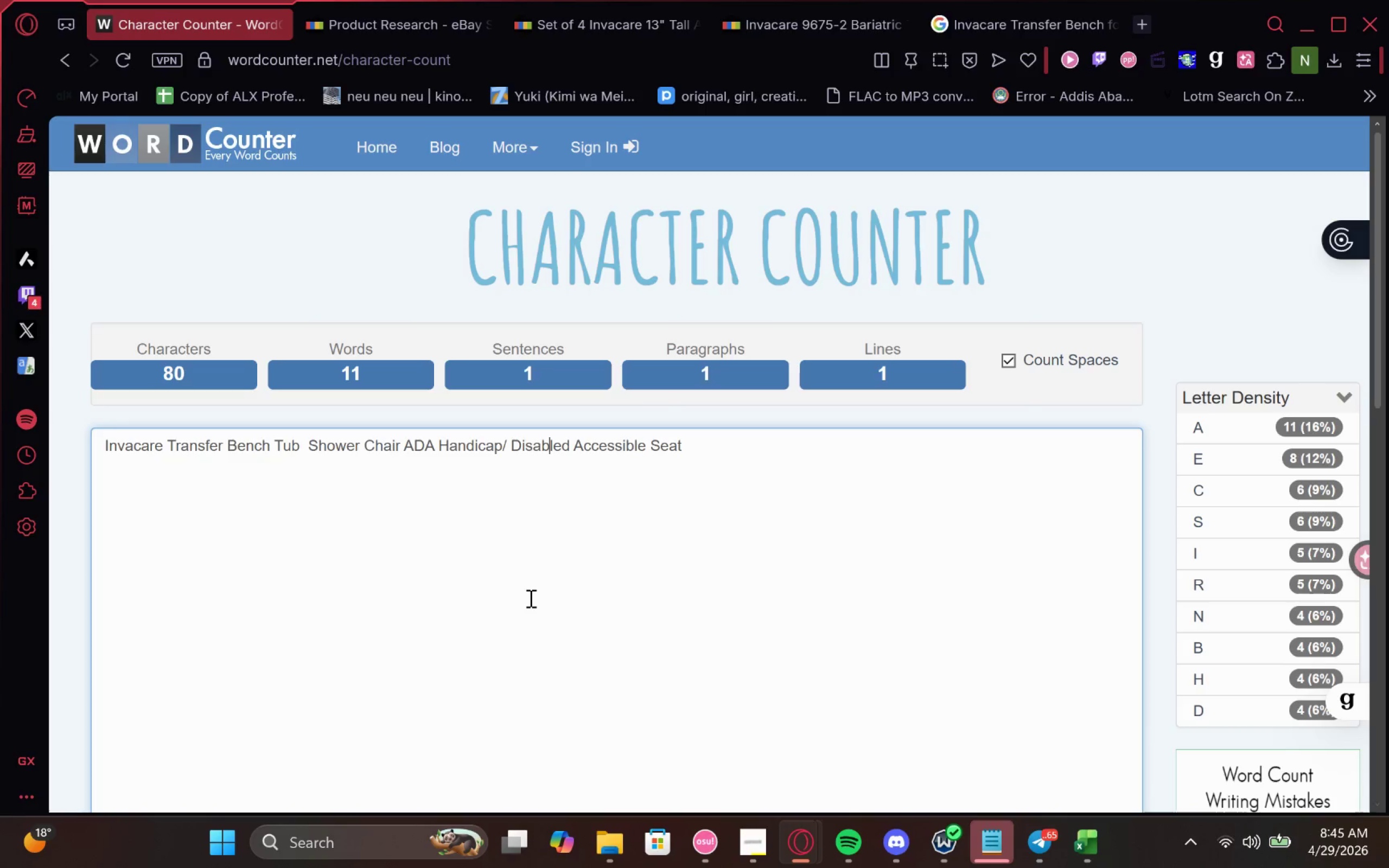 
key(ArrowLeft)
 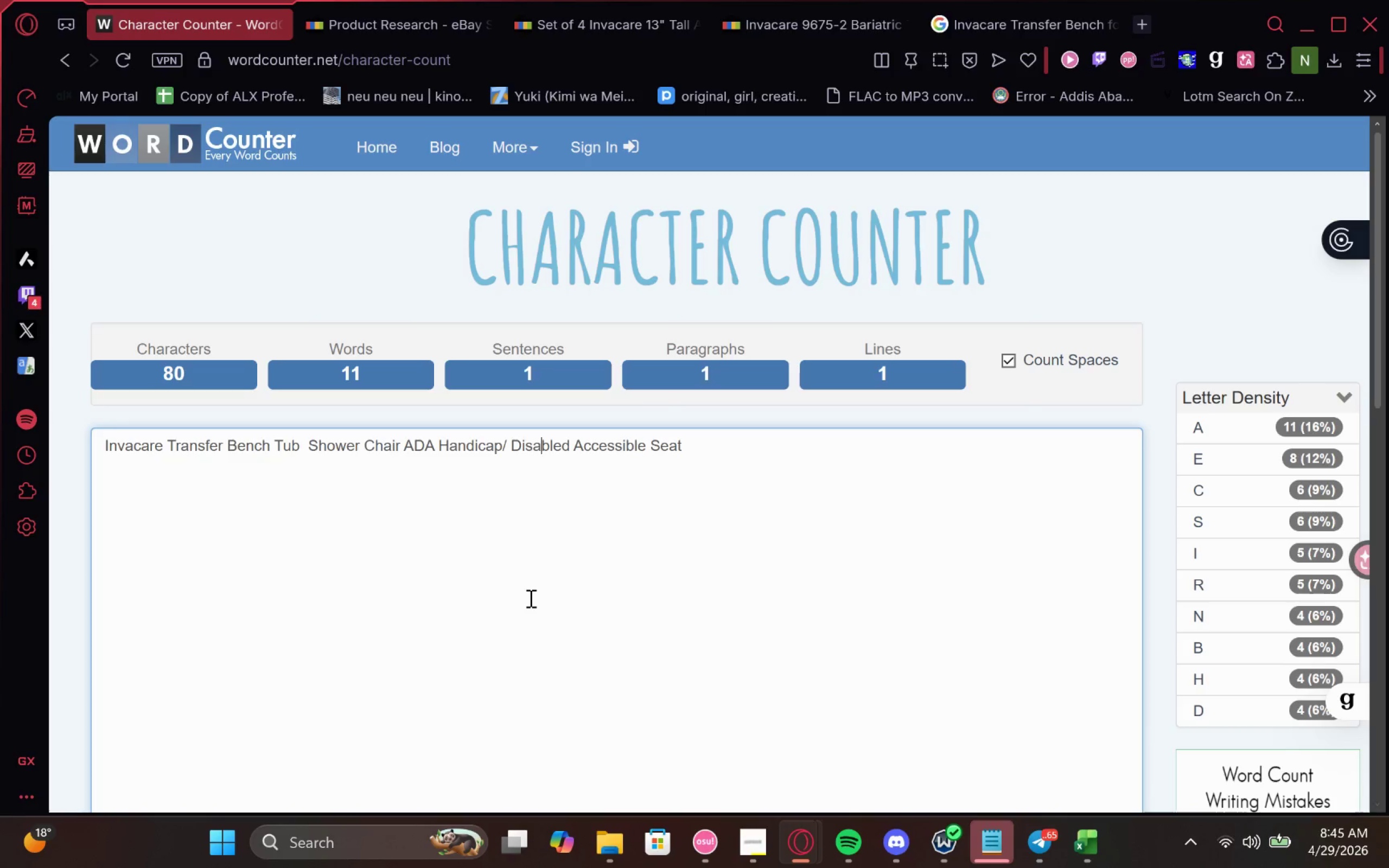 
key(ArrowLeft)
 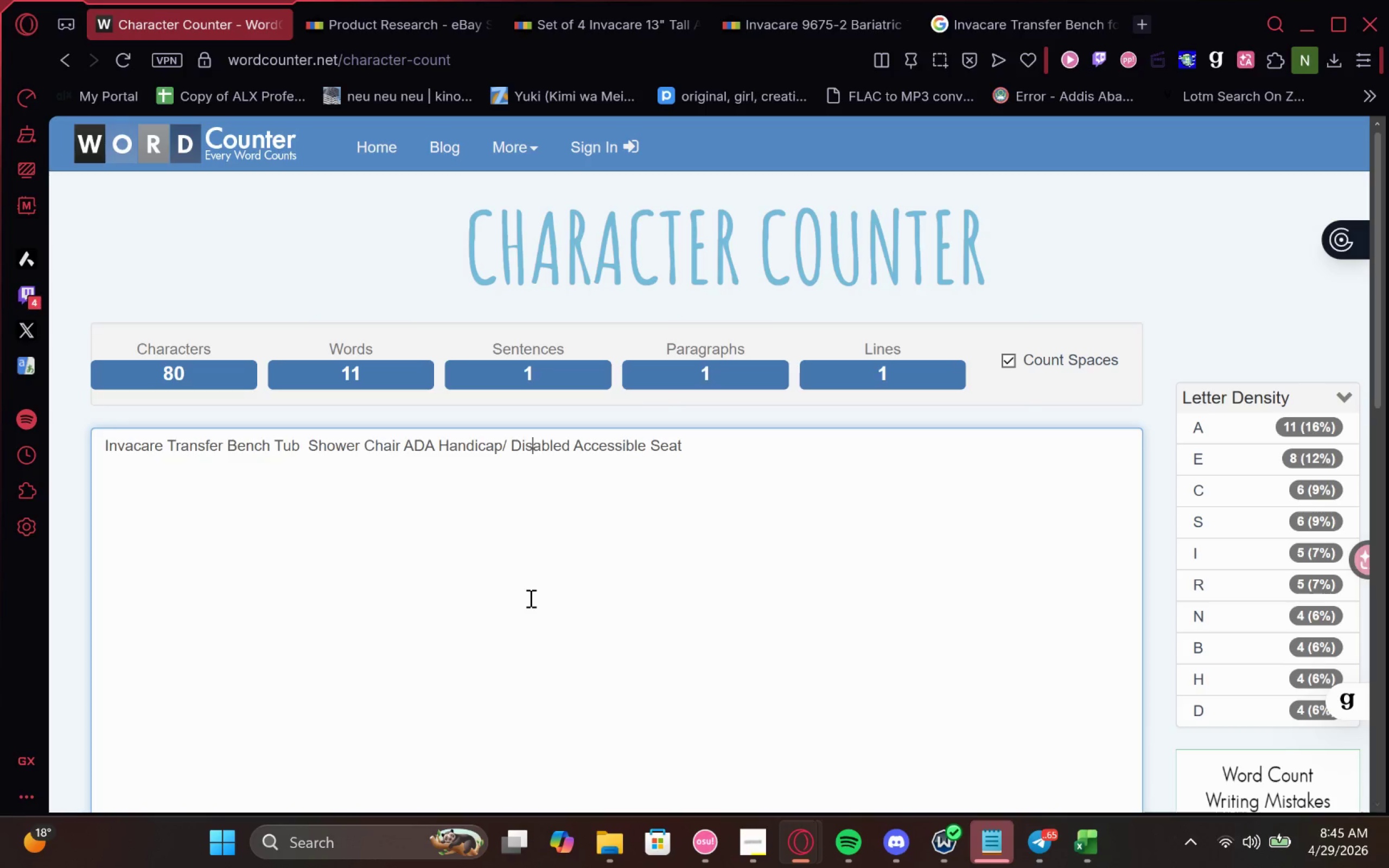 
key(ArrowLeft)
 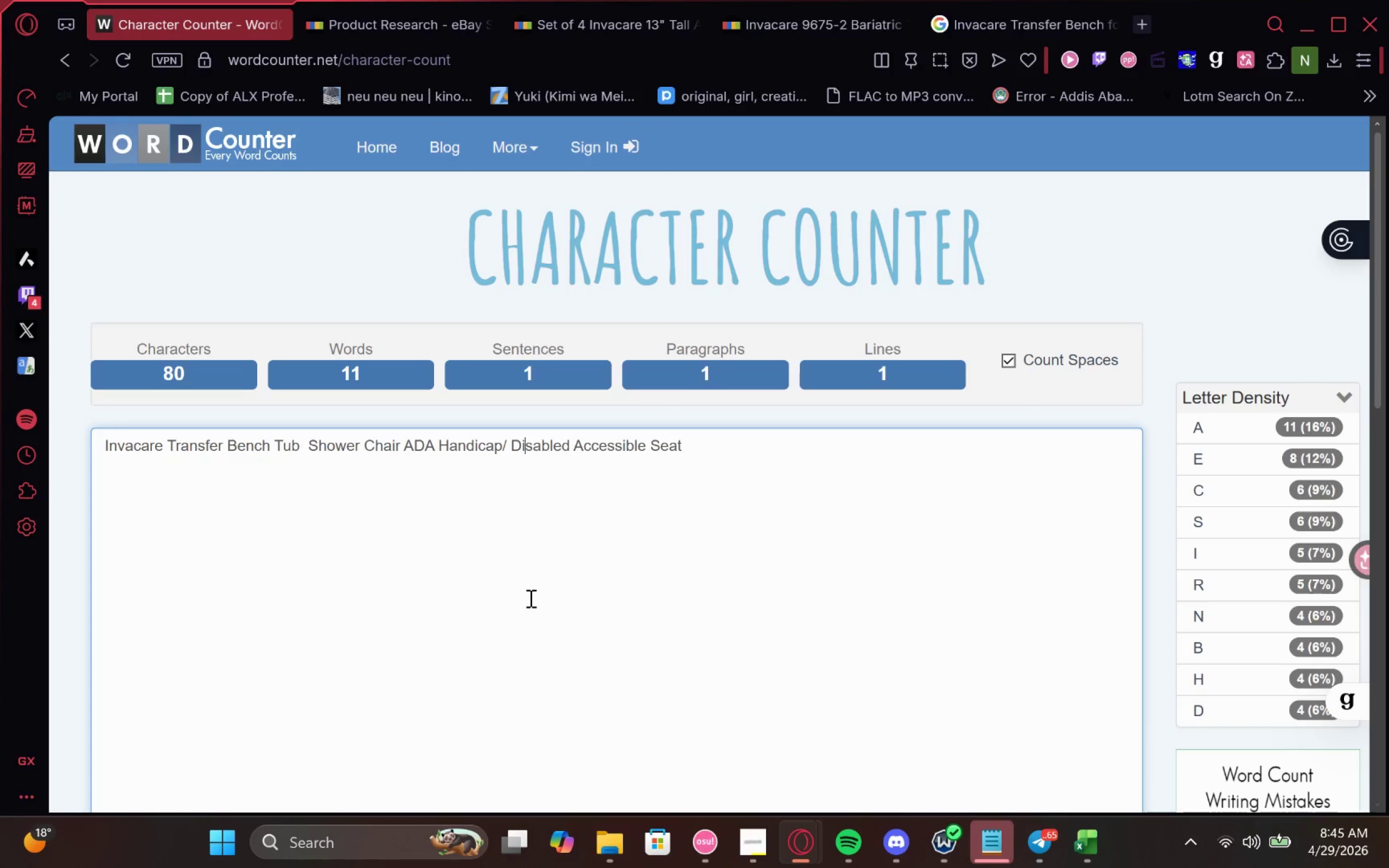 
key(ArrowLeft)
 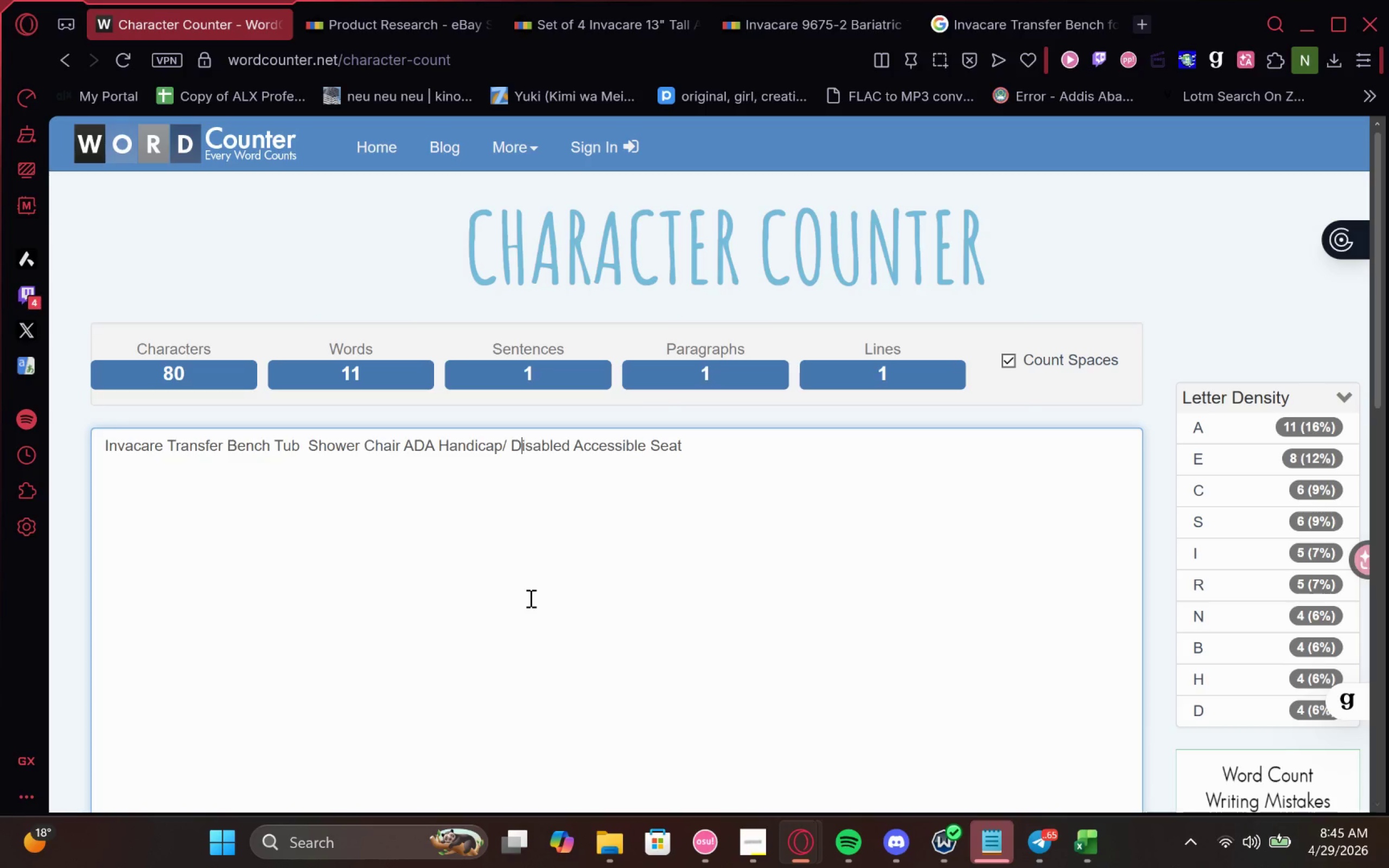 
key(ArrowLeft)
 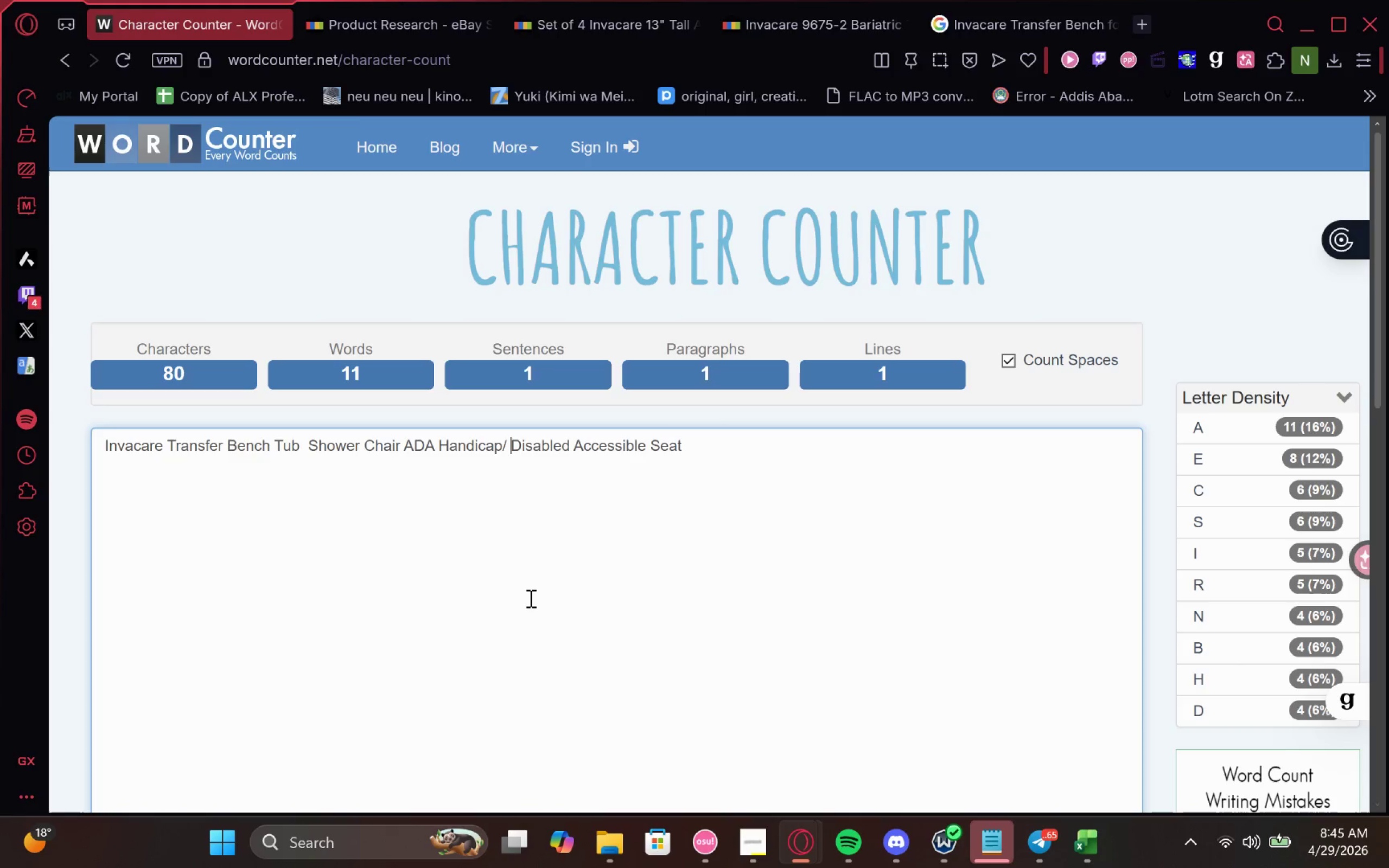 
key(Backspace)
 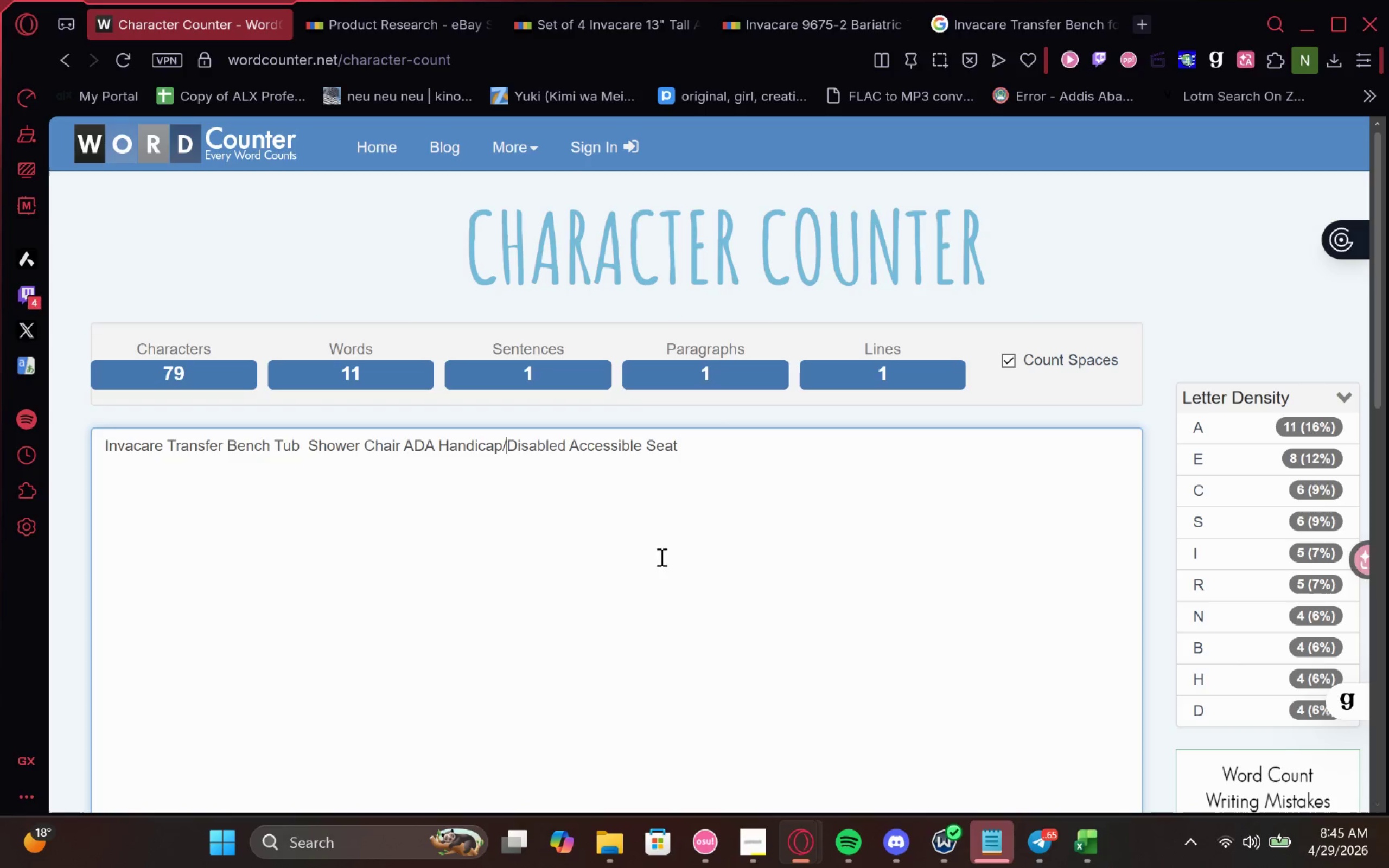 
left_click([712, 471])
 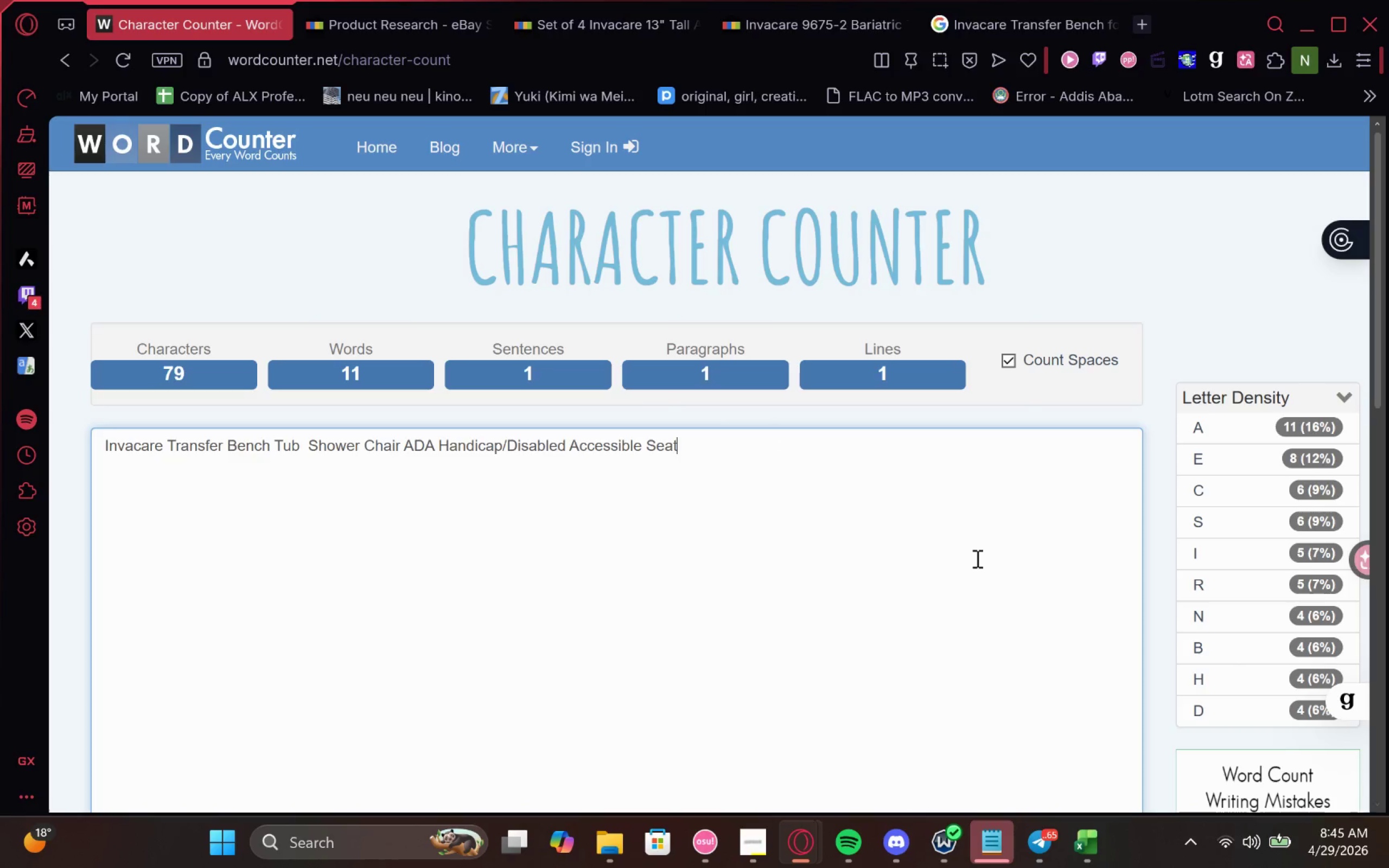 
wait(15.08)
 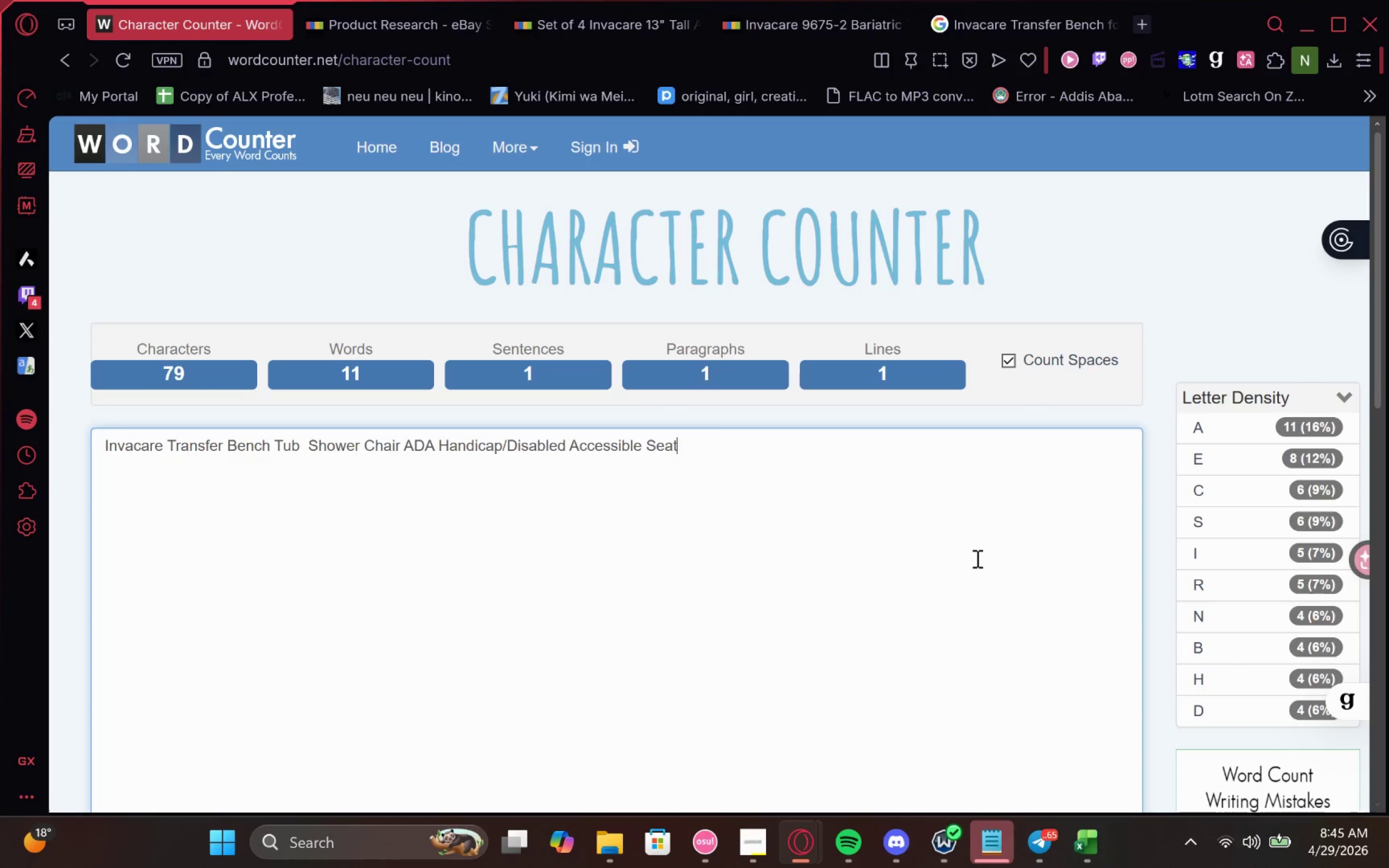 
left_click([509, 440])
 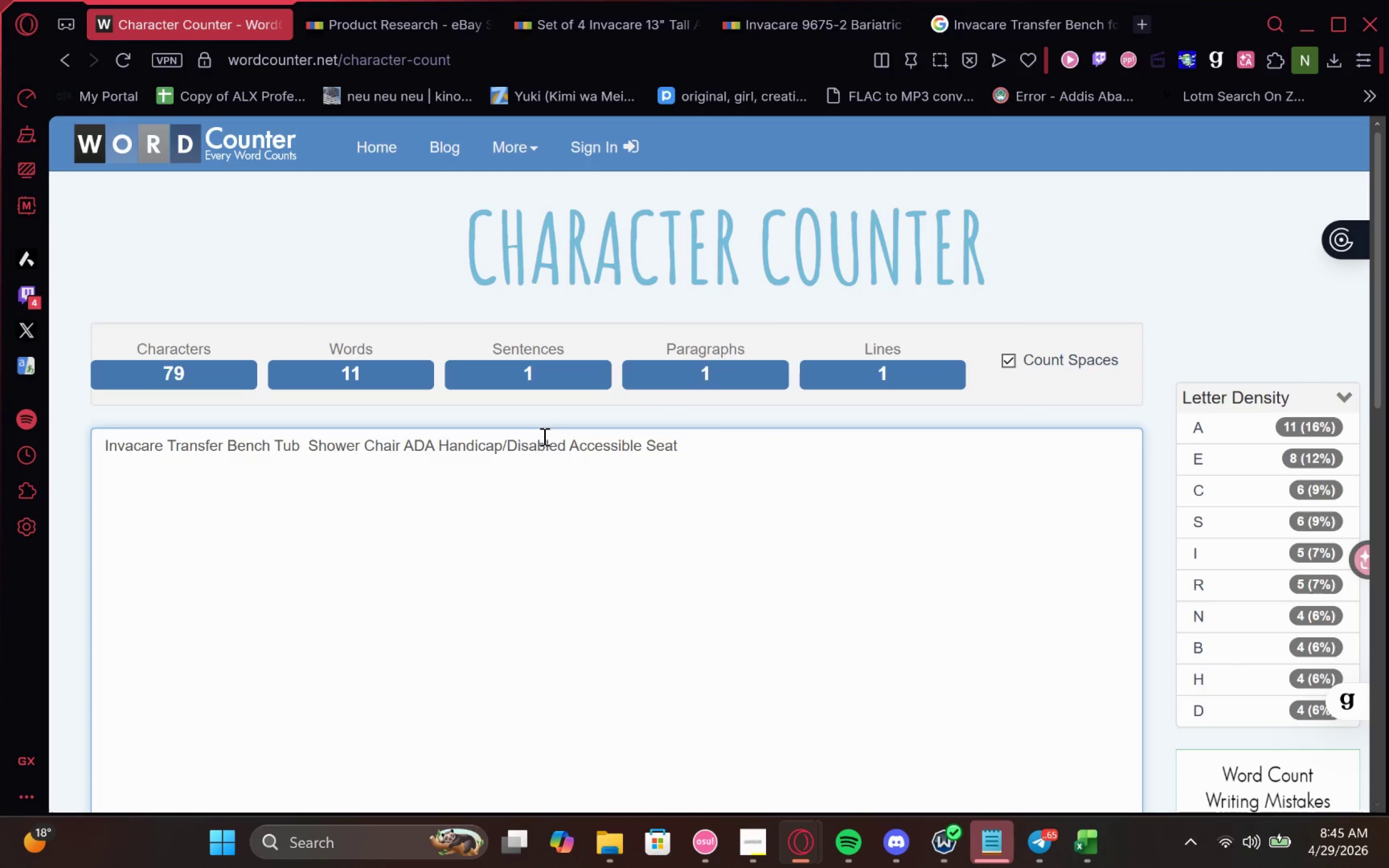 
key(Backspace)
 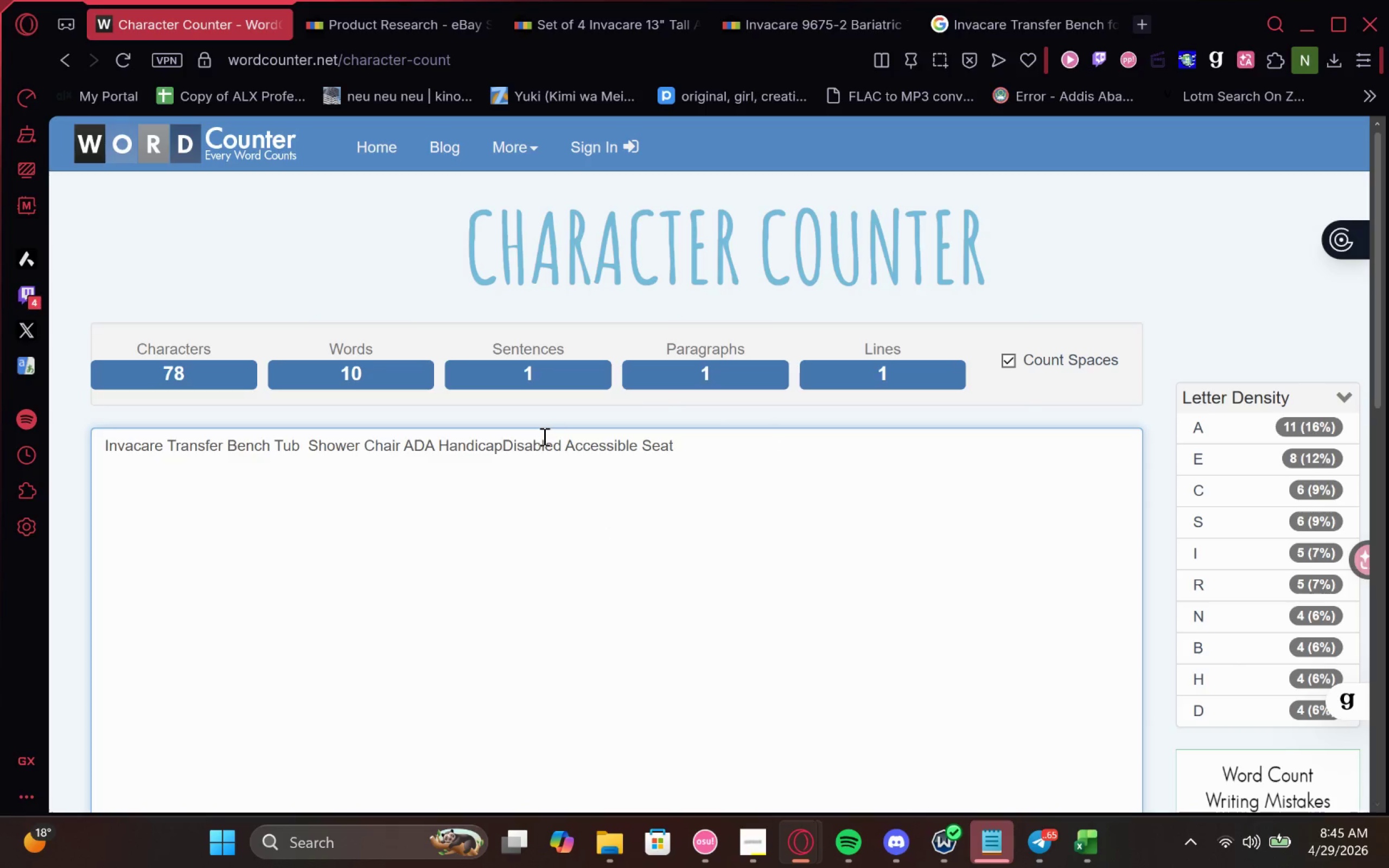 
key(Space)
 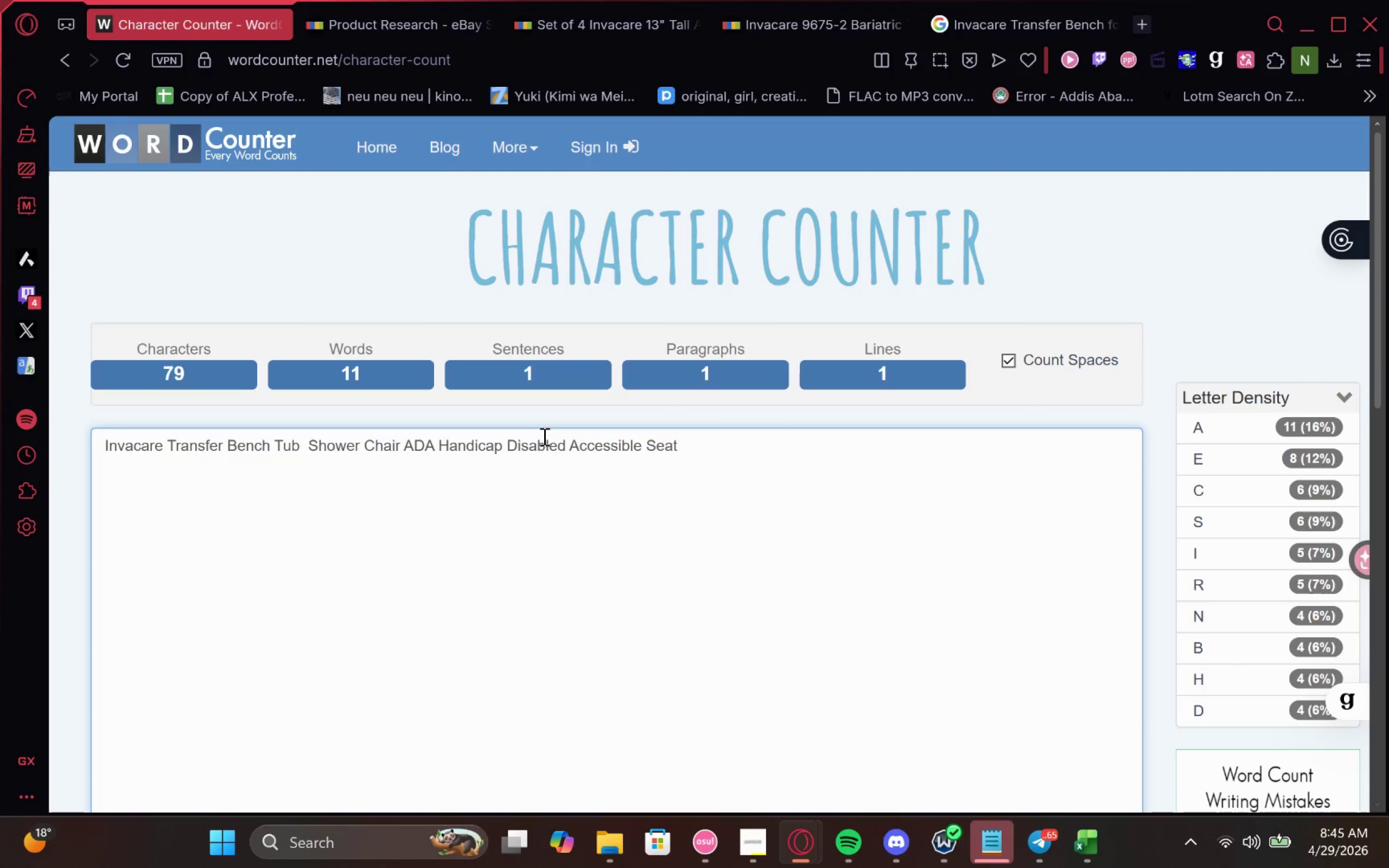 
wait(12.27)
 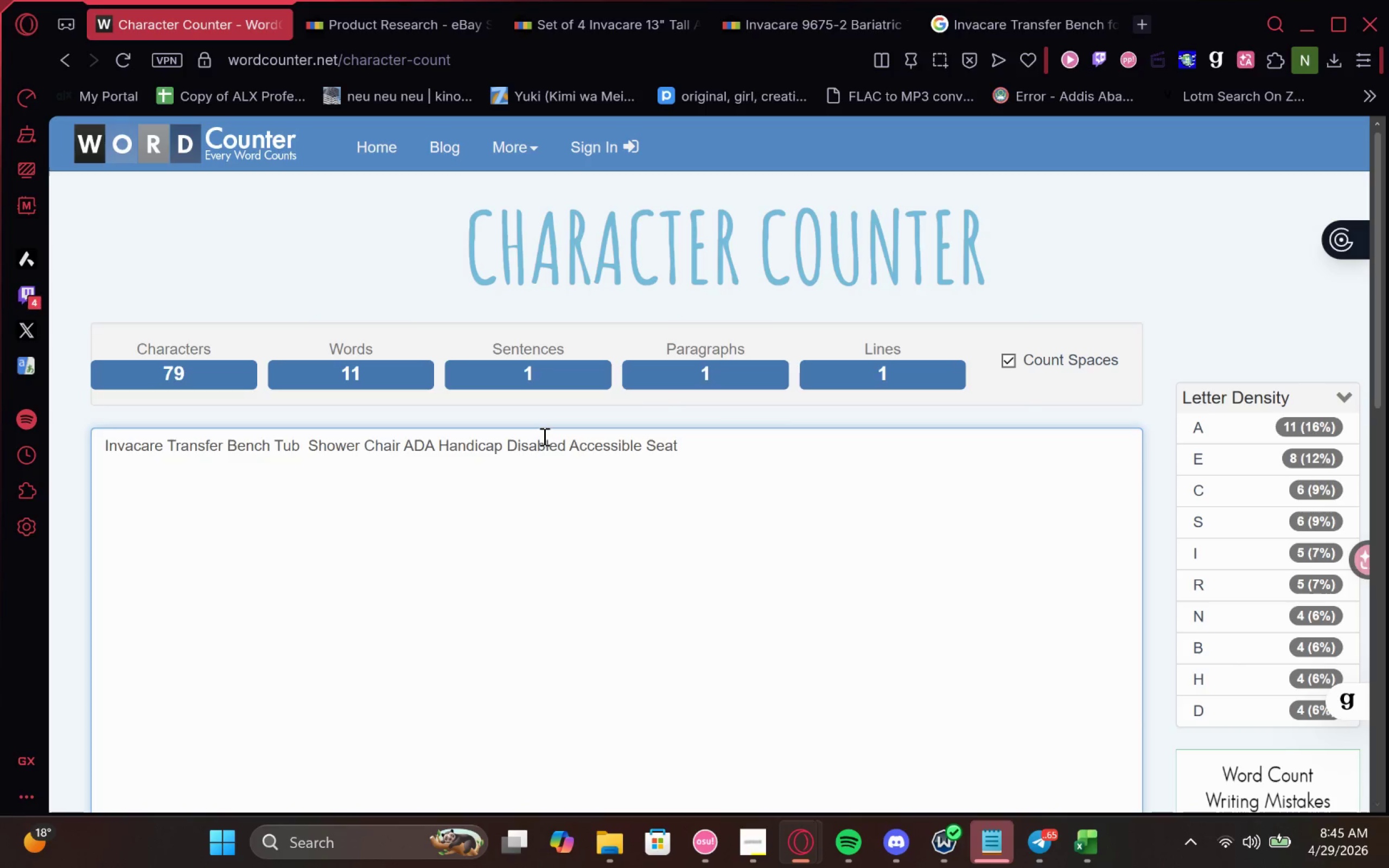 
key(Backspace)
 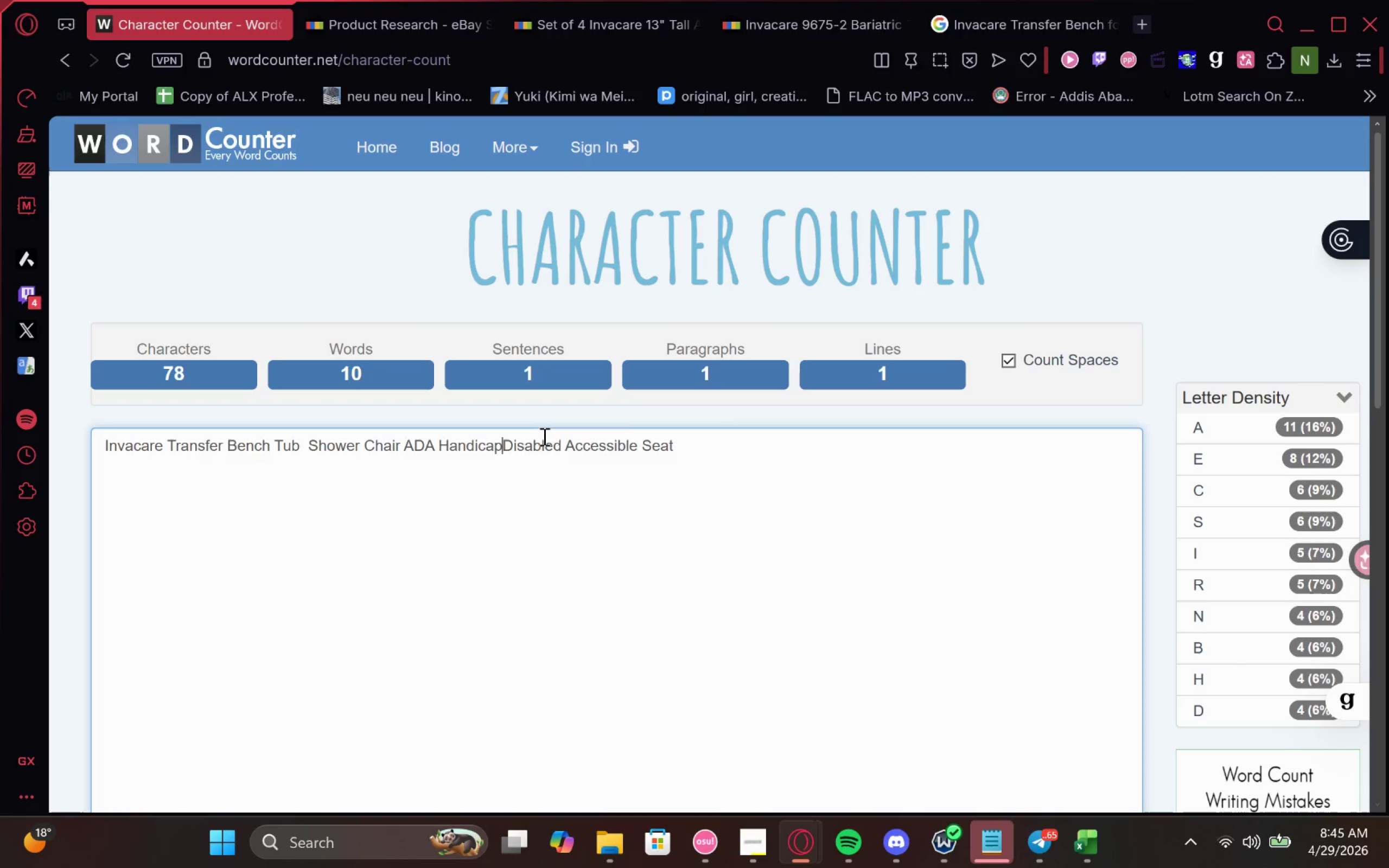 
hold_key(key=Backspace, duration=0.64)
 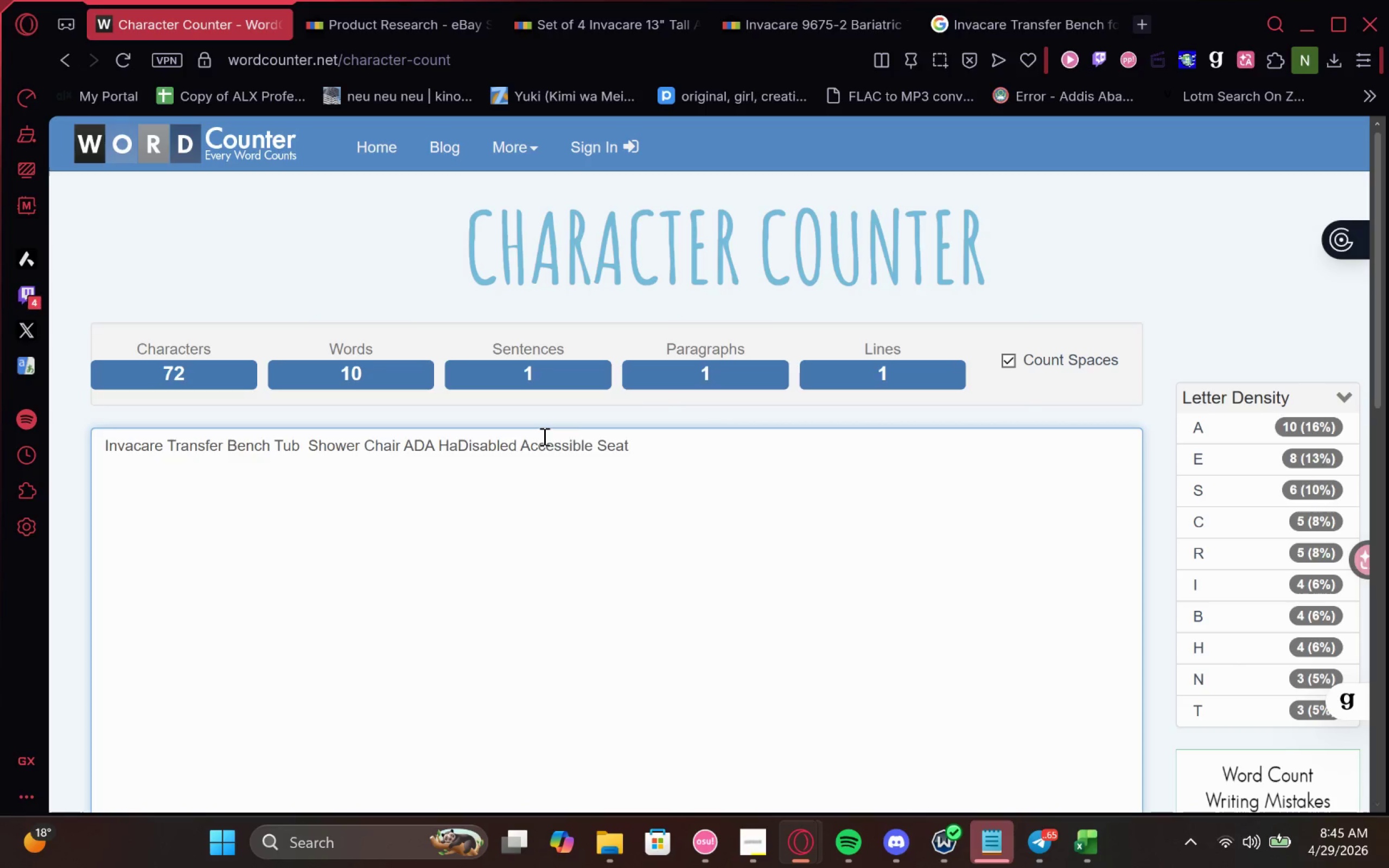 
key(Backspace)
 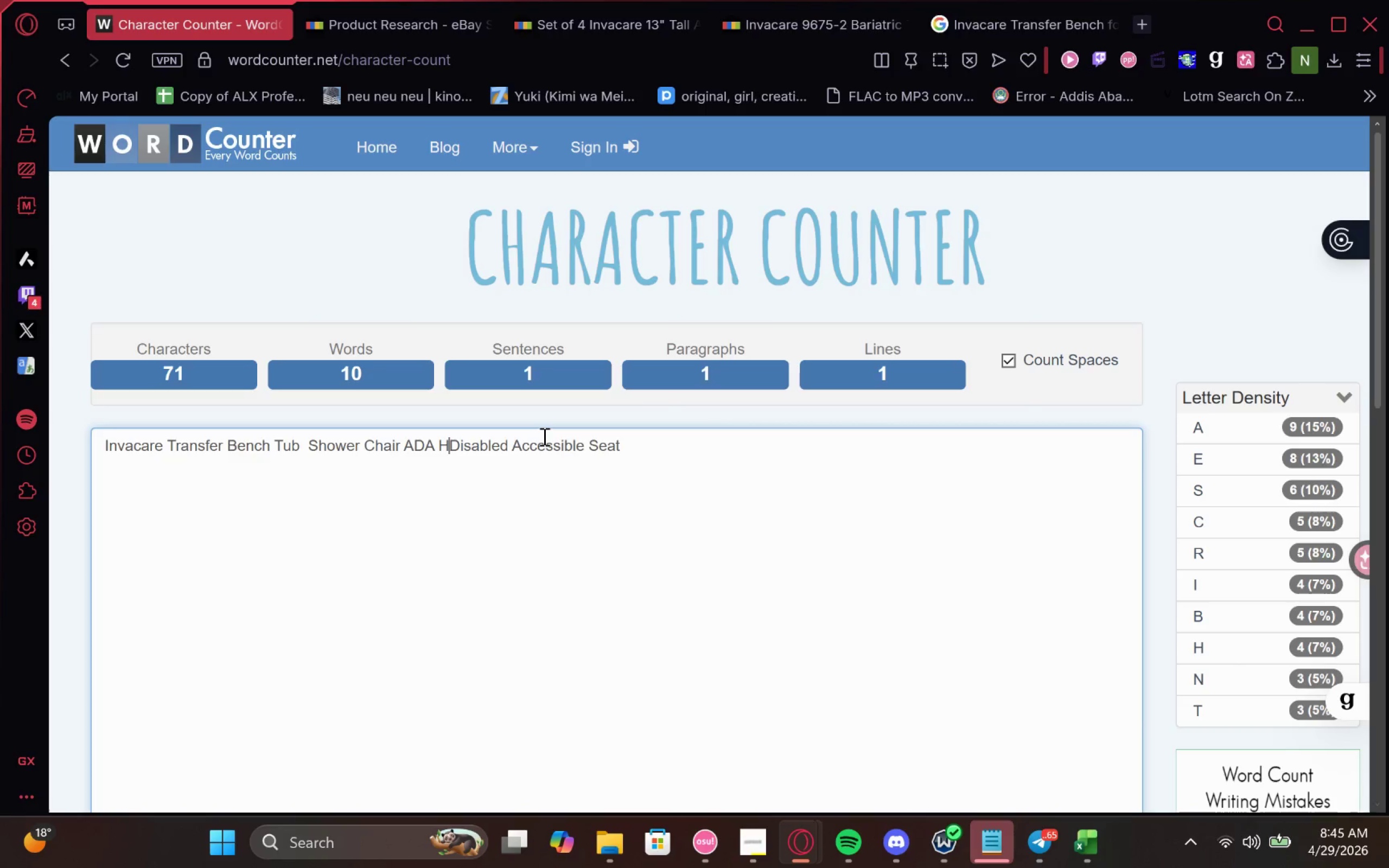 
key(Backspace)
 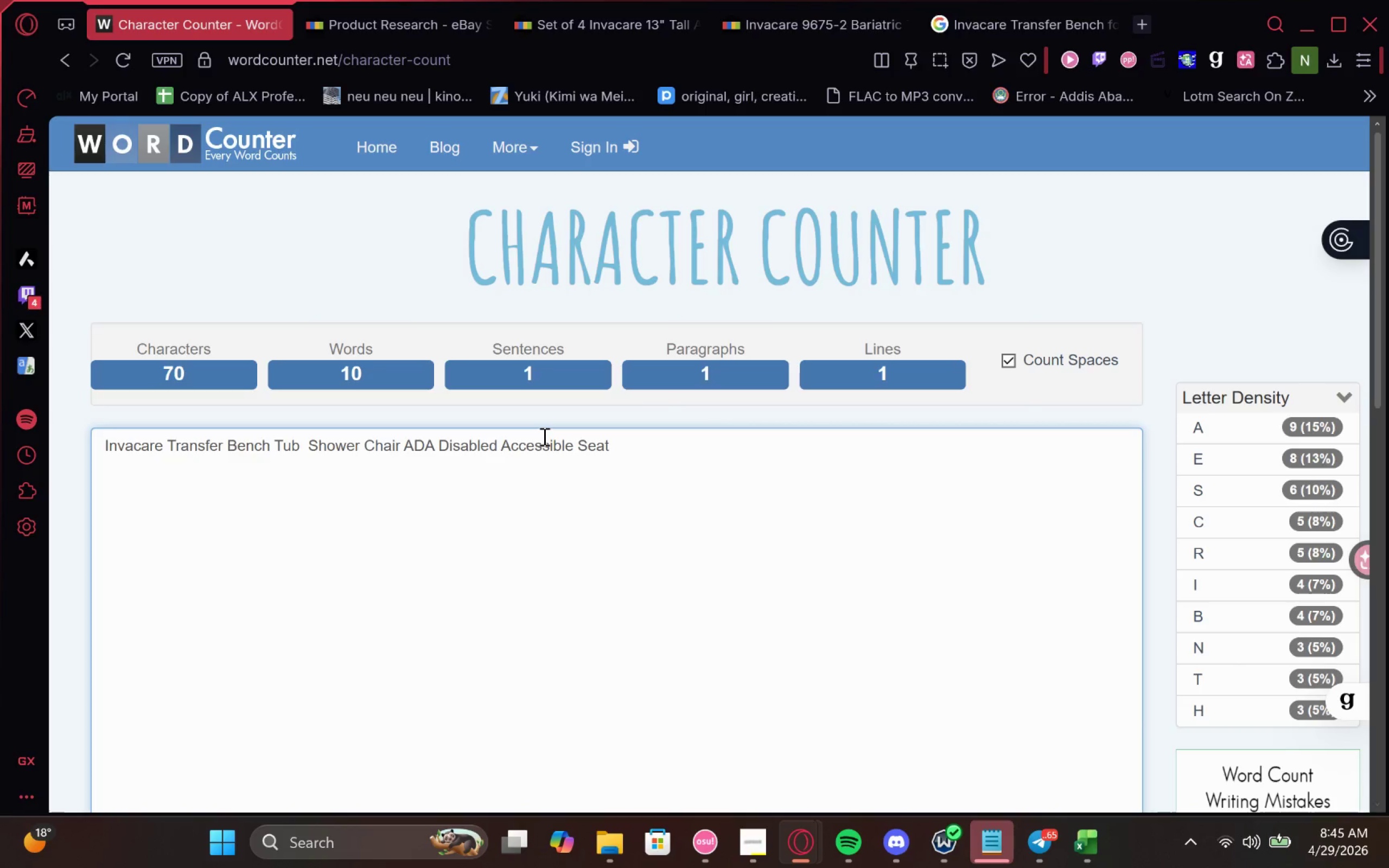 
key(Control+Z)
 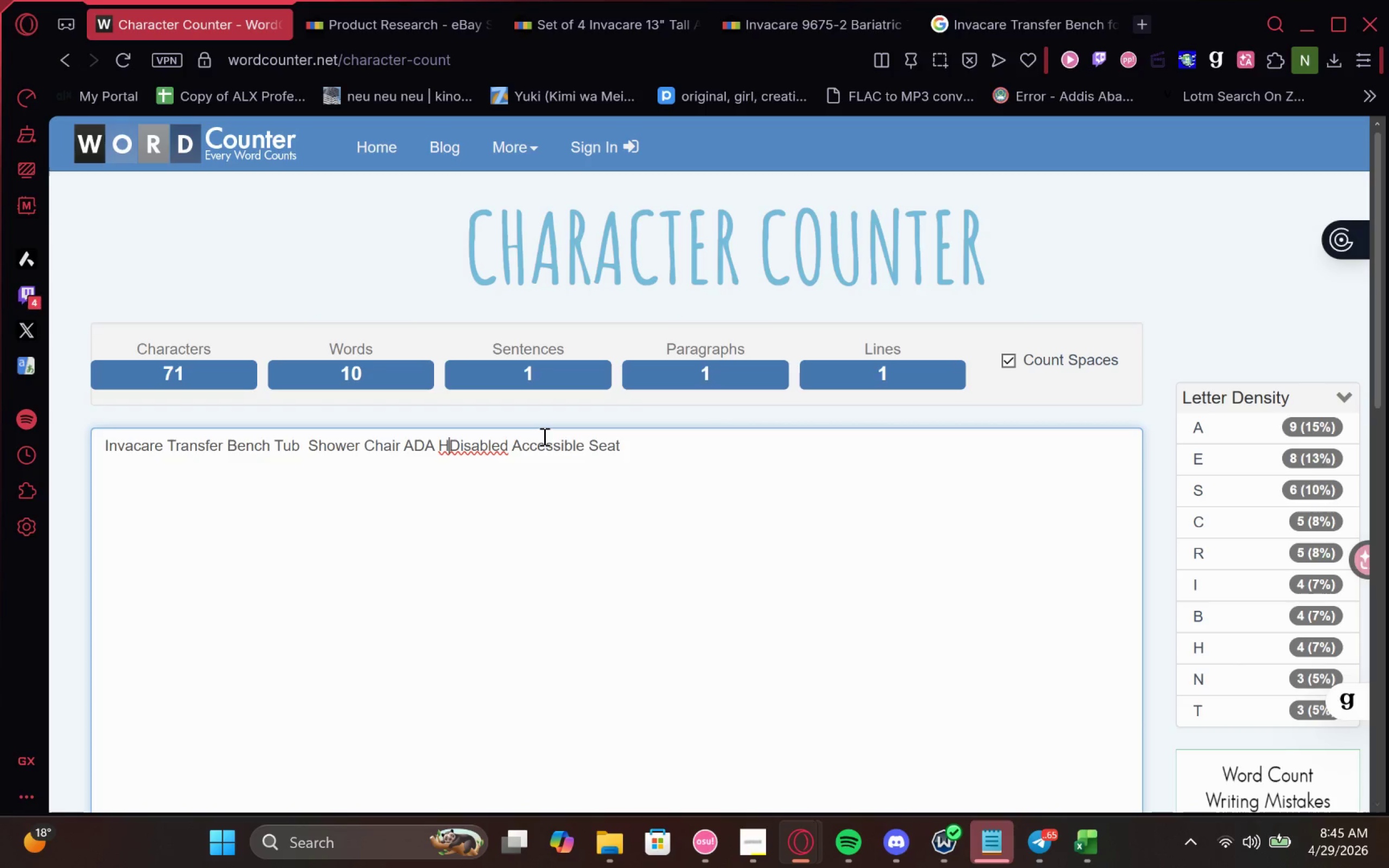 
key(Control+Z)
 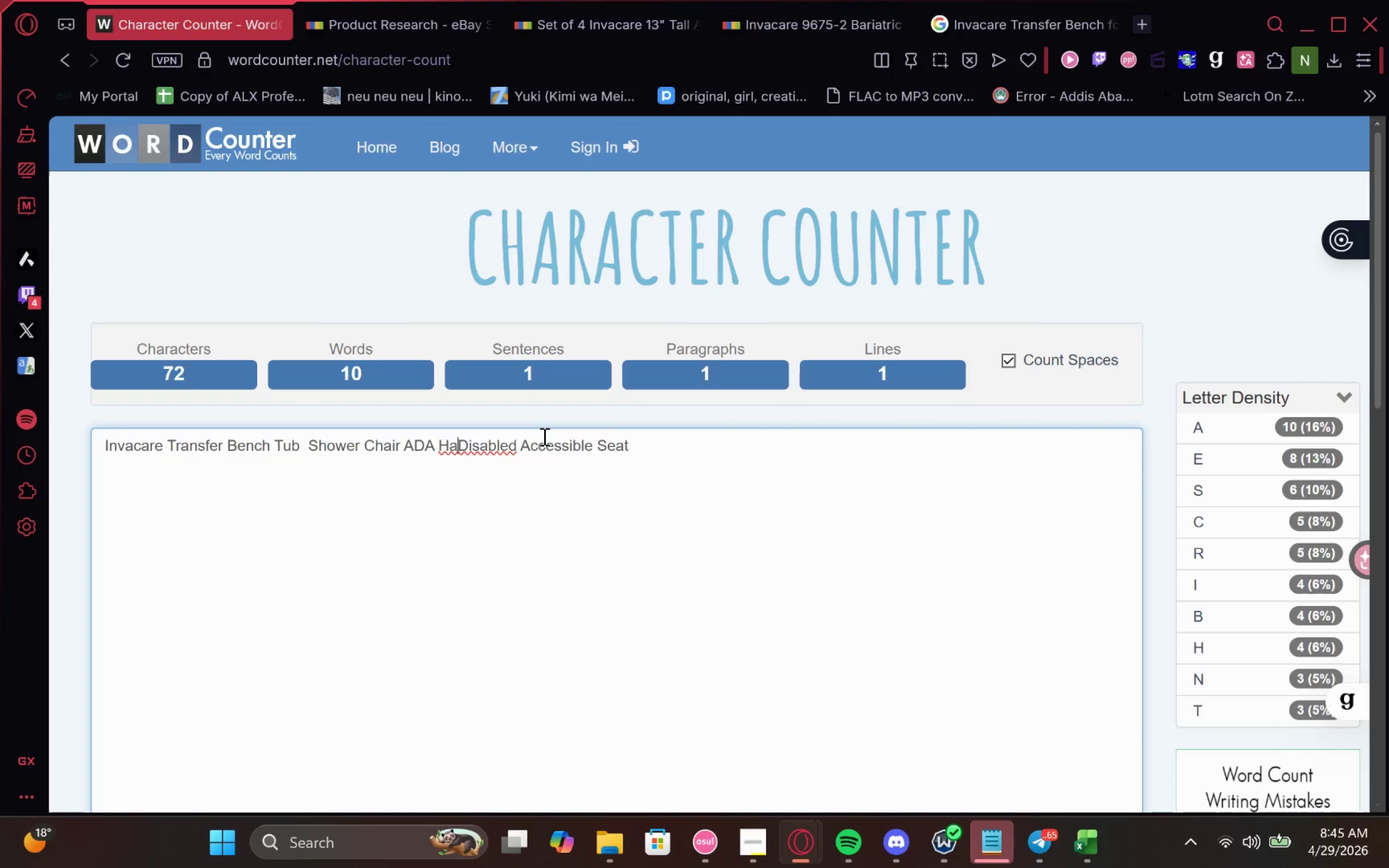 
key(Control+Z)
 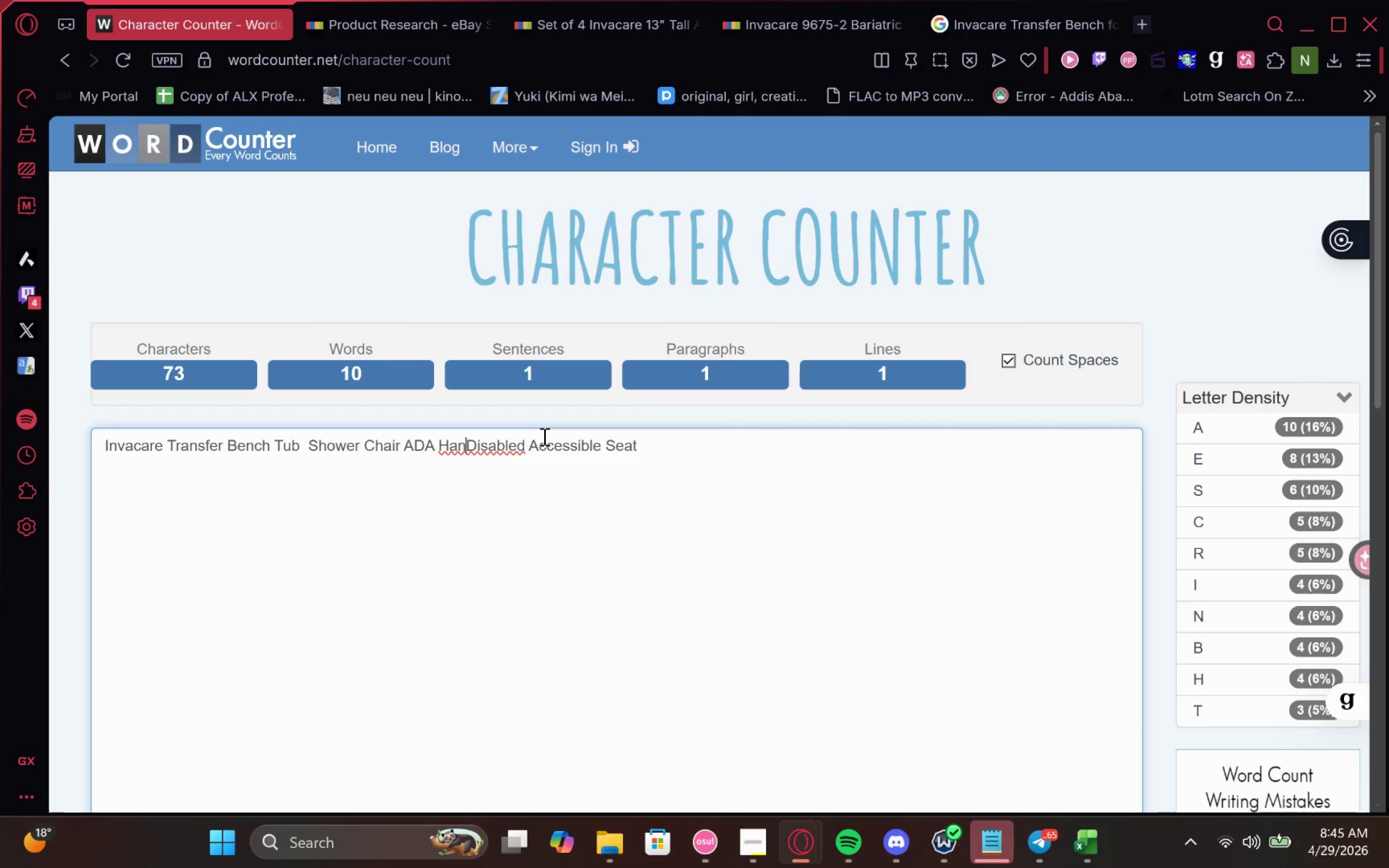 
key(Control+Z)
 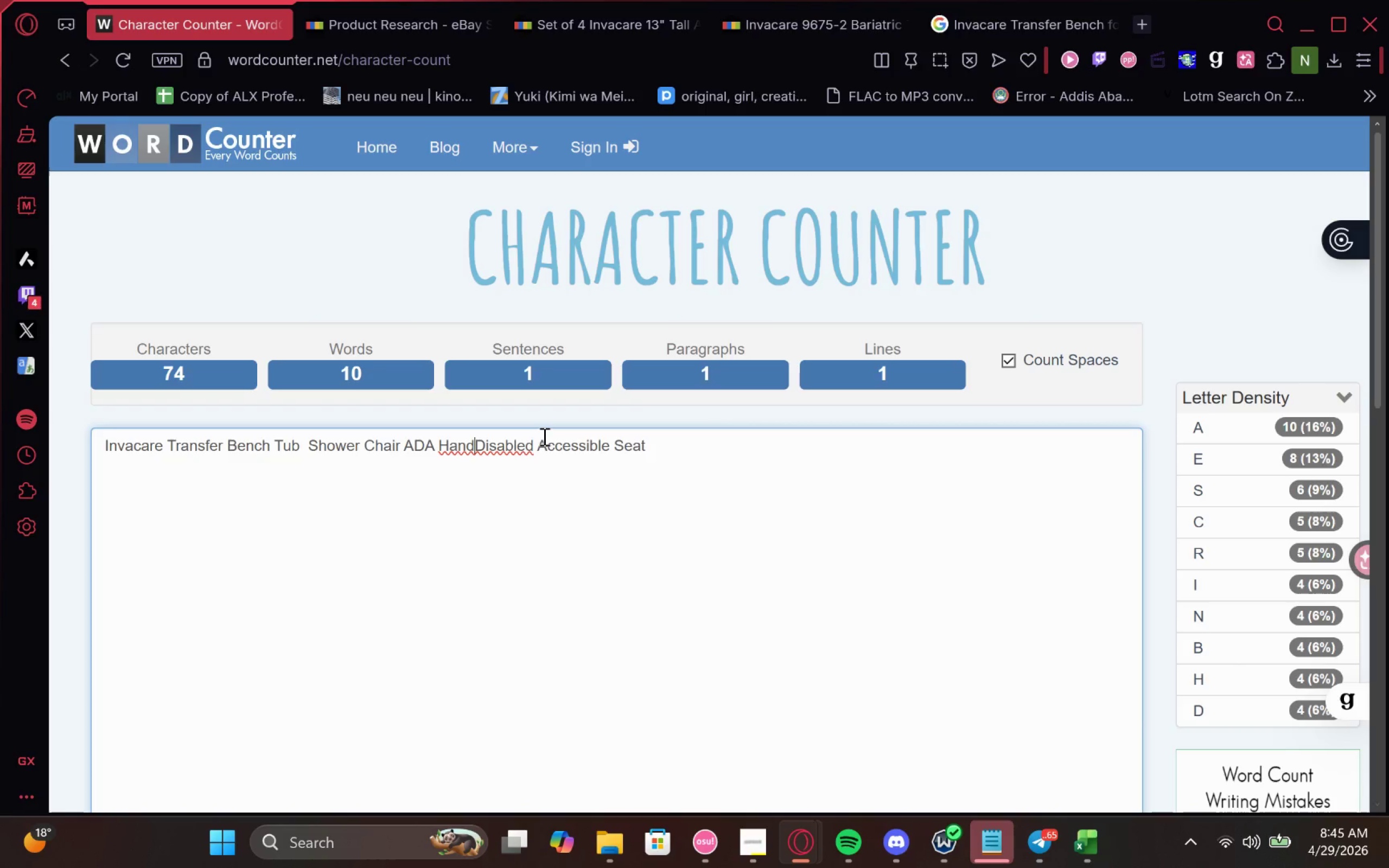 
key(Control+Z)
 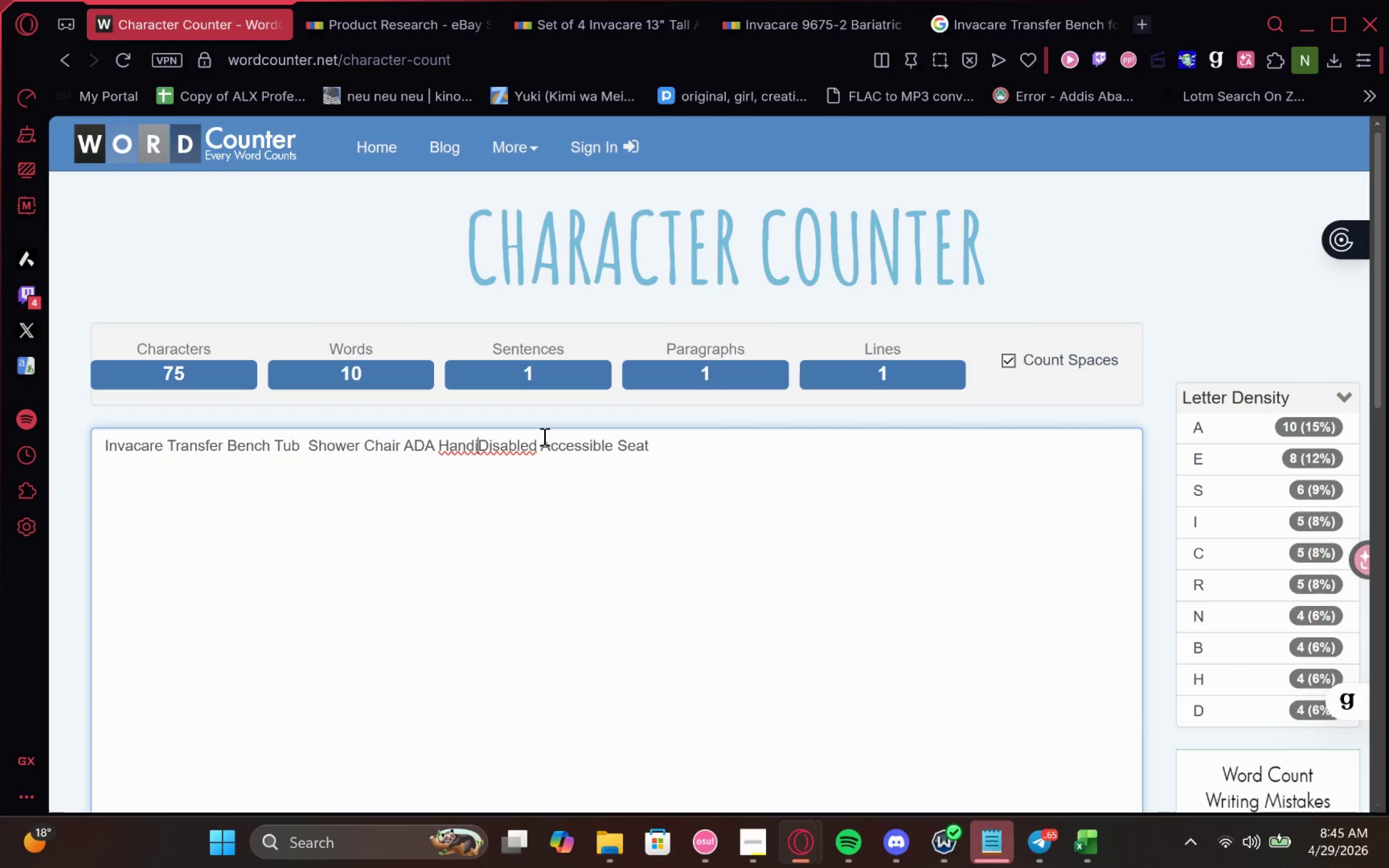 
key(Control+Z)
 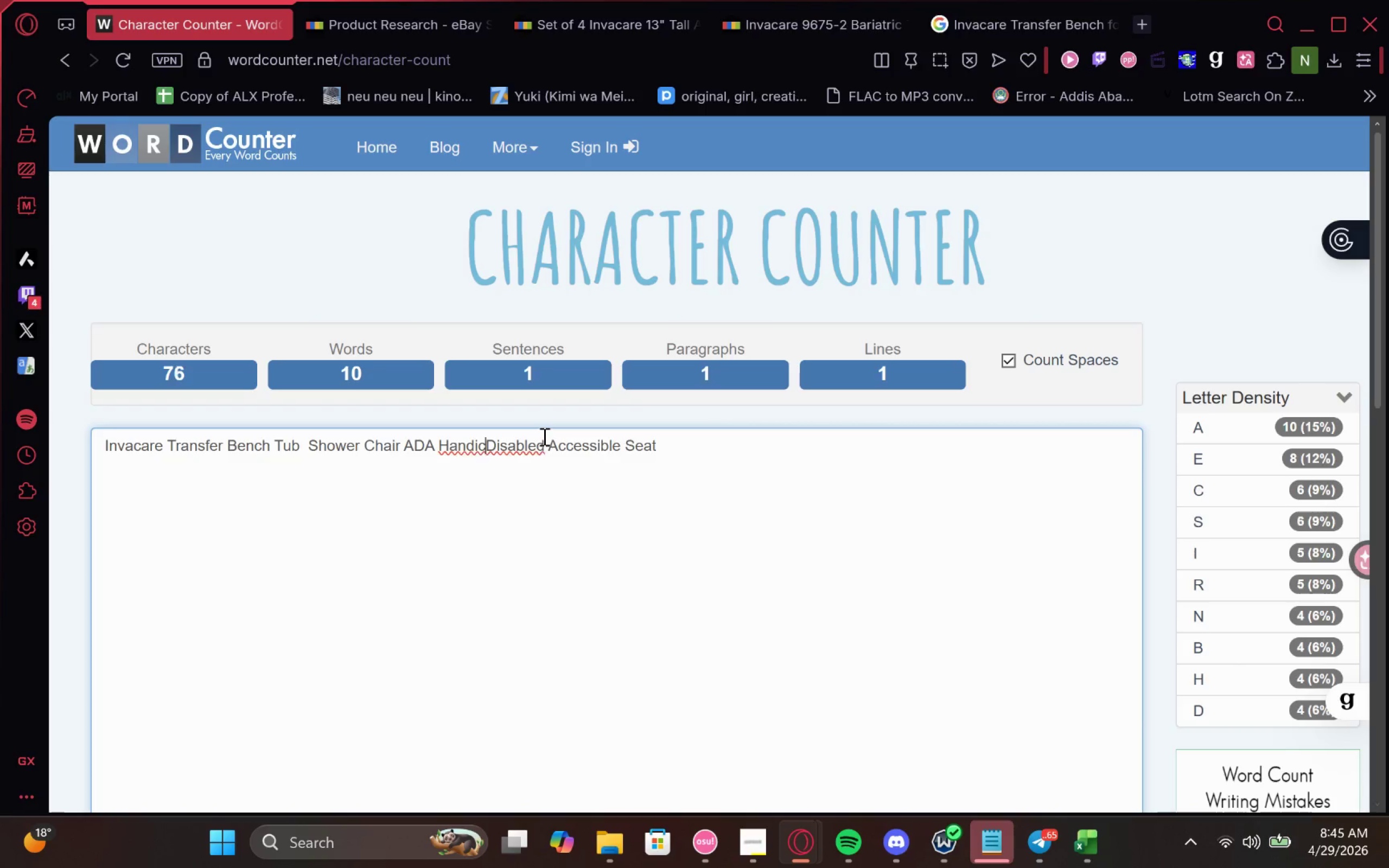 
key(Control+Z)
 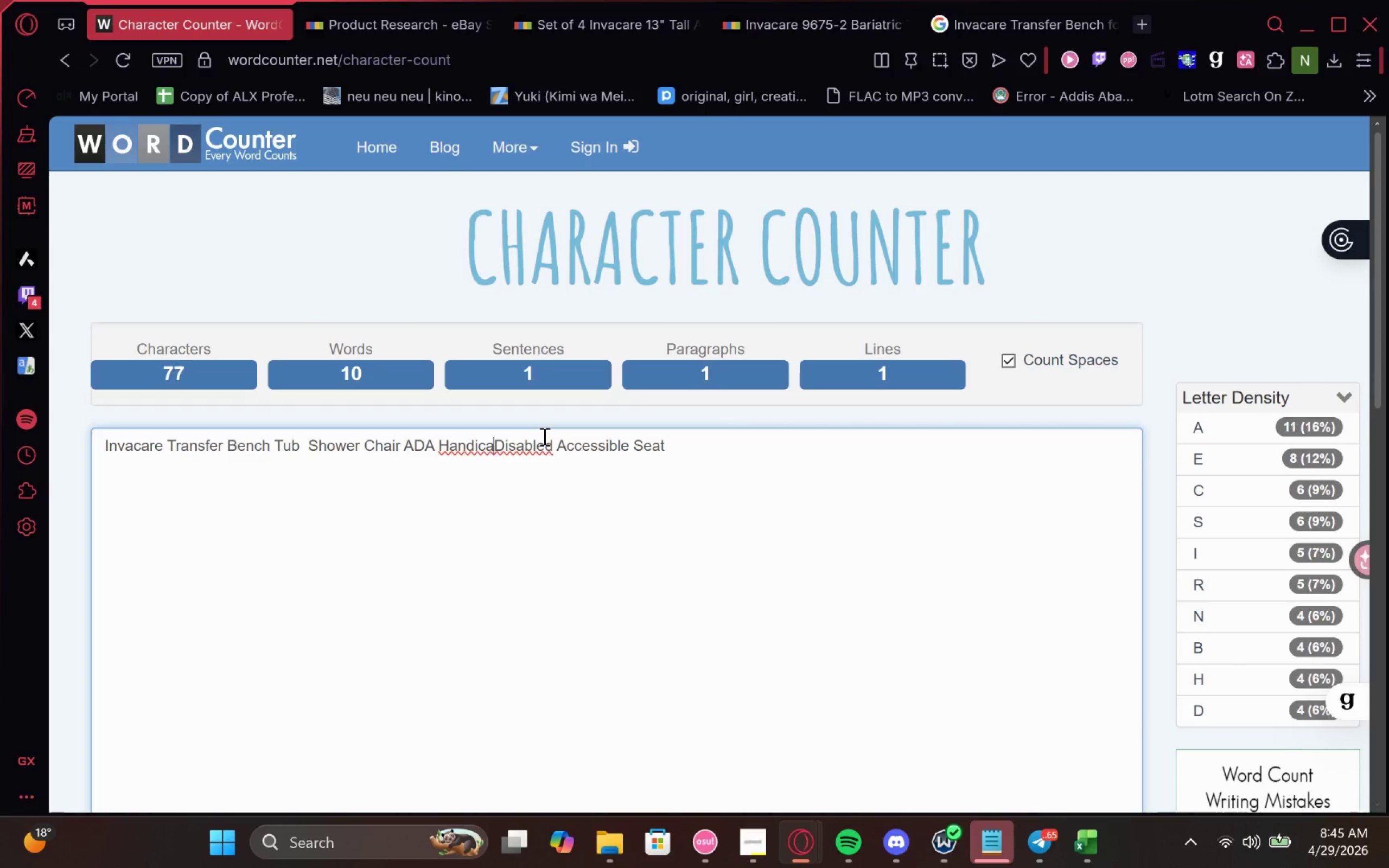 
key(Control+Z)
 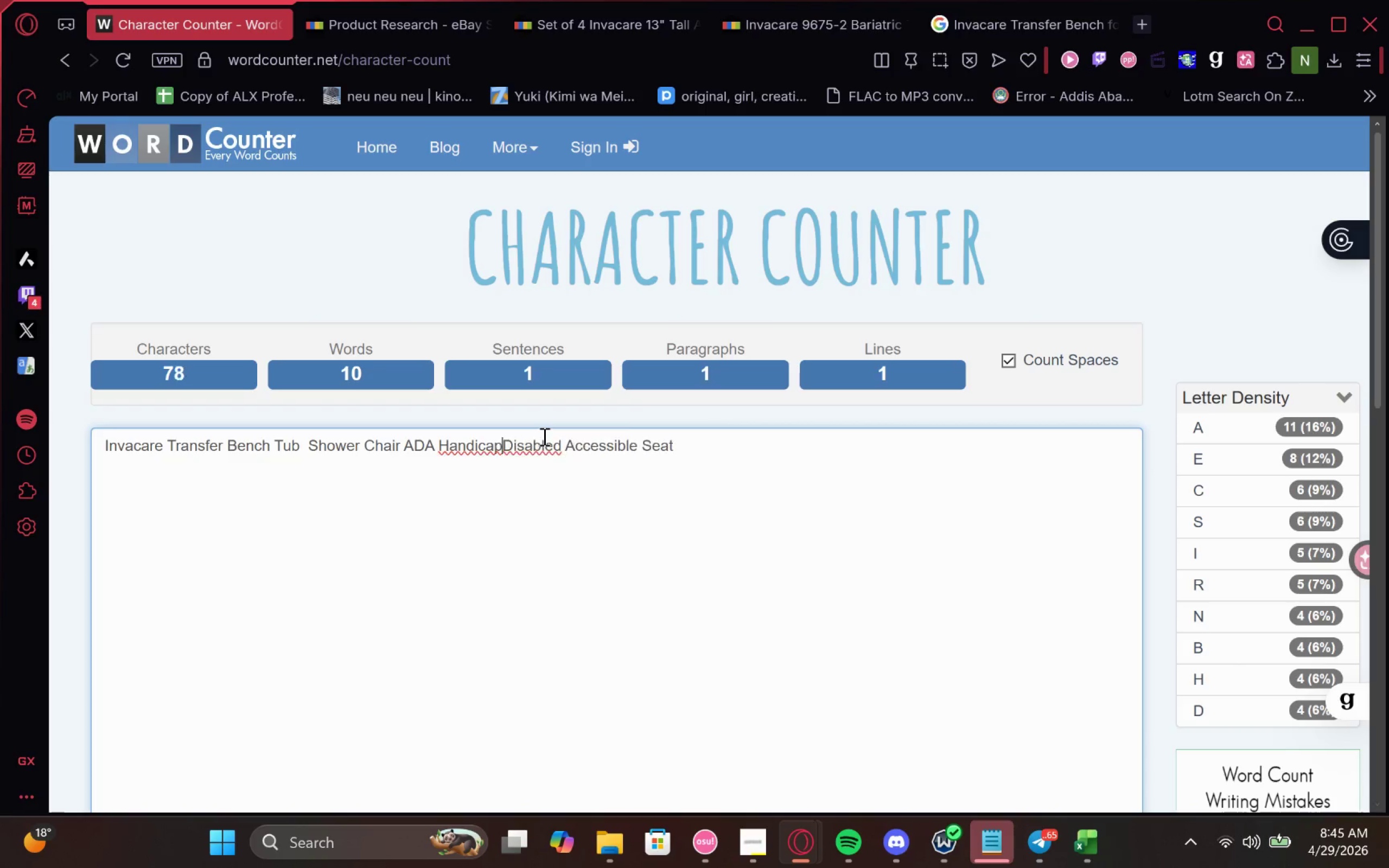 
key(Control+Z)
 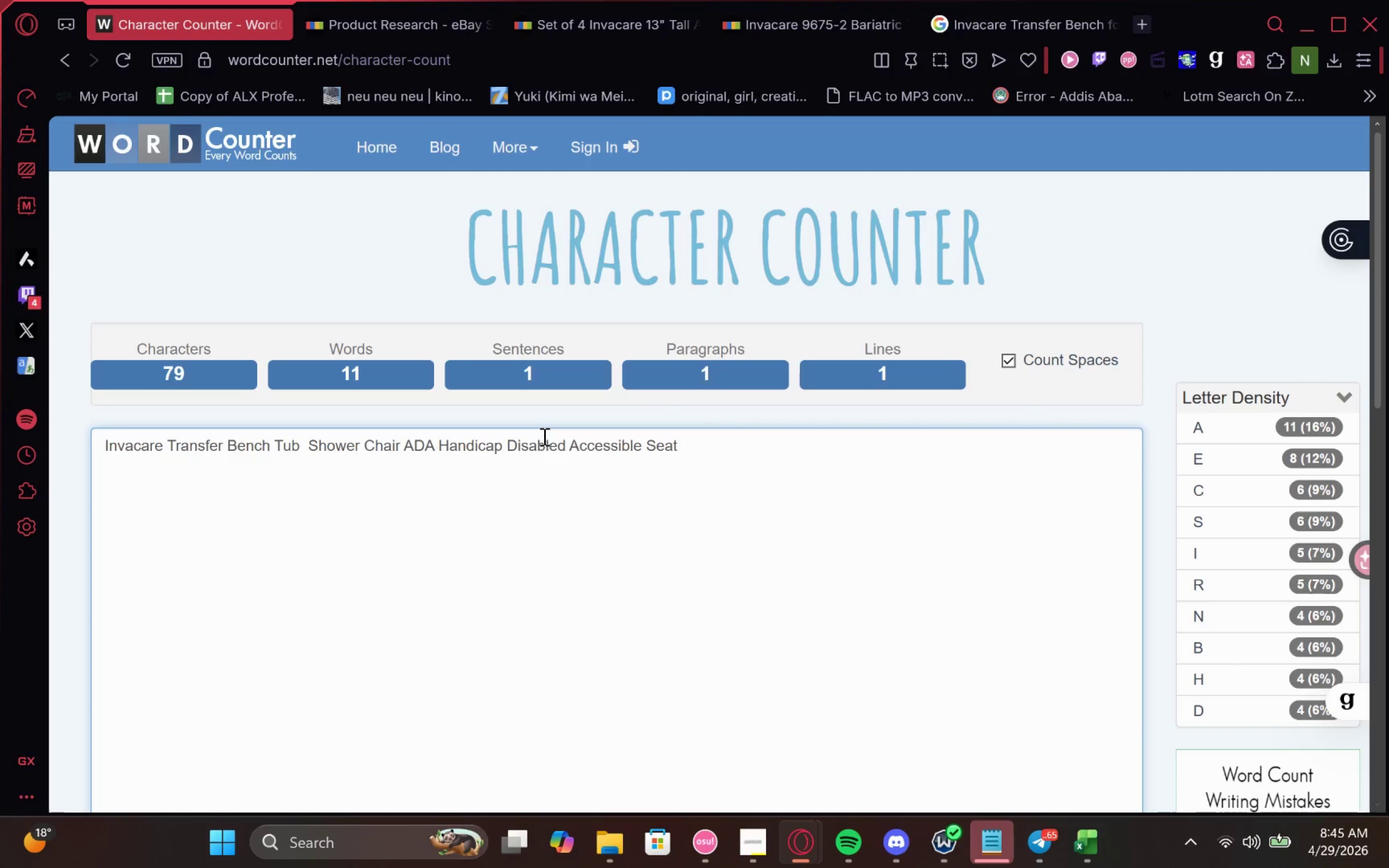 
hold_key(key=Delete, duration=0.69)
 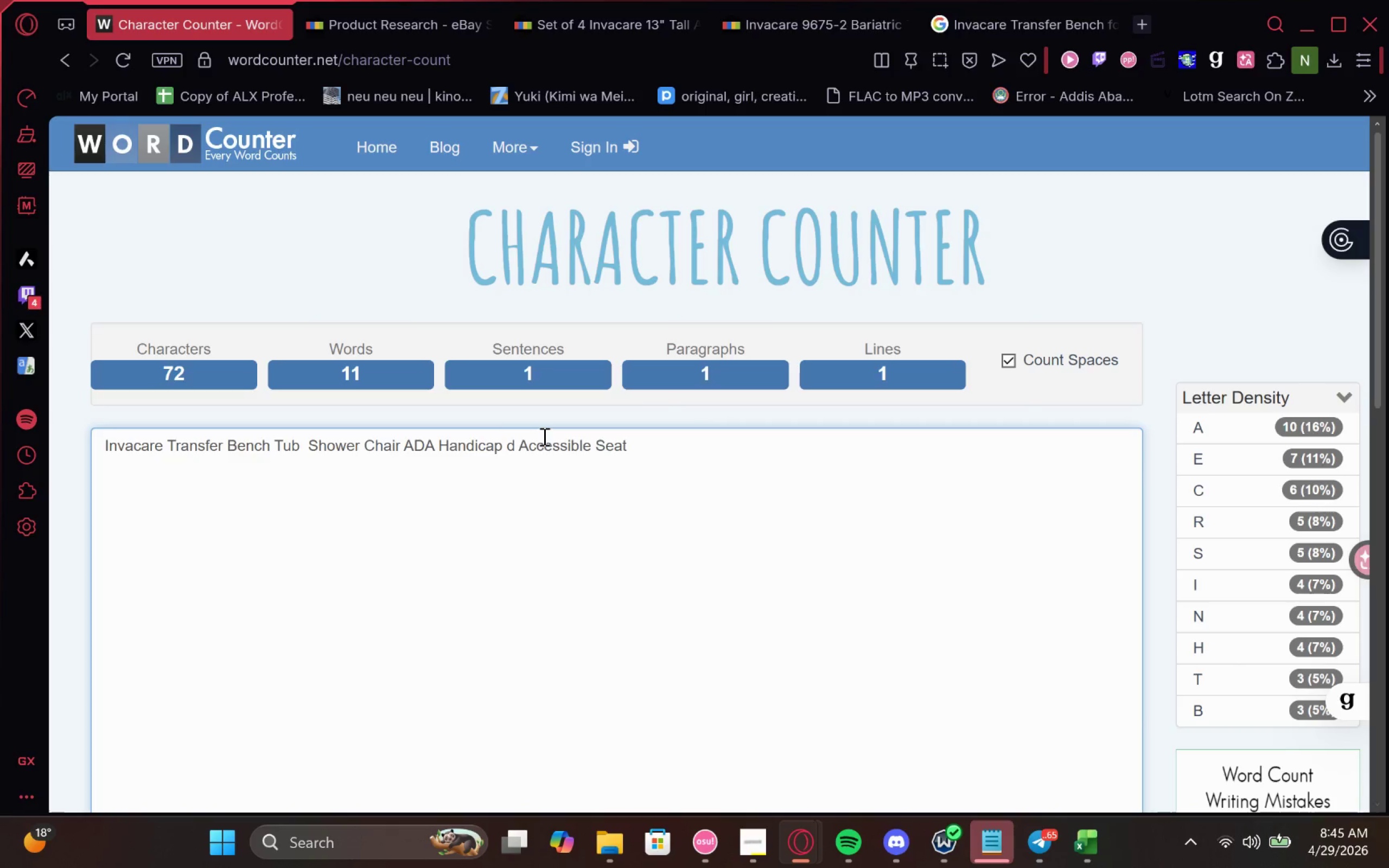 
key(Control+Delete)
 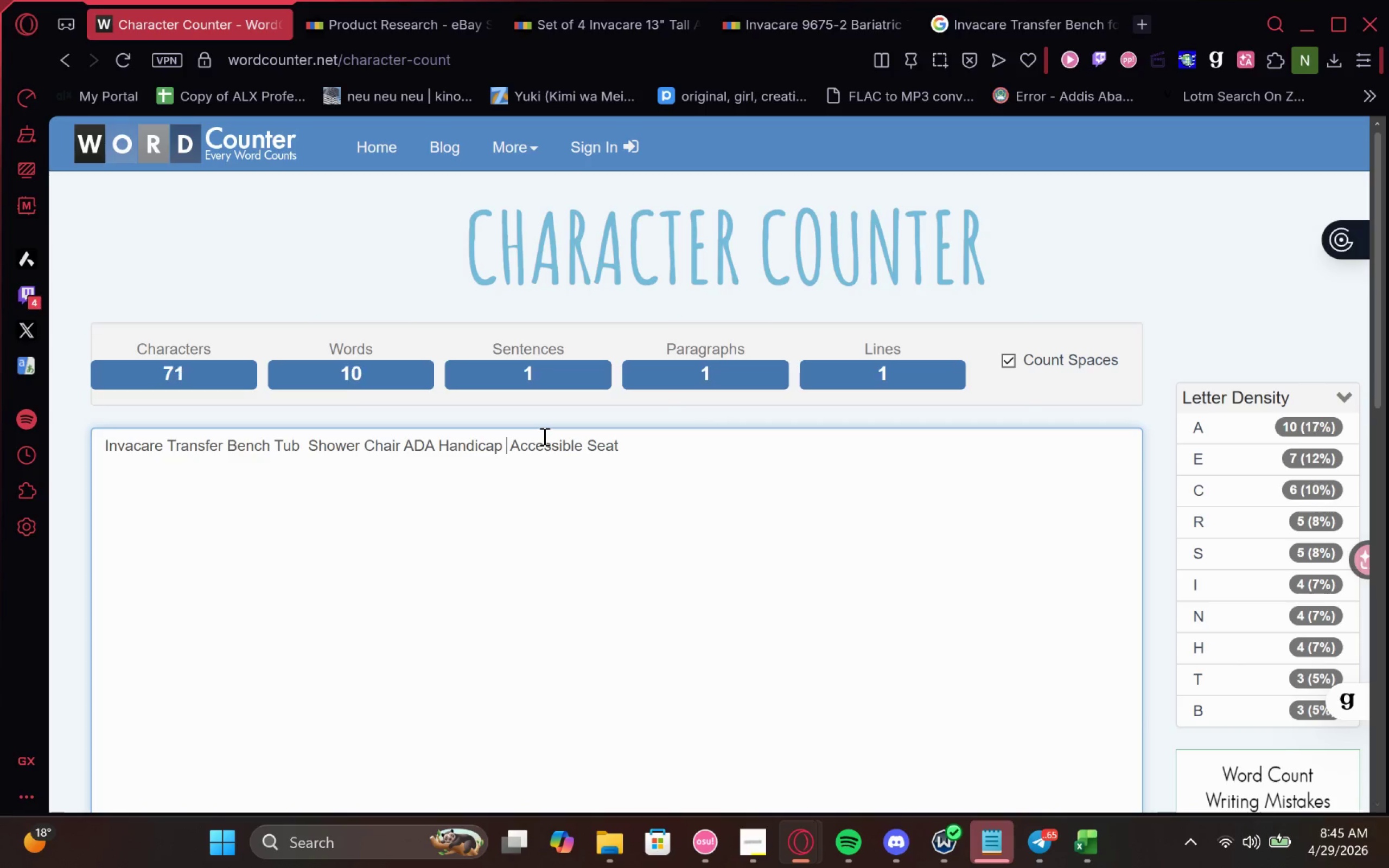 
key(Control+Delete)
 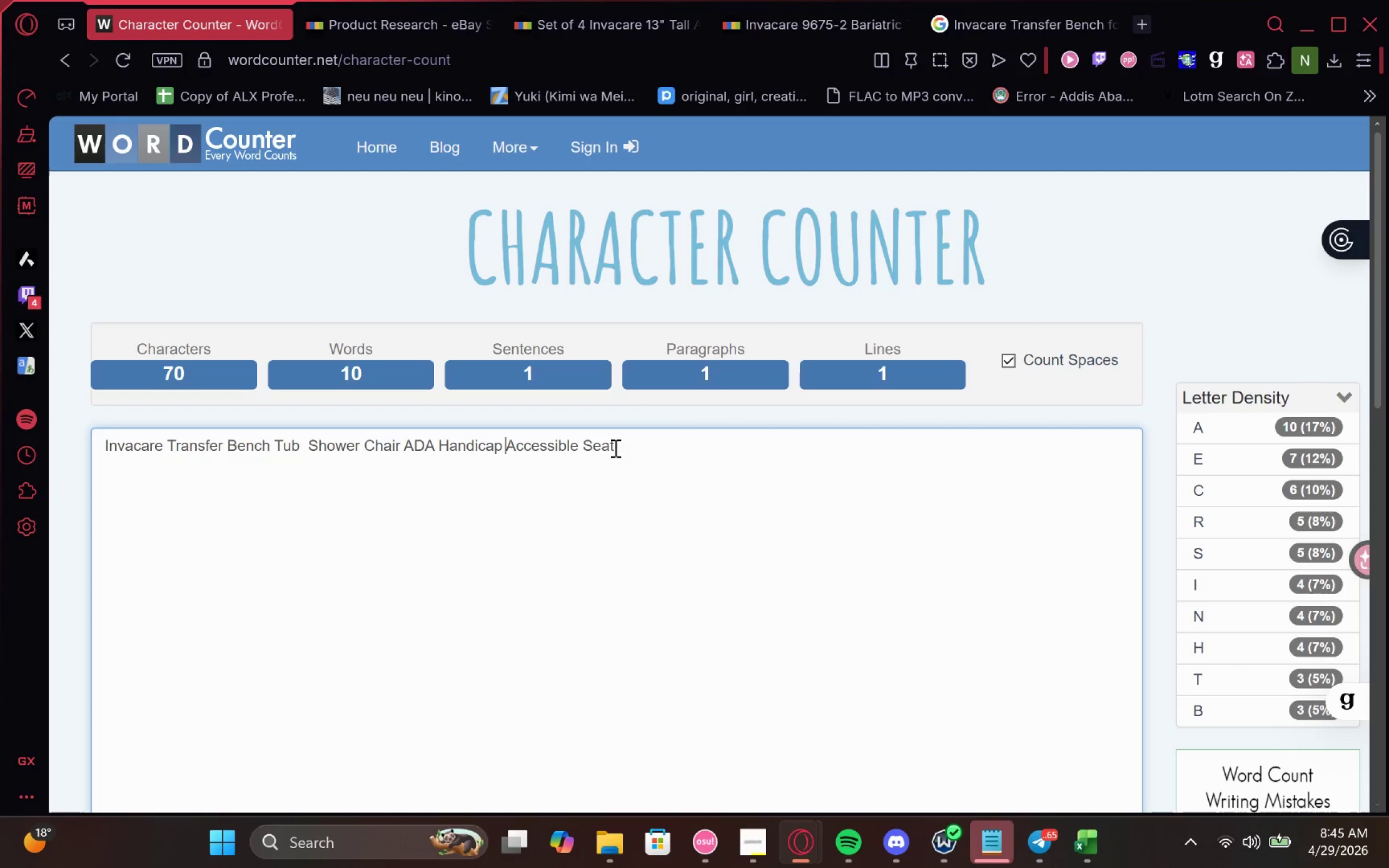 
left_click([303, 448])
 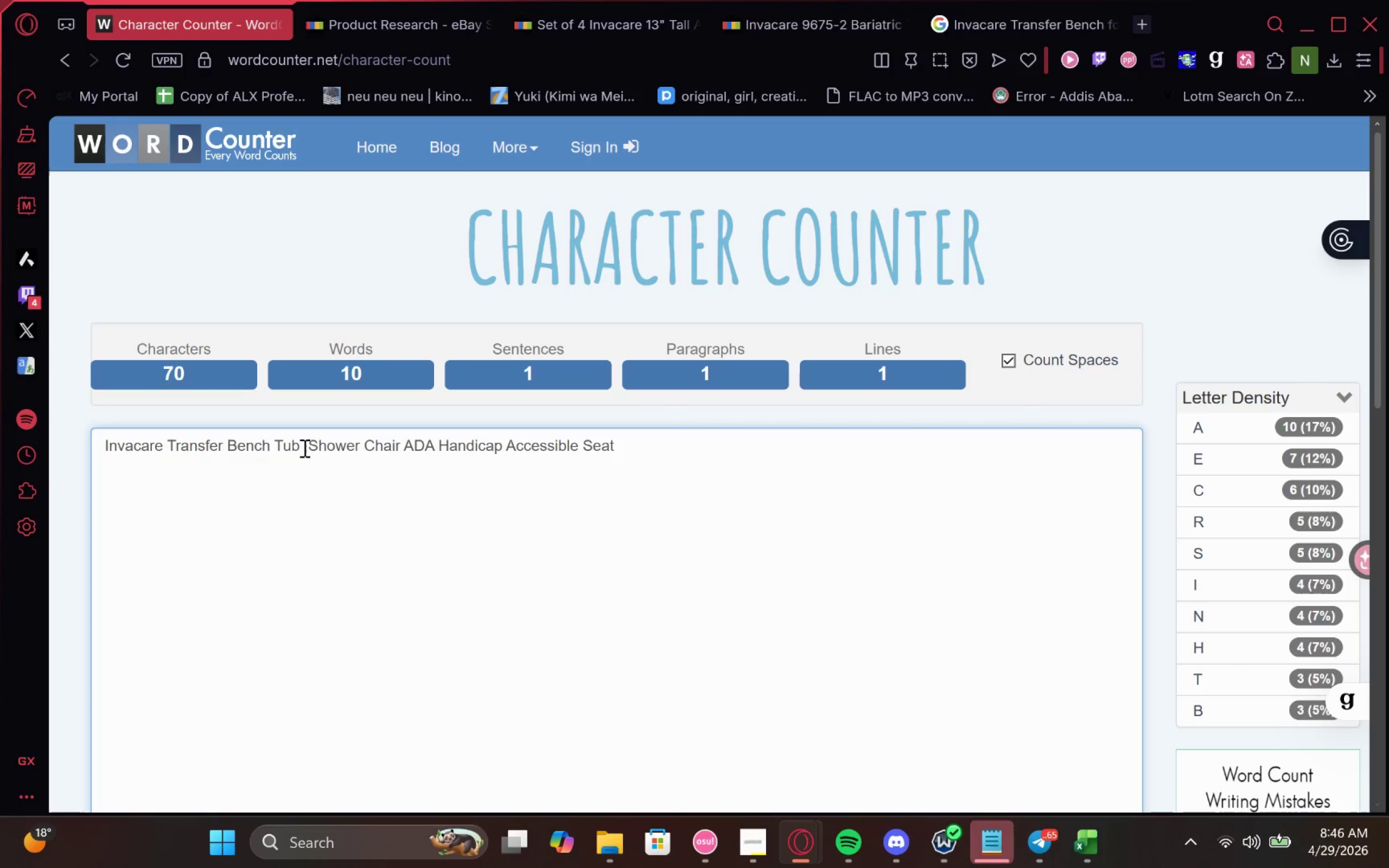 
key(Control+Backspace)
 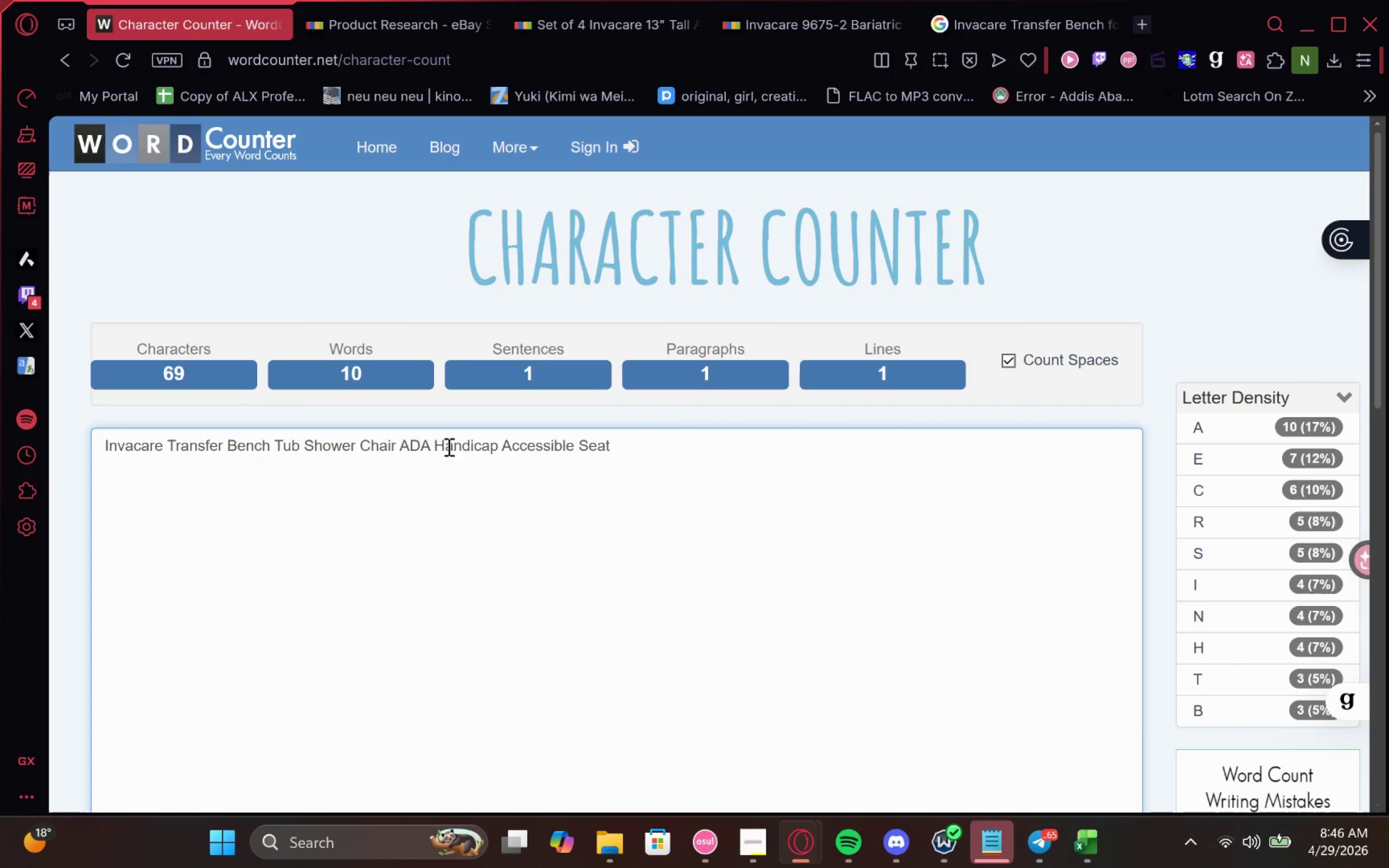 
left_click([436, 442])
 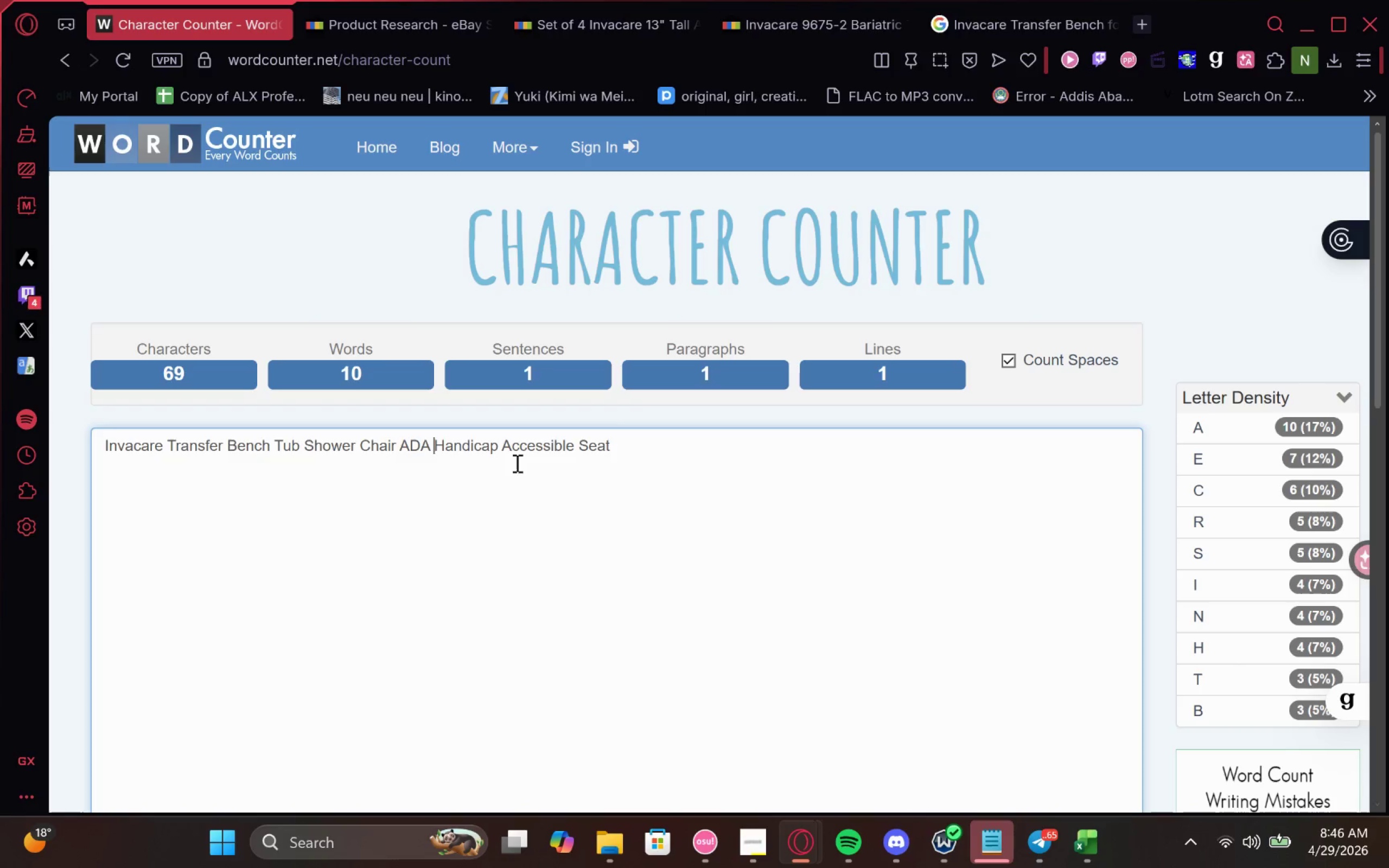 
type(Coml)
key(Backspace)
type(pliant )
 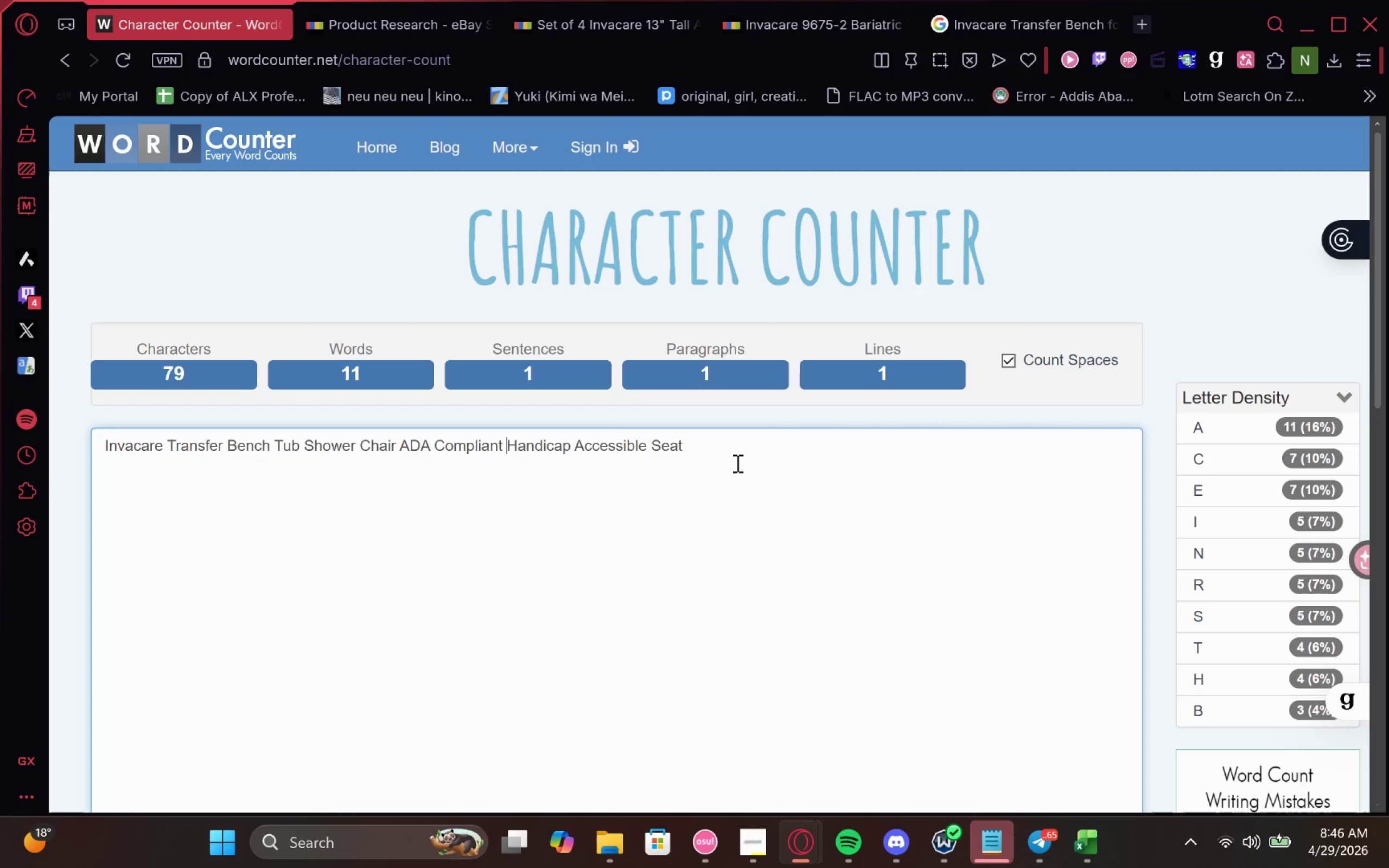 
left_click([736, 463])
 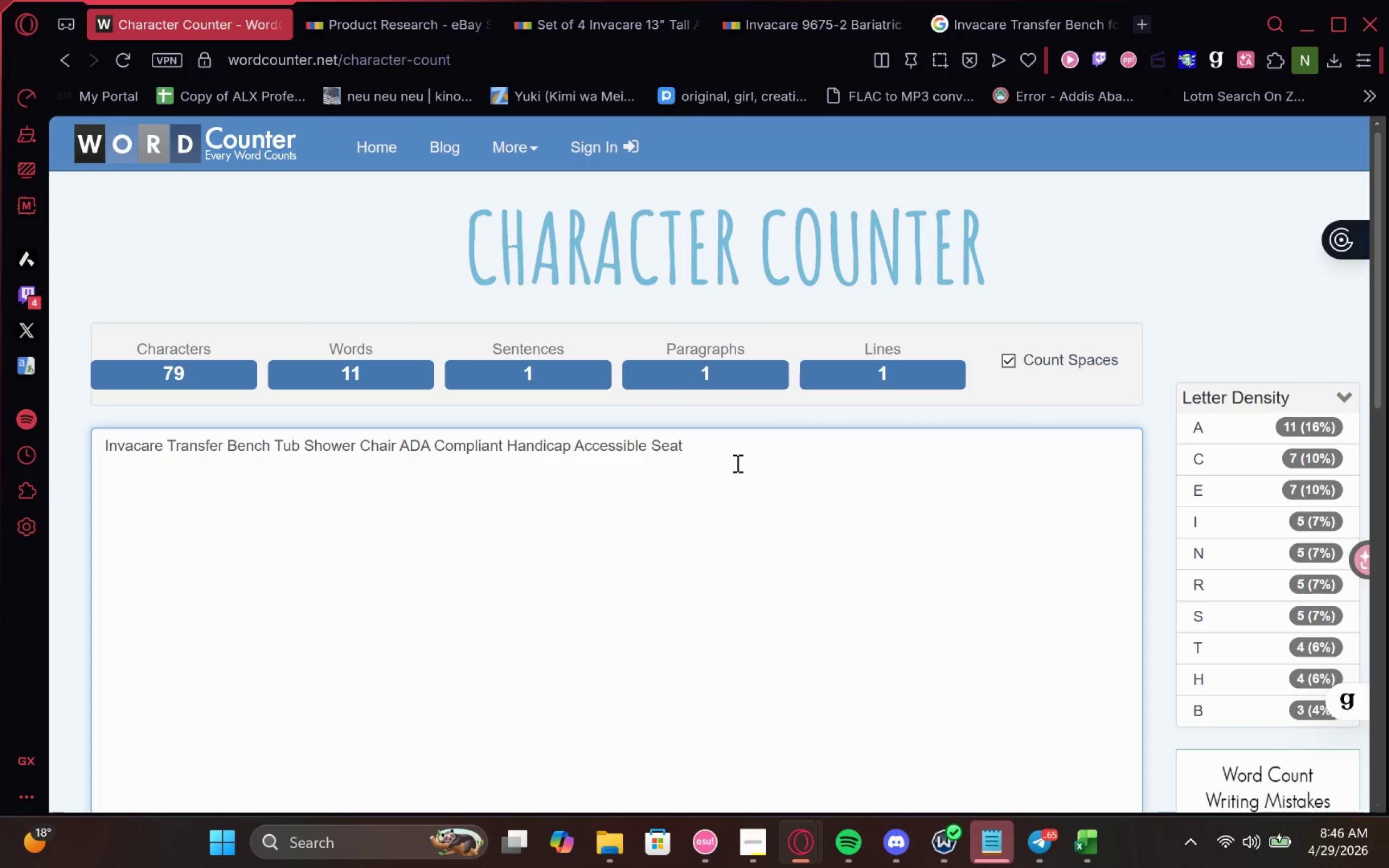 
left_click_drag(start_coordinate=[736, 463], to_coordinate=[57, 422])
 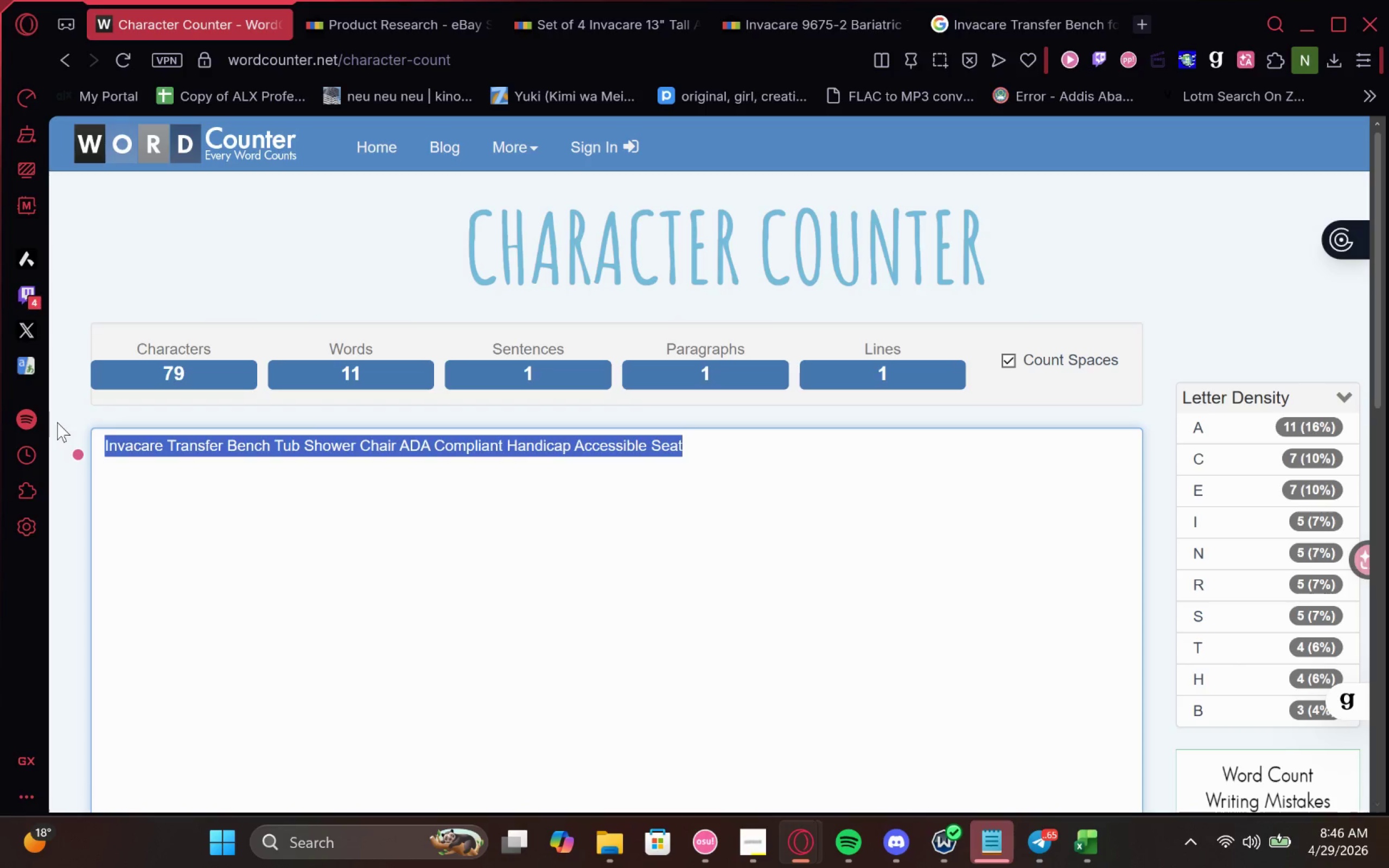 
key(Control+C)
 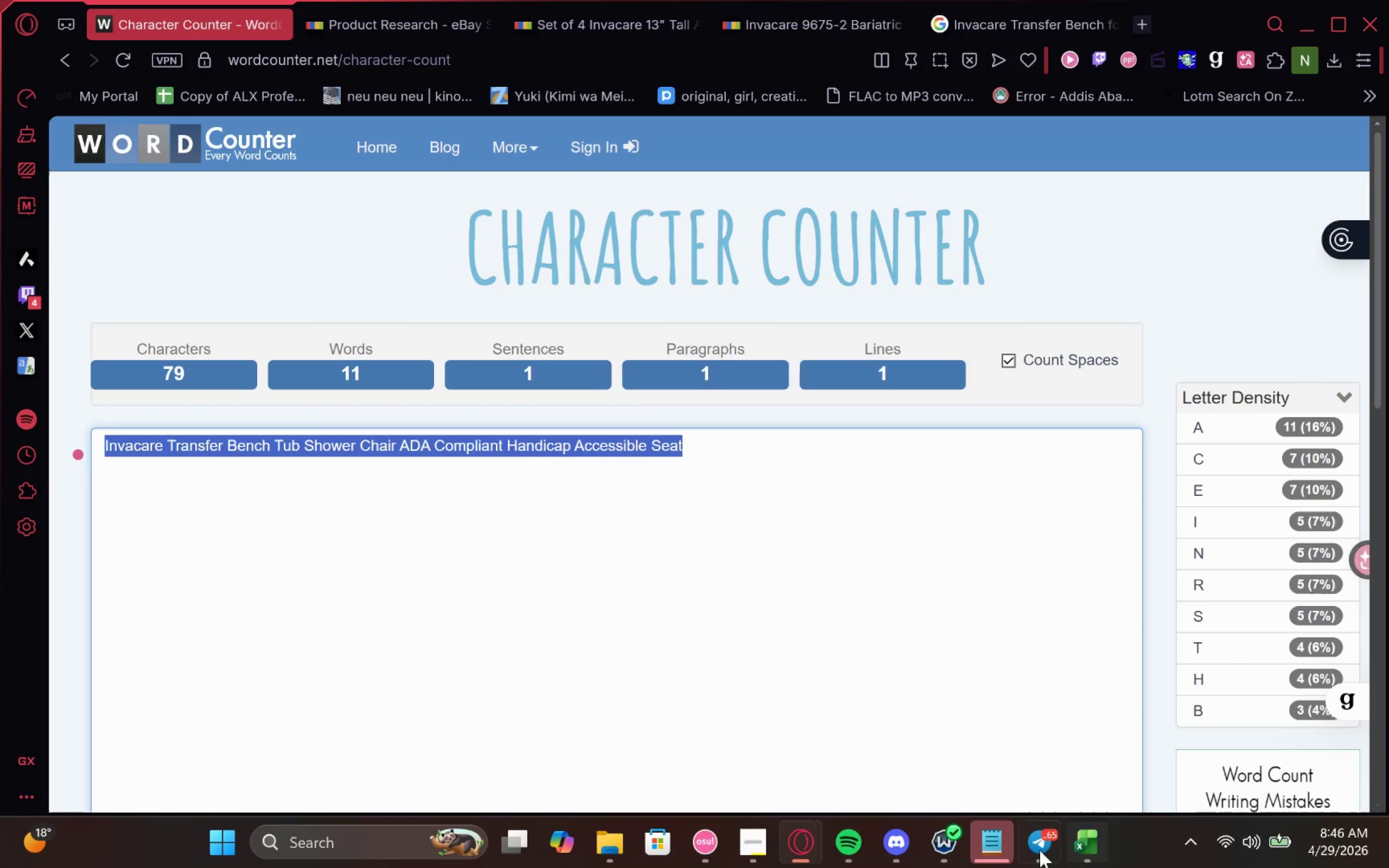 
key(Control+C)
 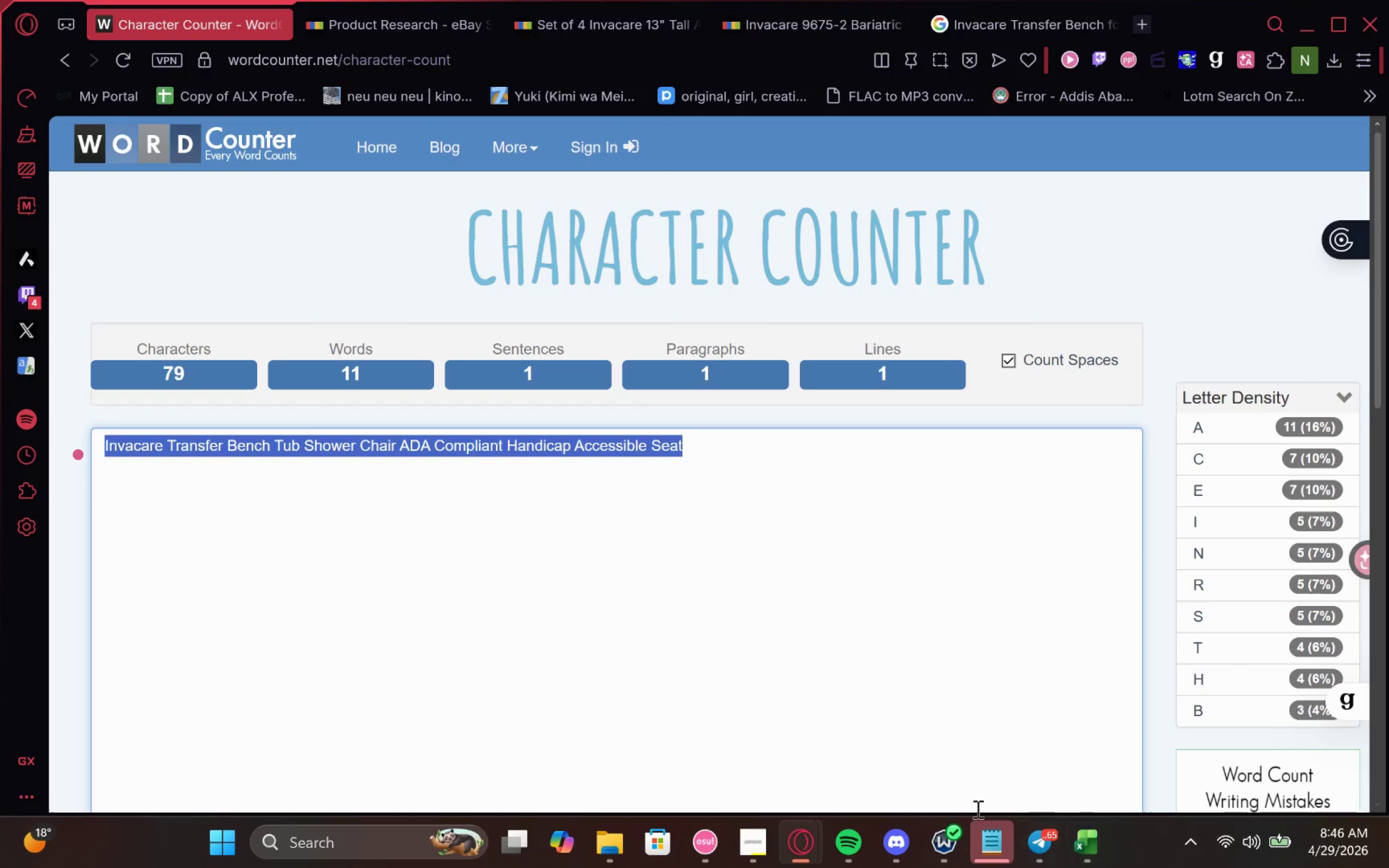 
key(Control+C)
 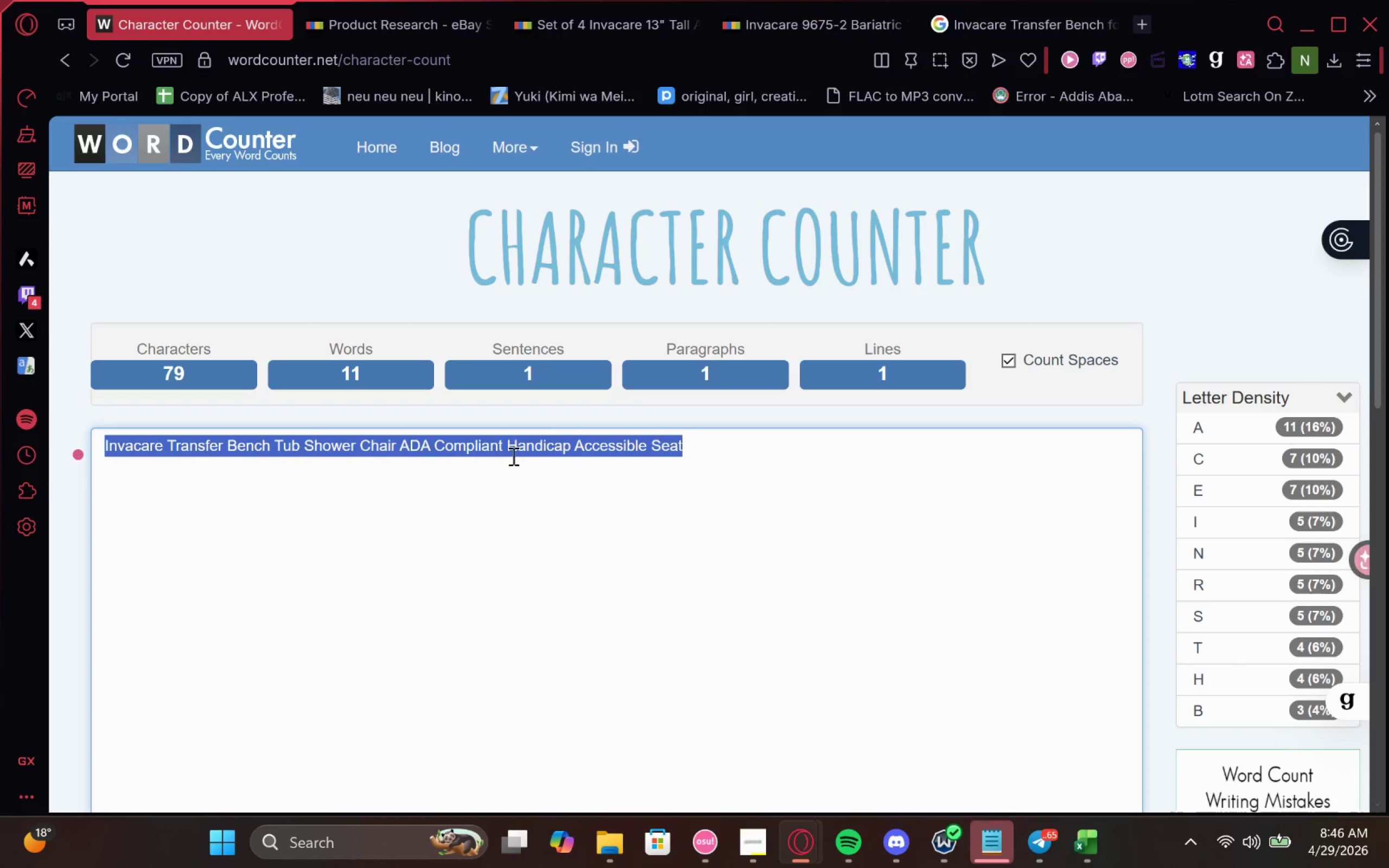 
key(Control+C)
 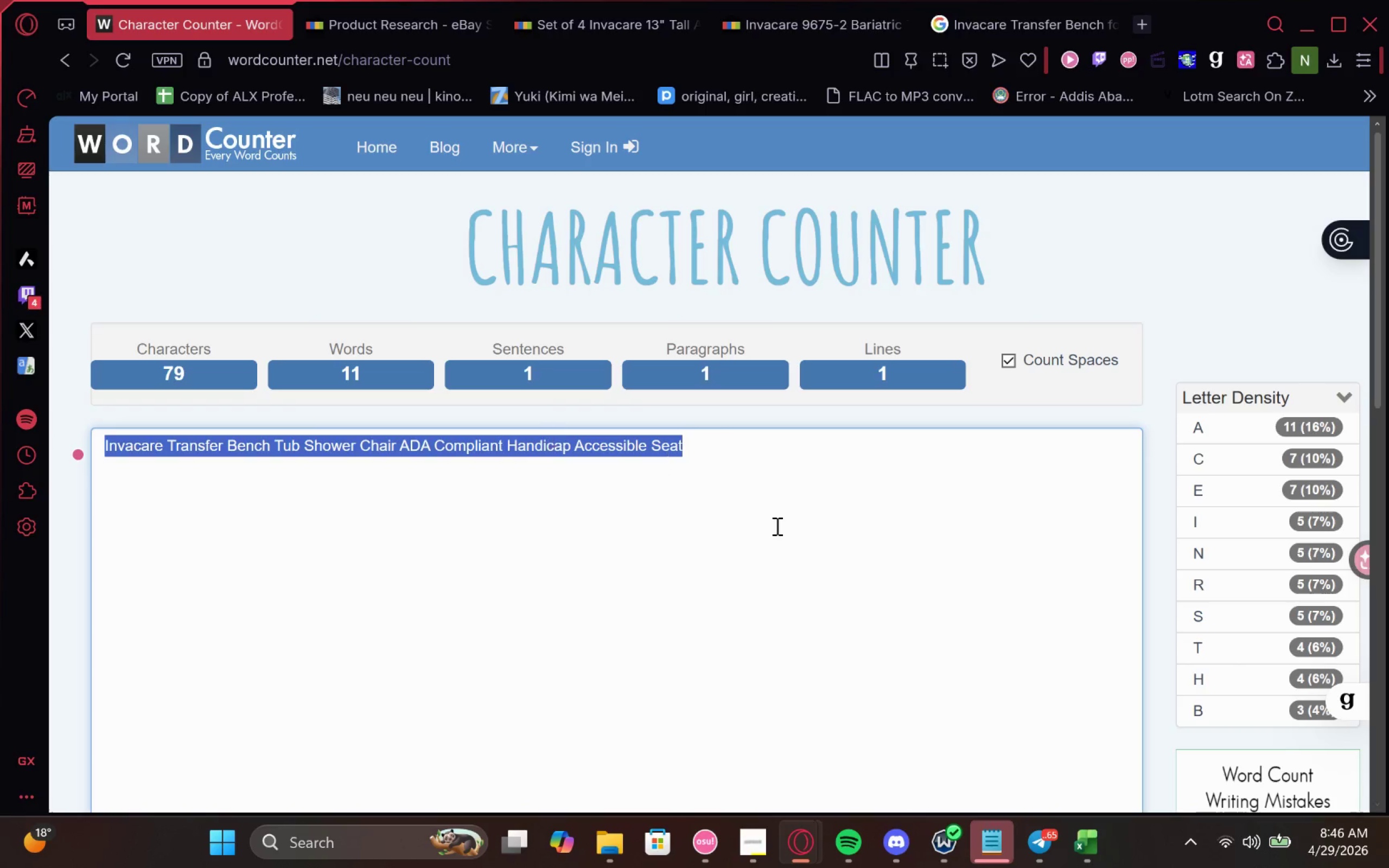 
key(Control+C)
 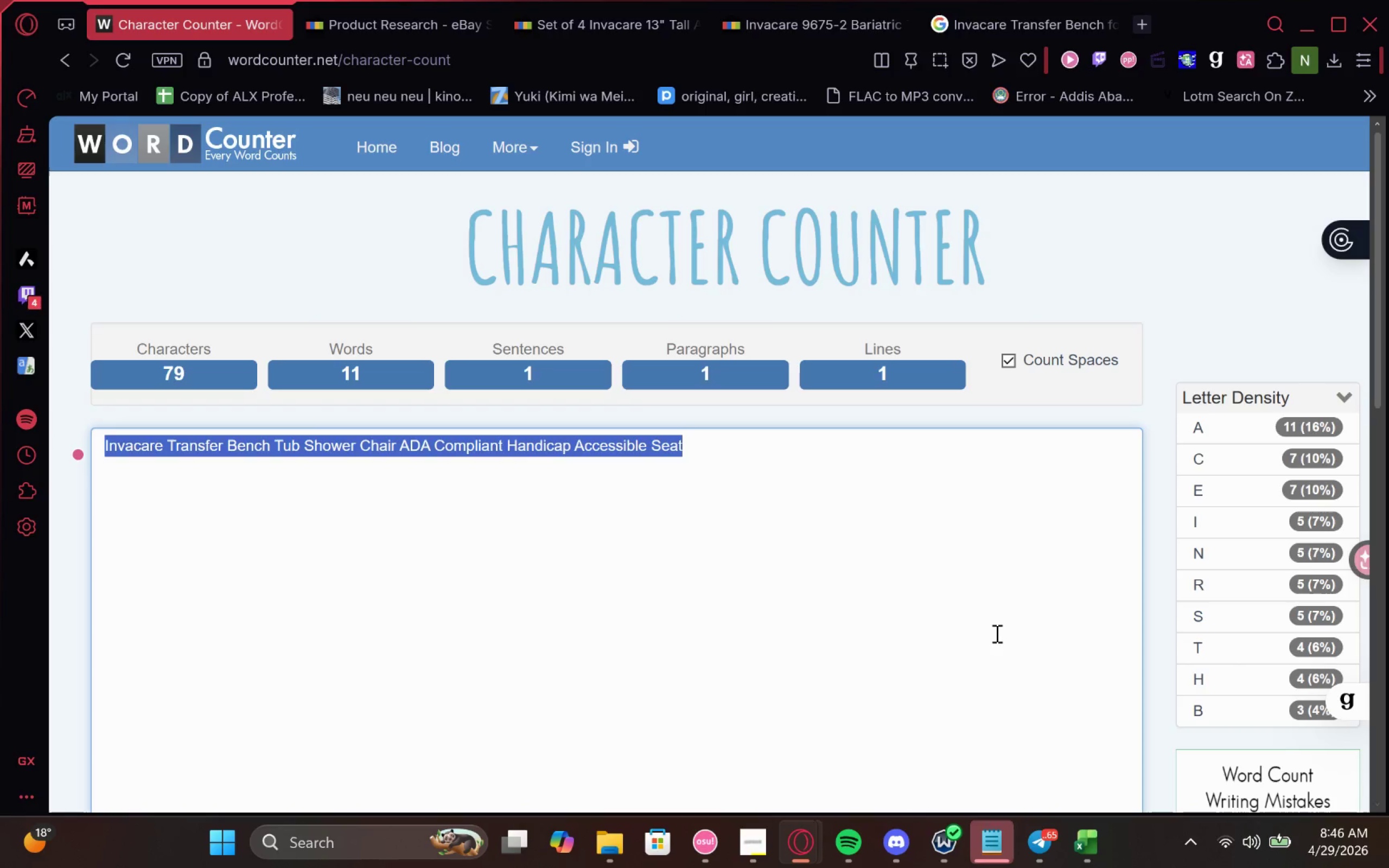 
key(Control+C)
 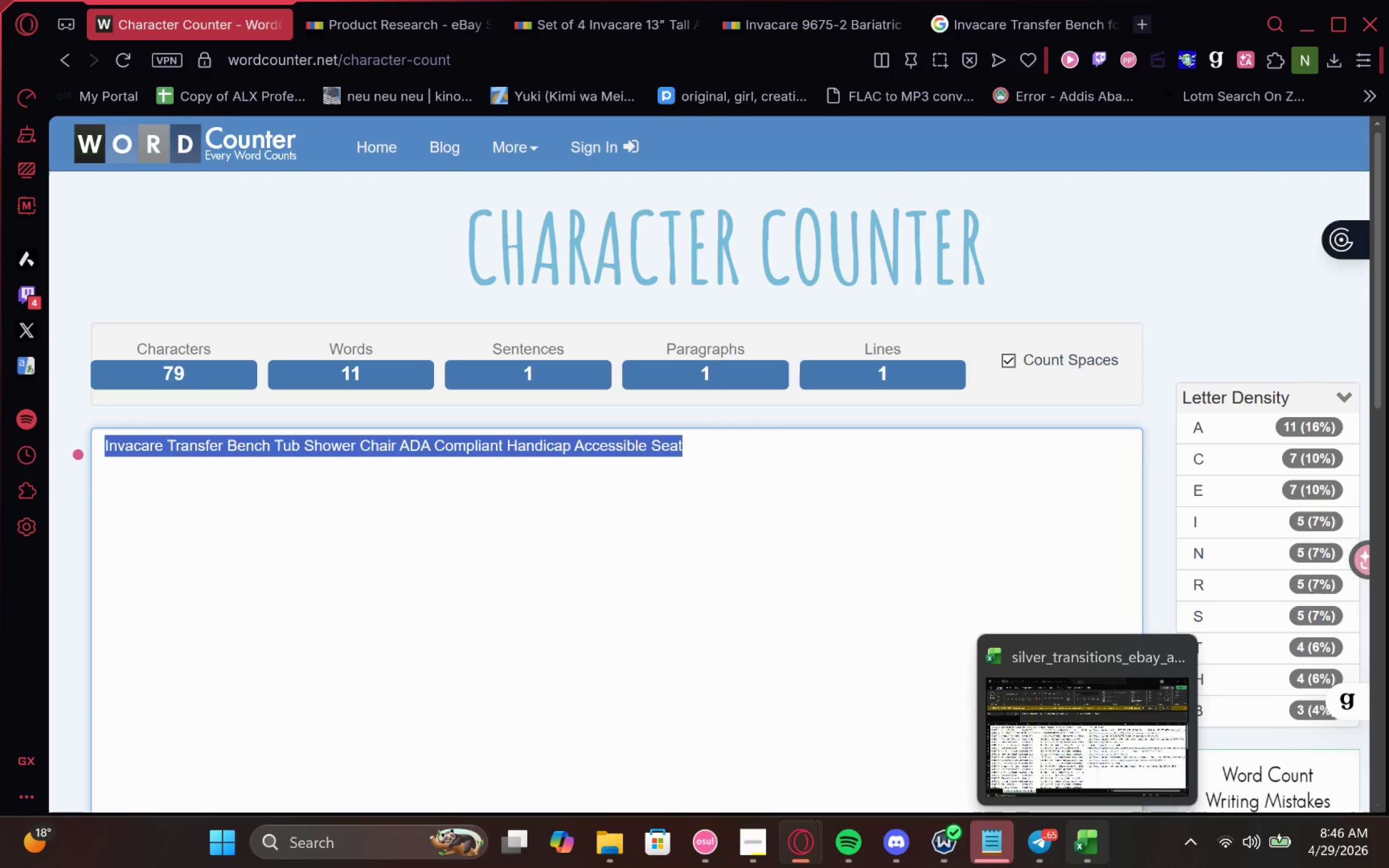 
left_click([1107, 867])
 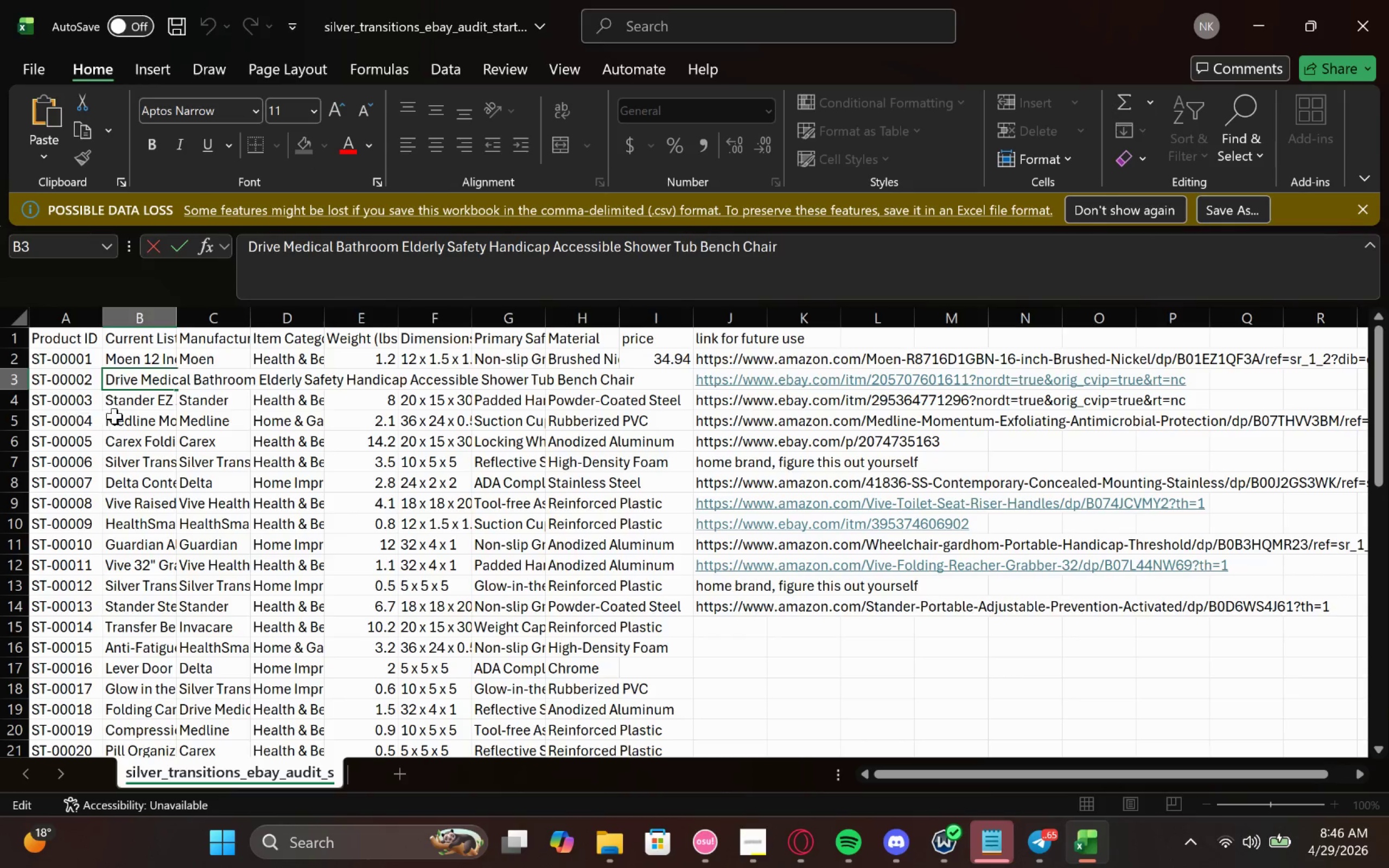 
left_click([142, 405])
 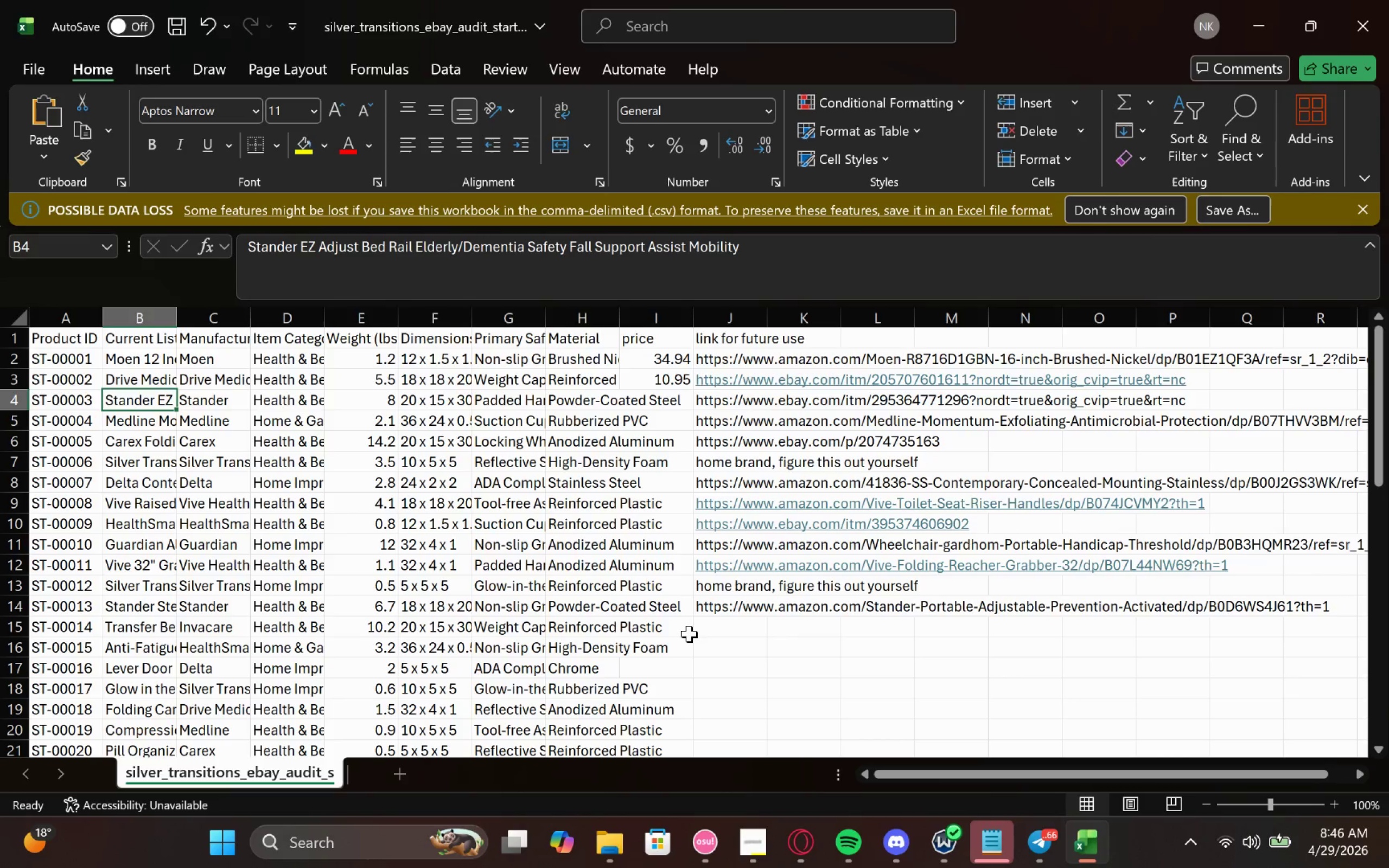 
left_click_drag(start_coordinate=[729, 627], to_coordinate=[145, 626])
 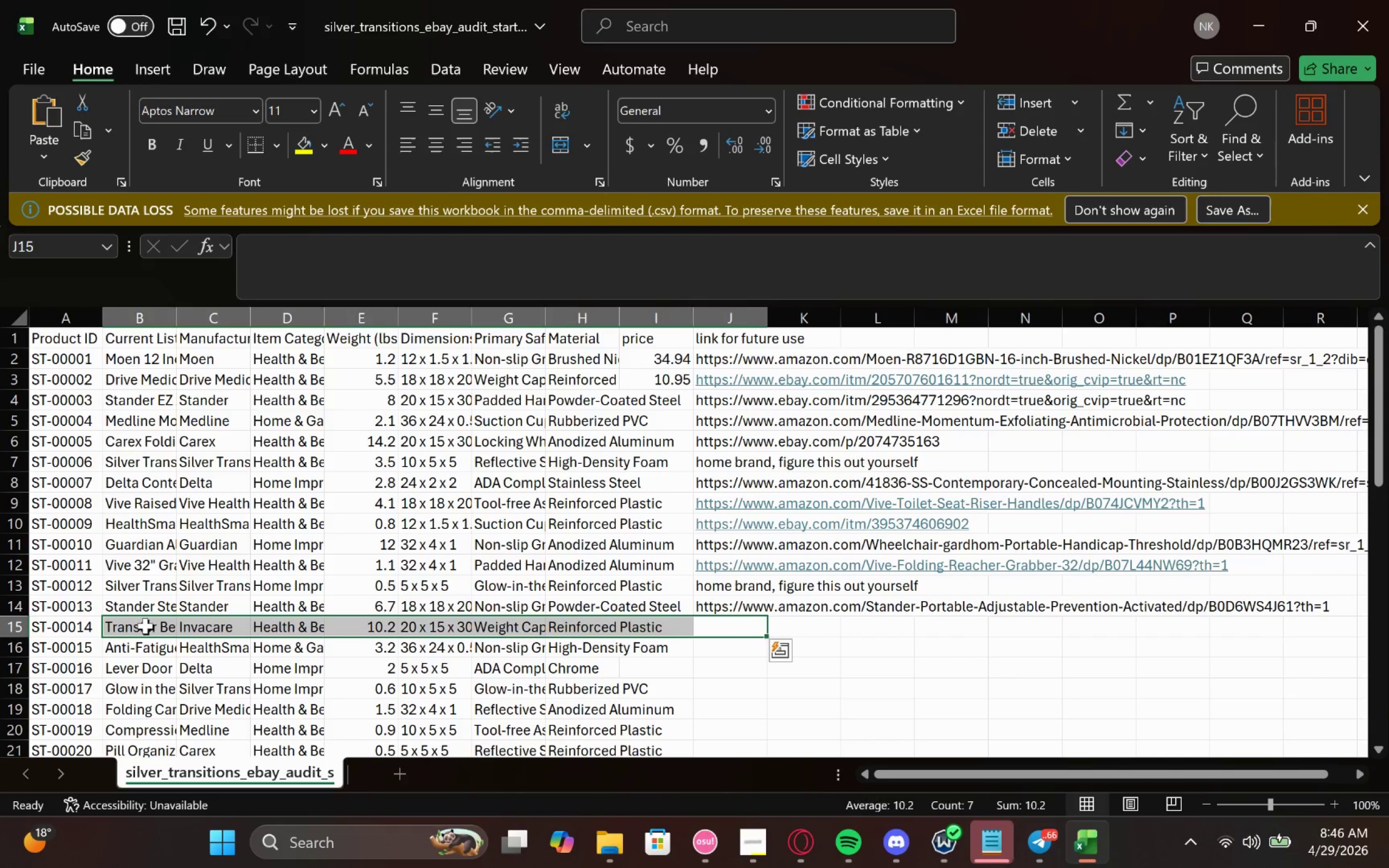 
left_click([145, 626])
 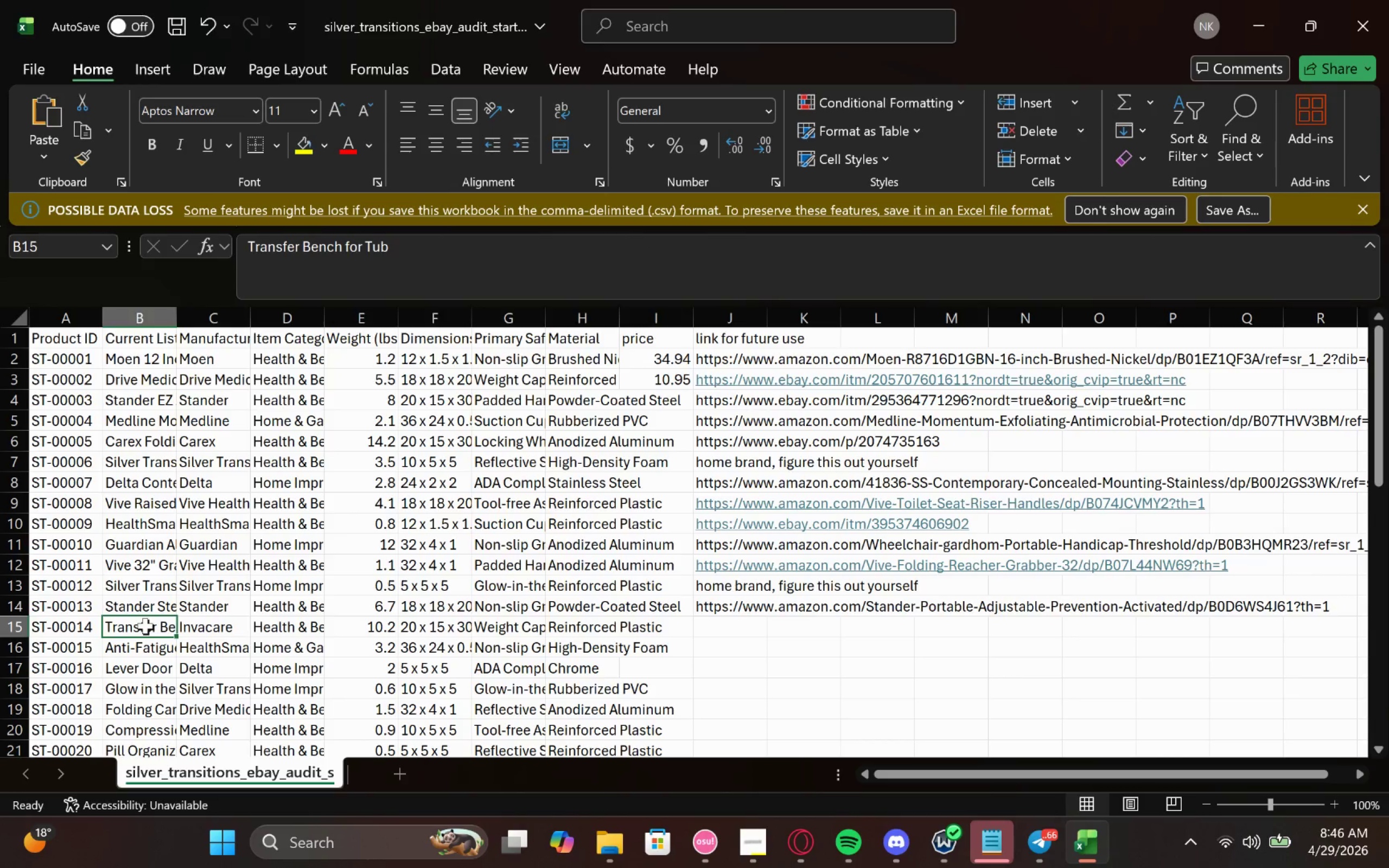 
key(Control+V)
 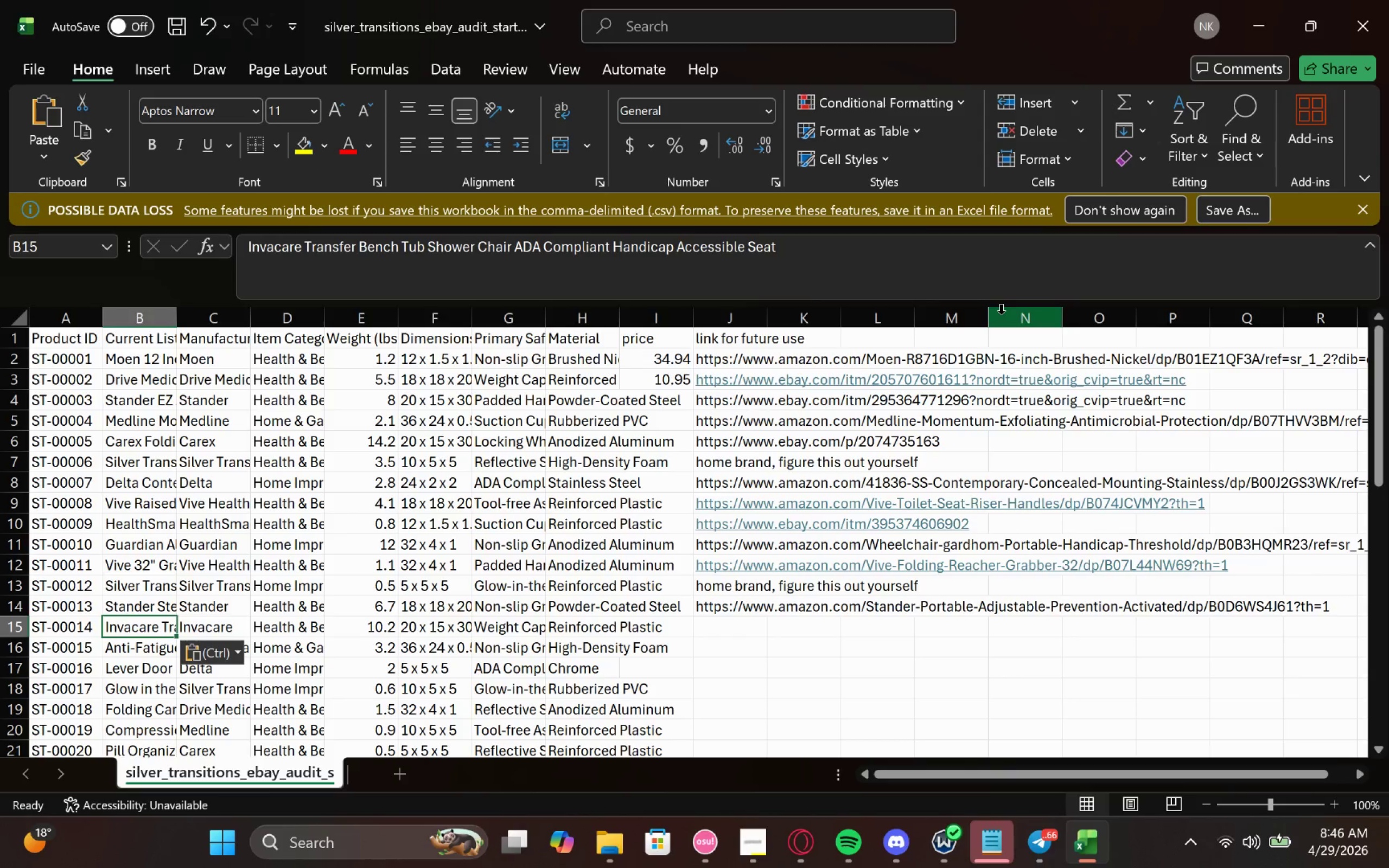 
left_click([1271, 12])
 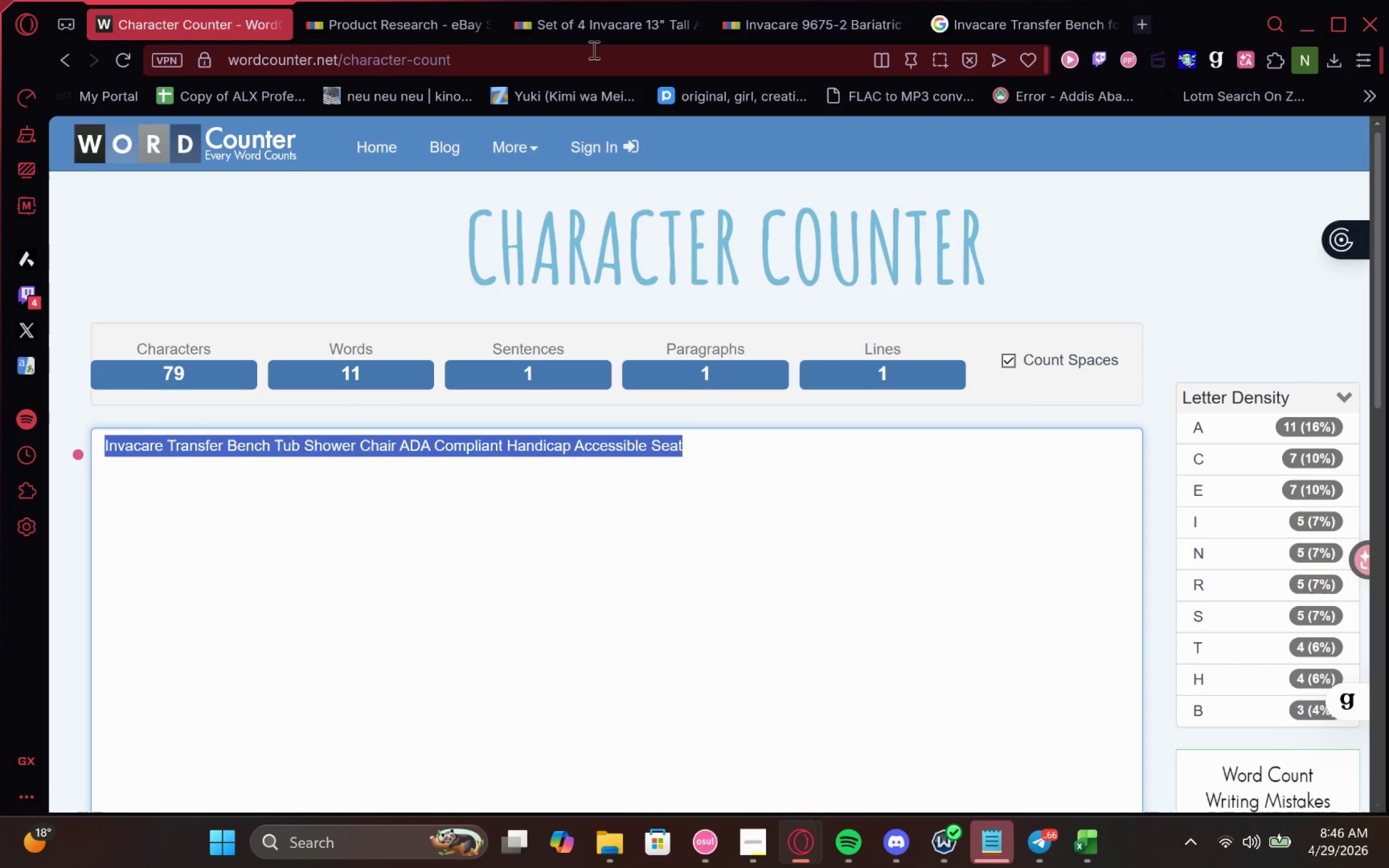 
left_click([616, 7])
 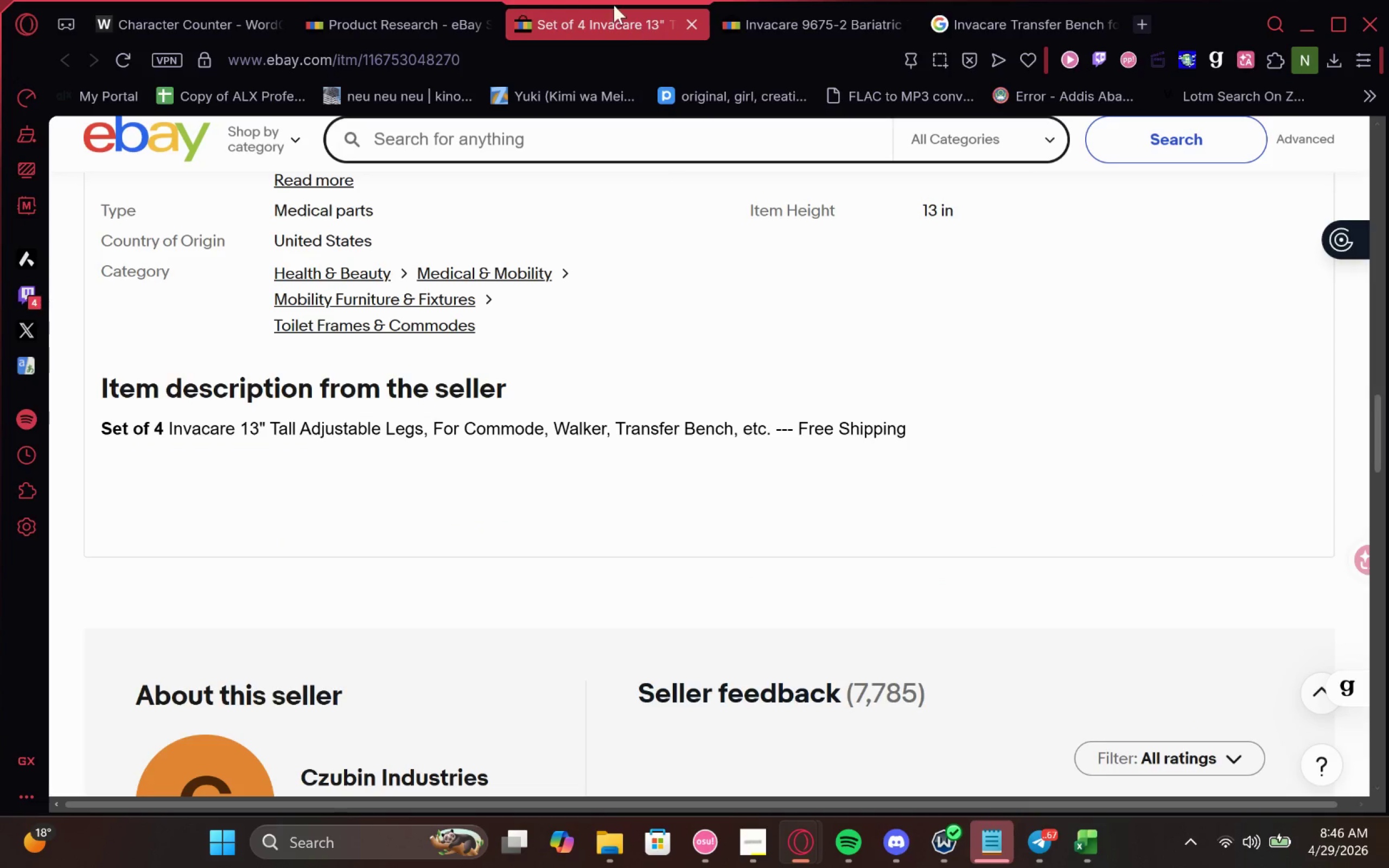 
left_click([815, 19])
 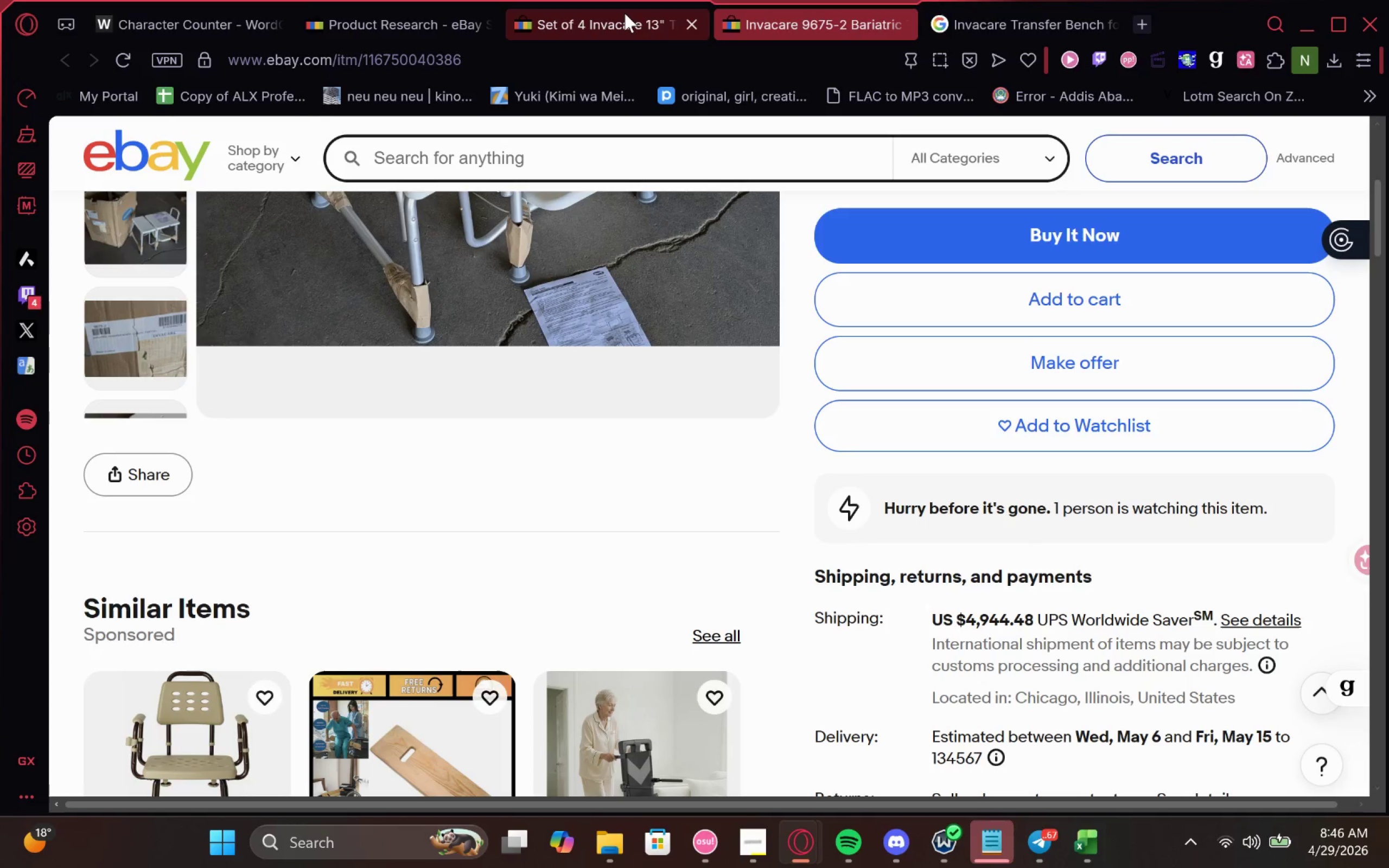 
scroll: coordinate [505, 379], scroll_direction: up, amount: 1.0
 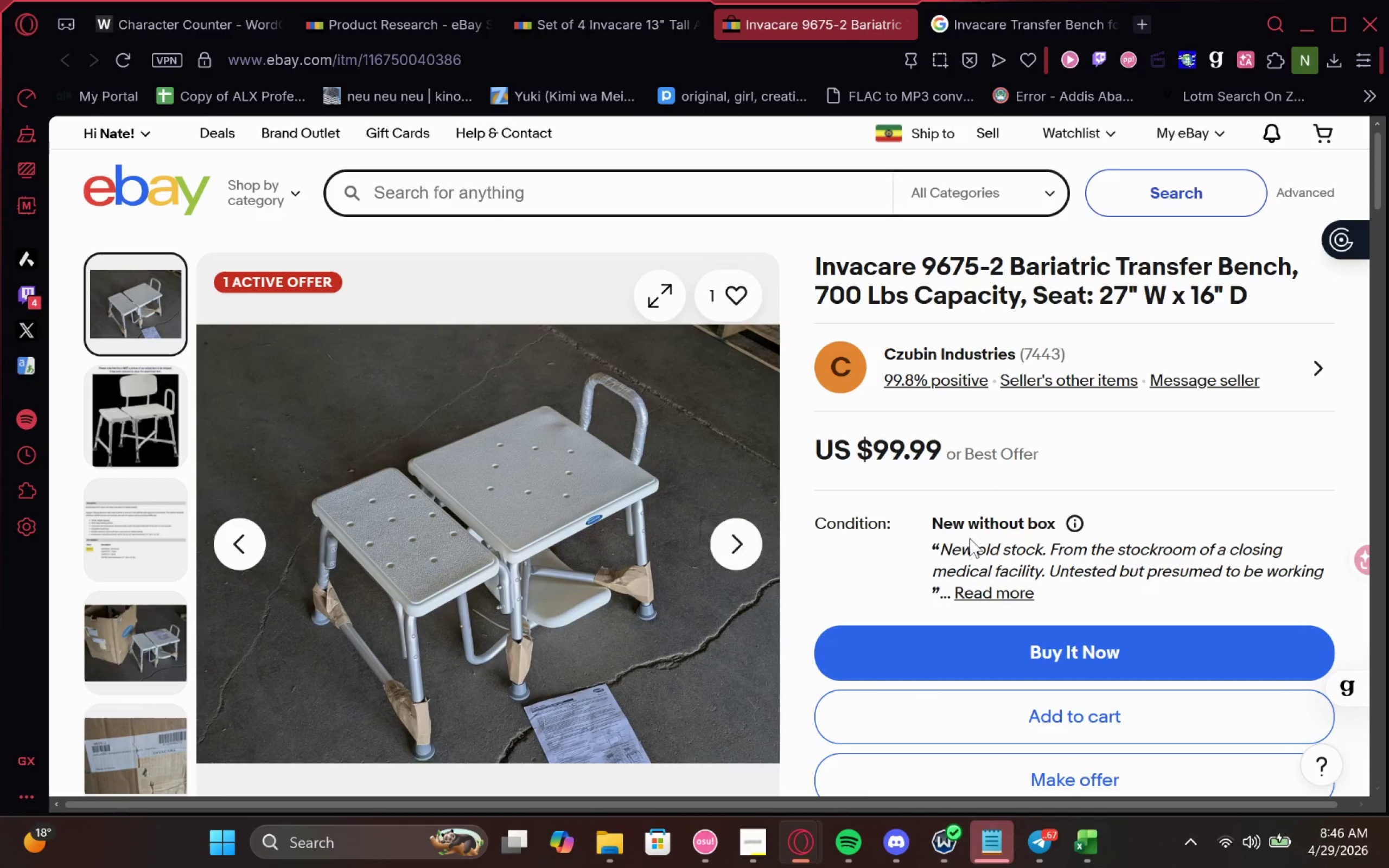 
wait(7.44)
 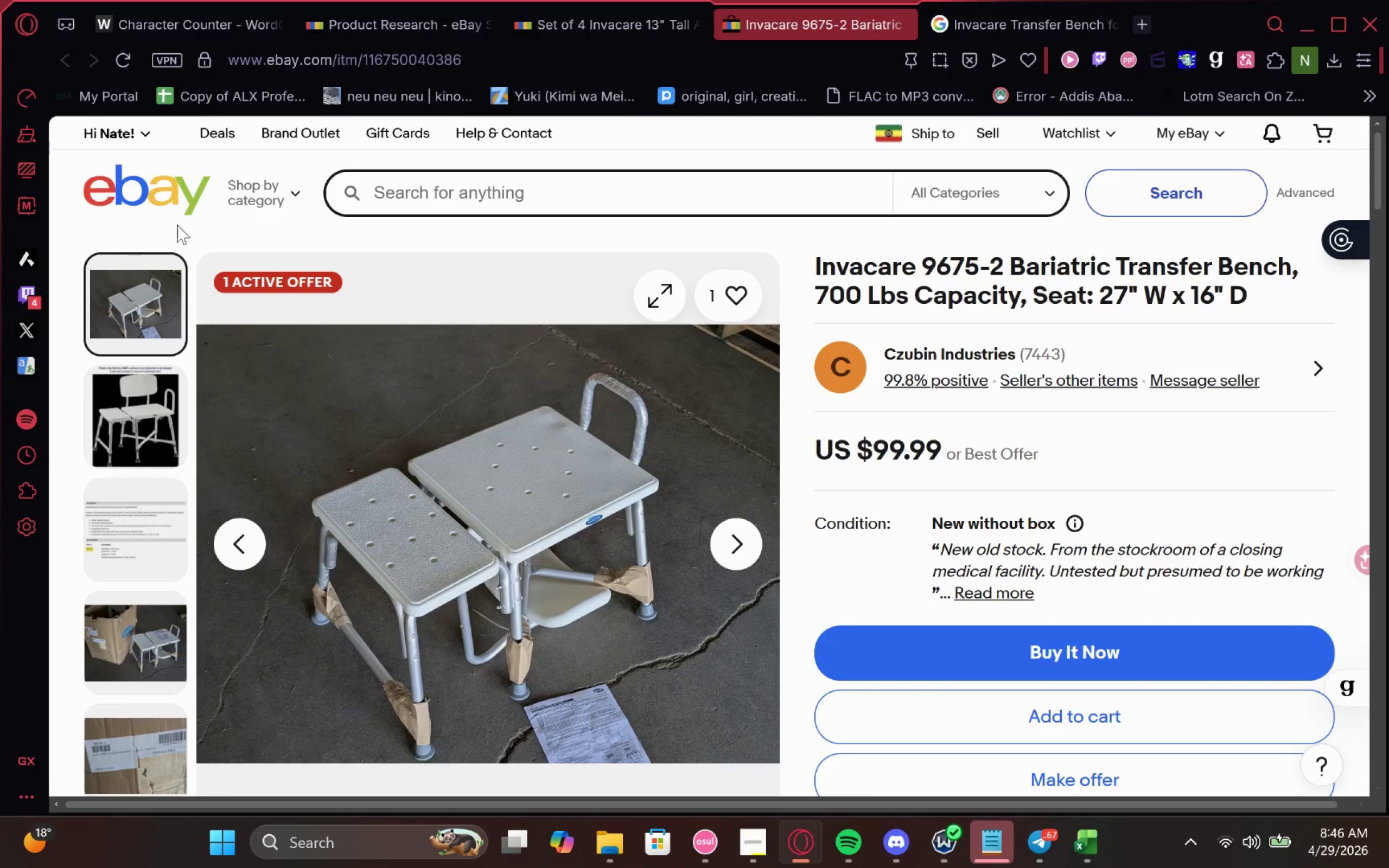 
scroll: coordinate [987, 438], scroll_direction: down, amount: 1.0
 